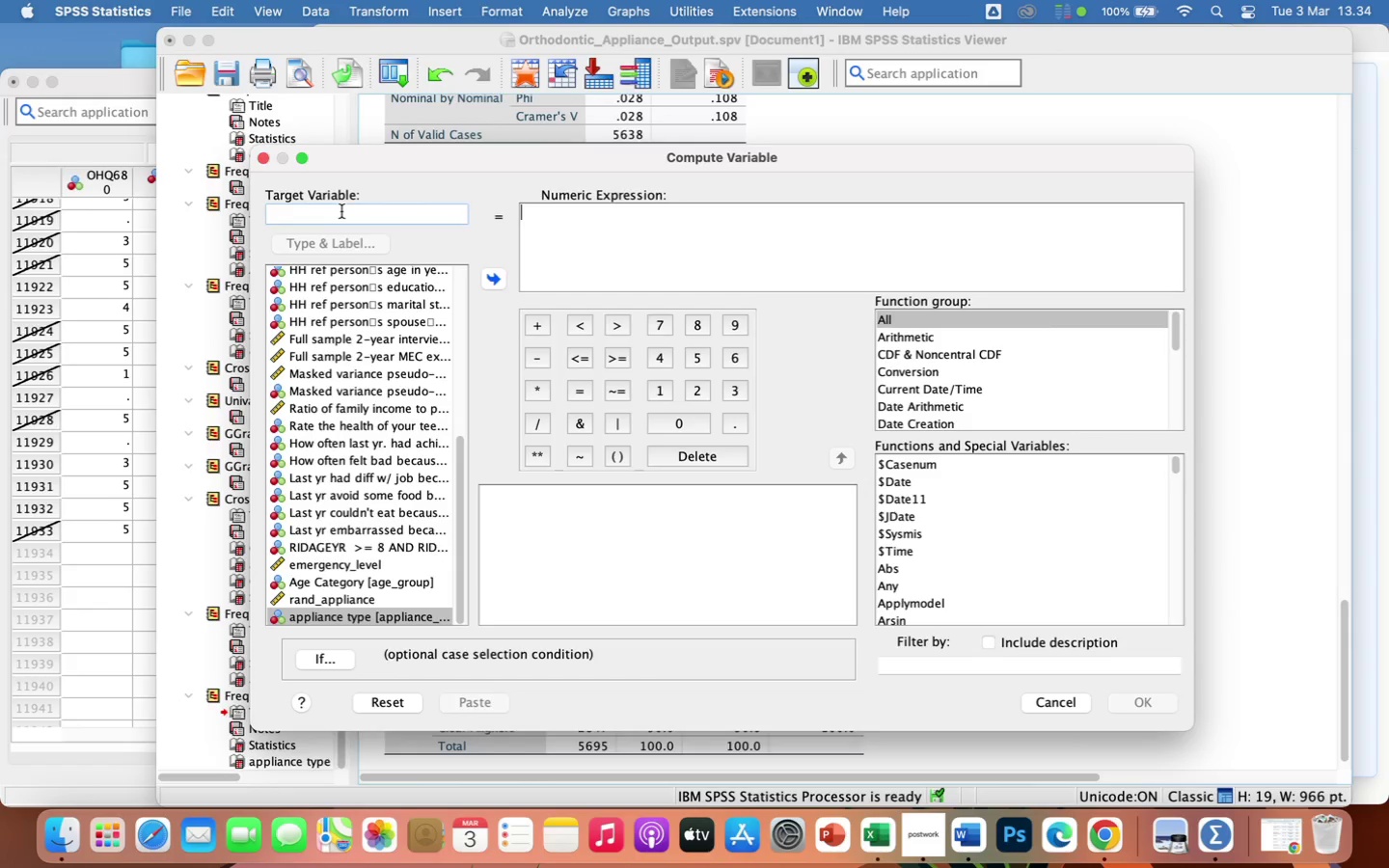 
type(appliance_type)
 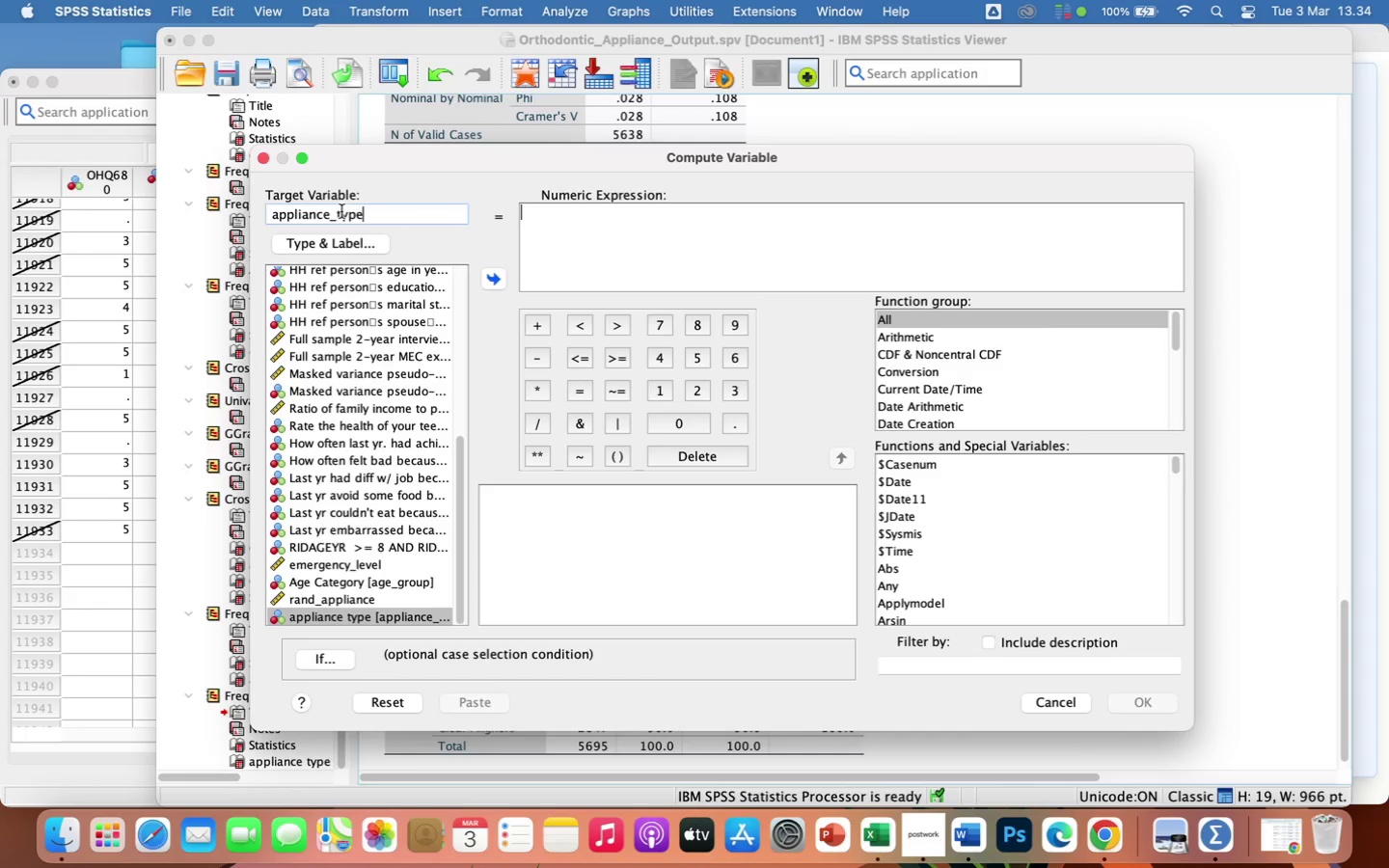 
left_click([554, 224])
 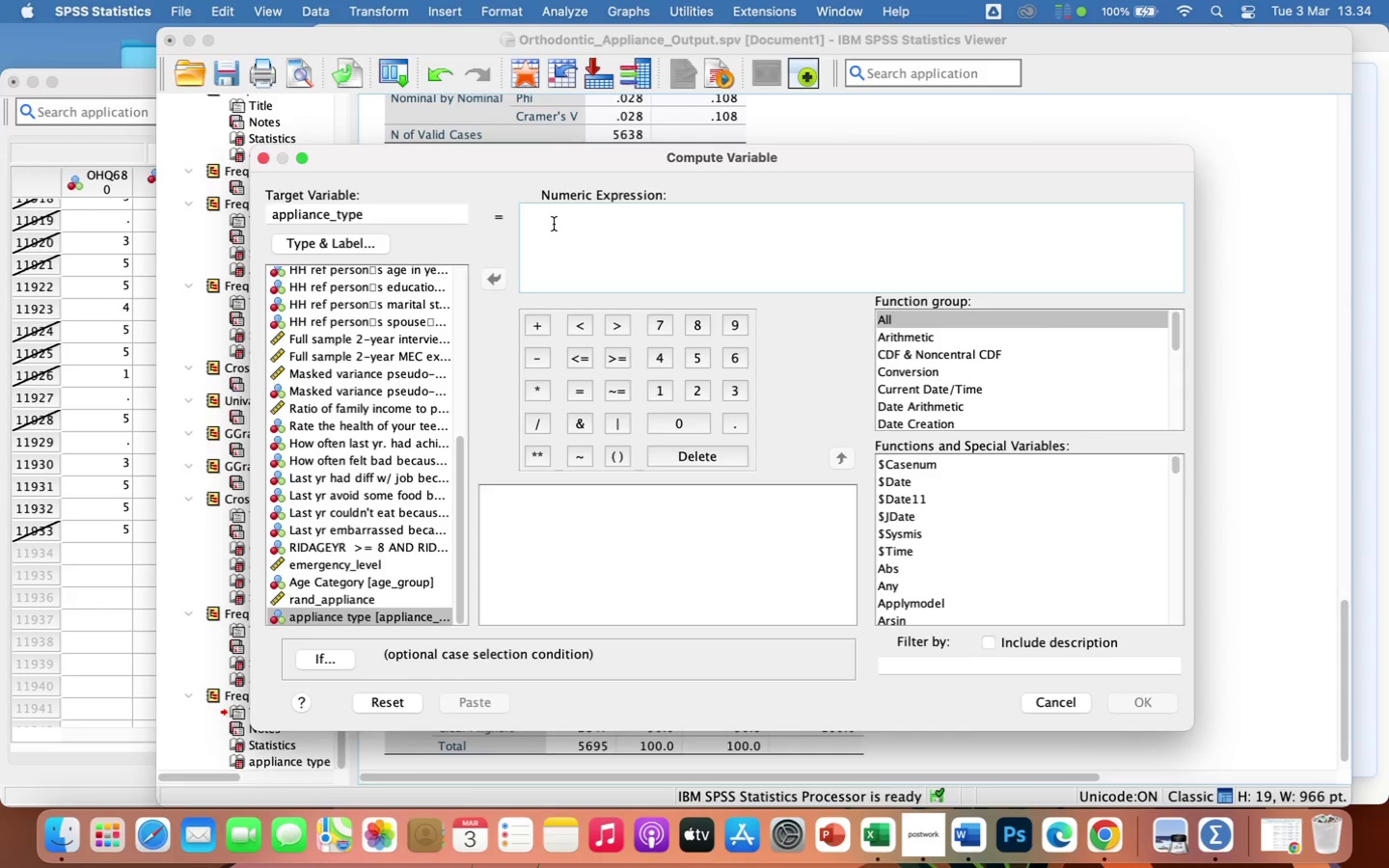 
key(1)
 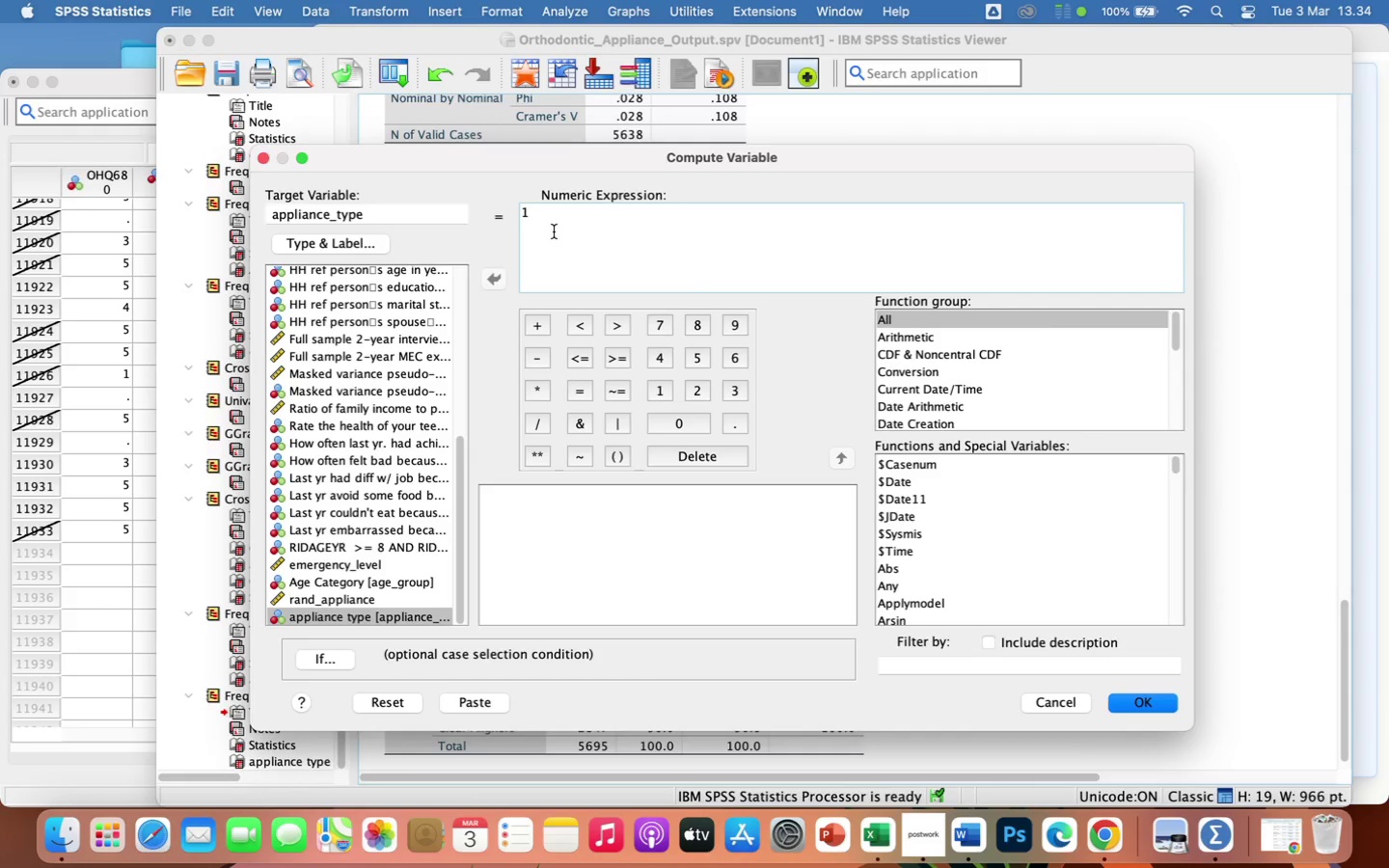 
wait(10.92)
 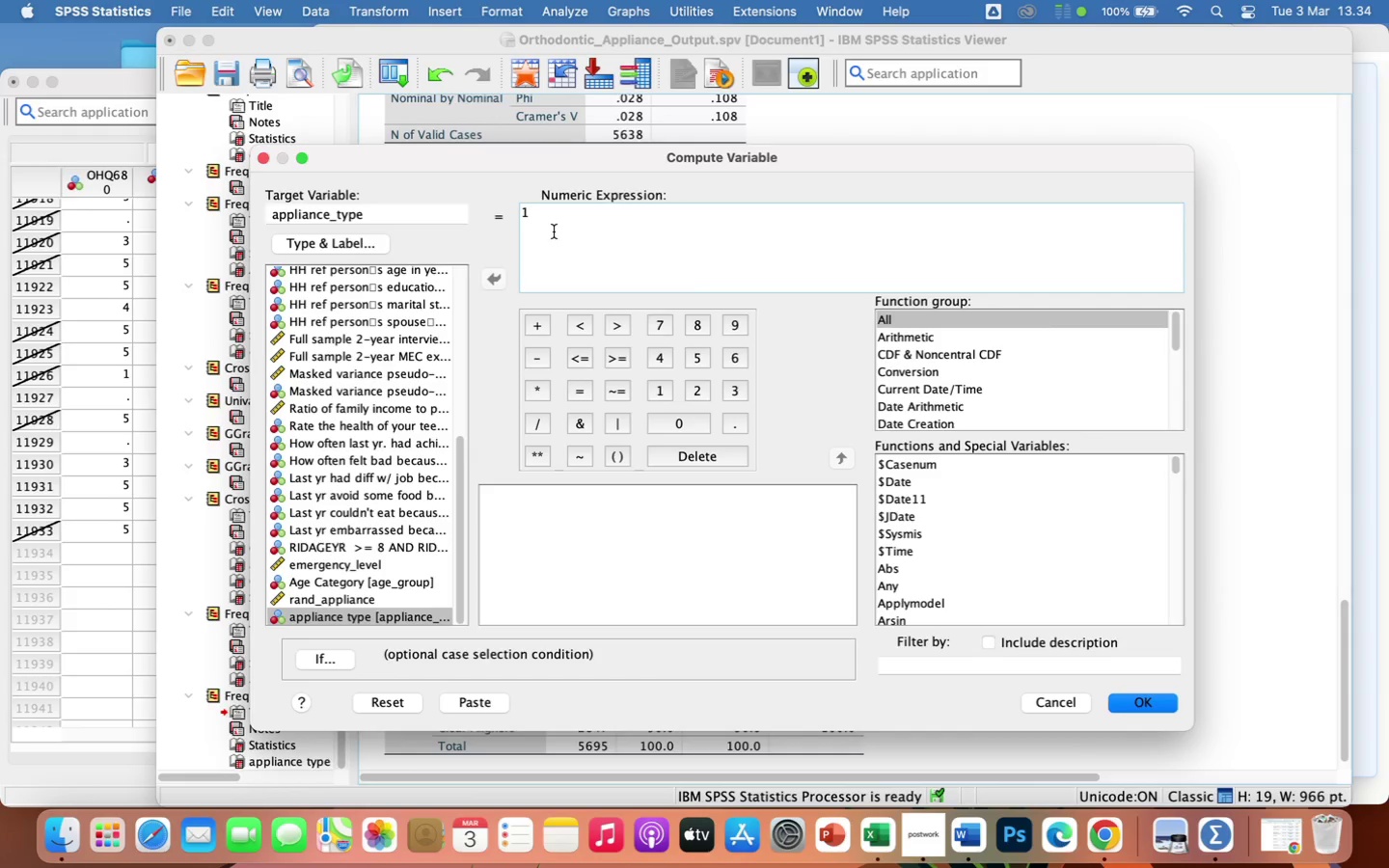 
left_click([332, 657])
 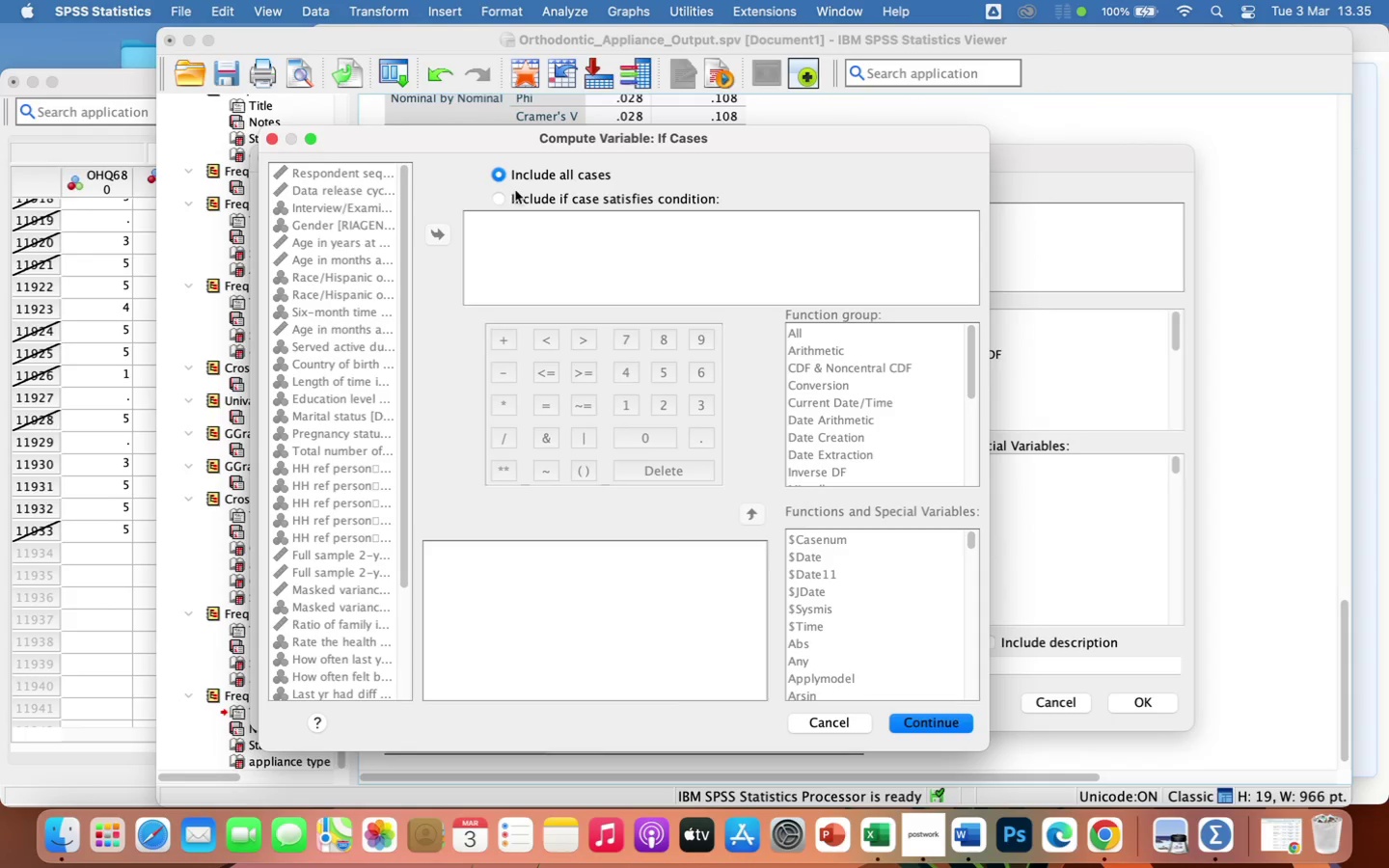 
left_click([519, 198])
 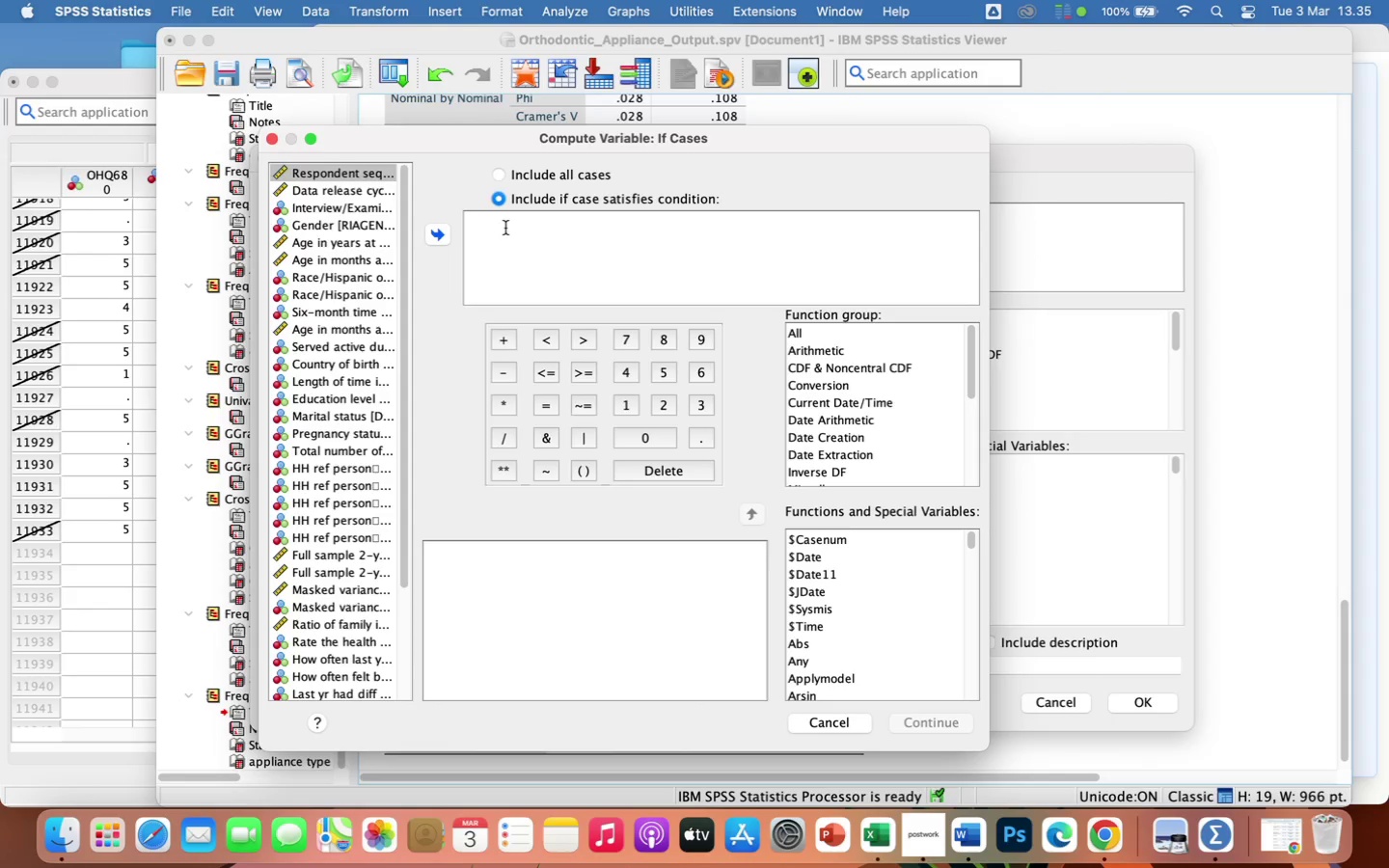 
left_click([505, 229])
 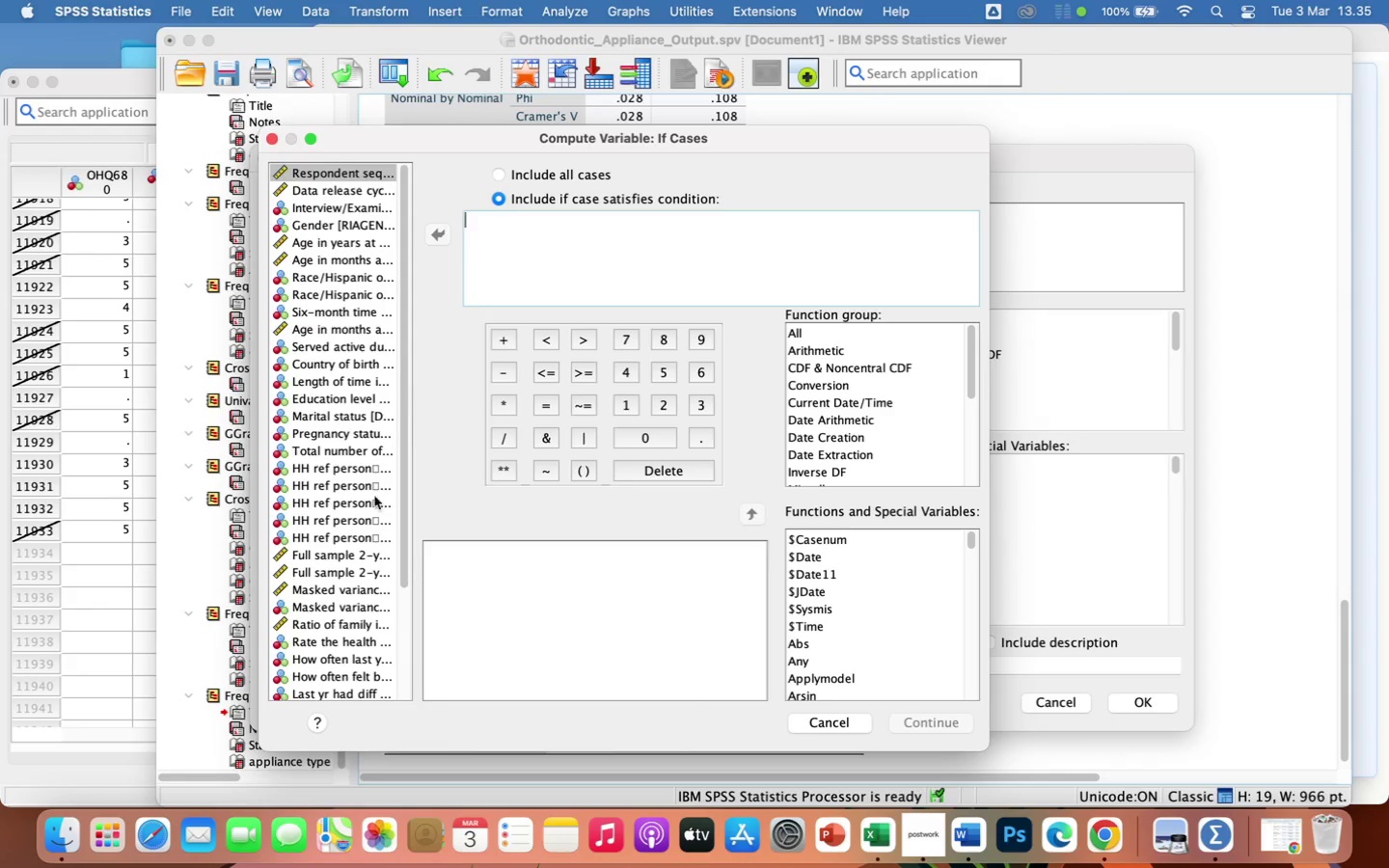 
scroll: coordinate [371, 534], scroll_direction: down, amount: 105.0
 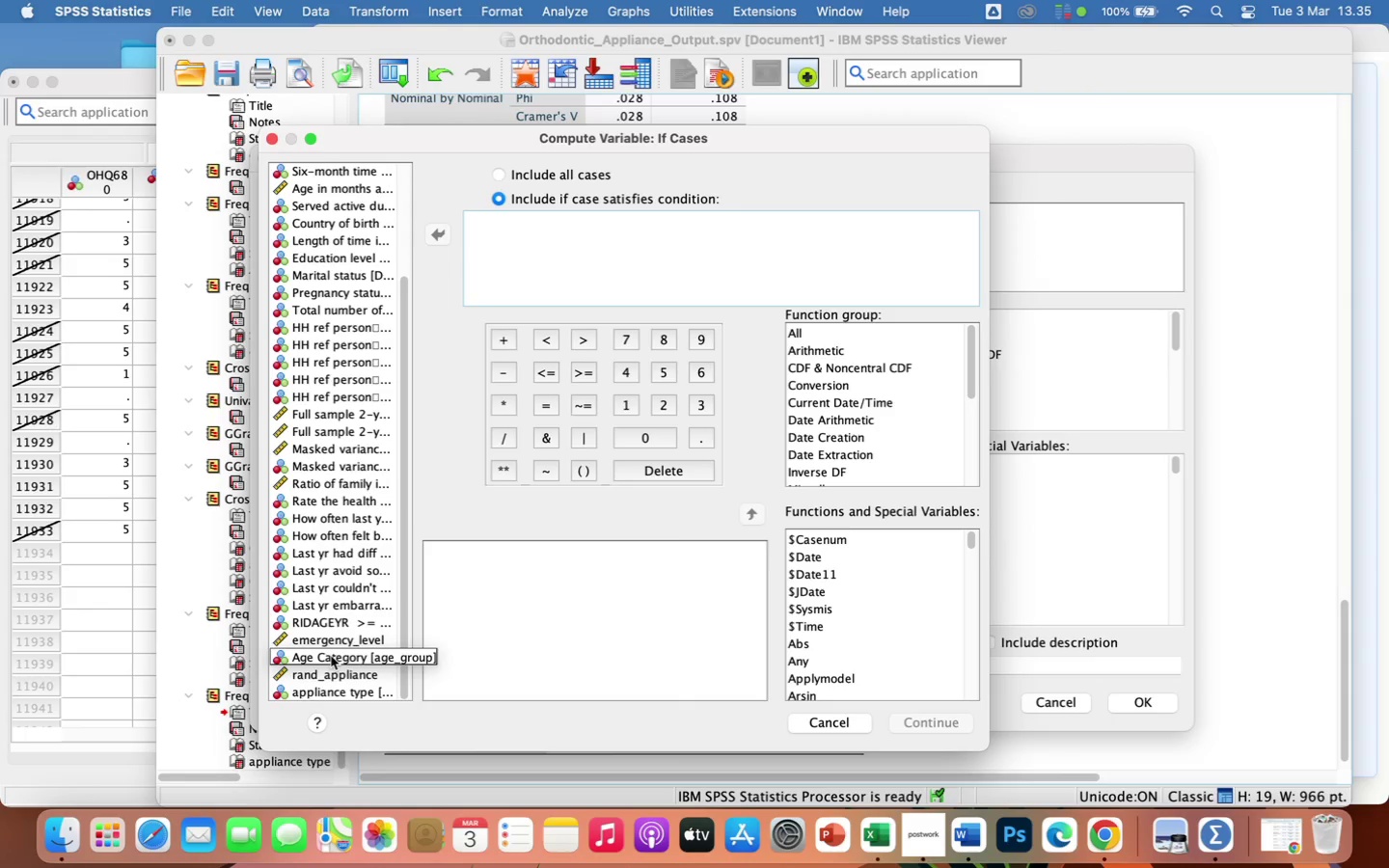 
left_click([332, 661])
 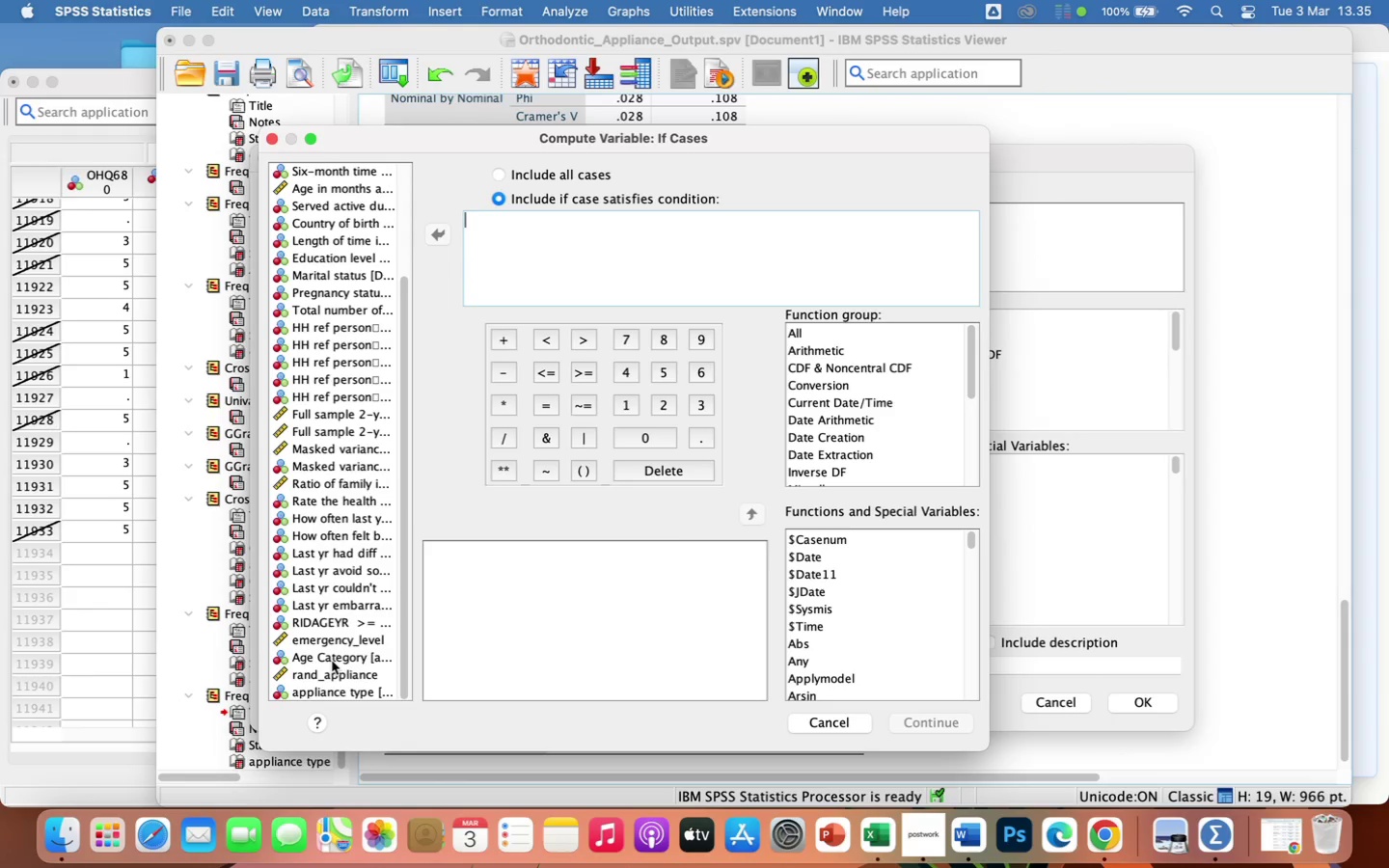 
left_click([332, 661])
 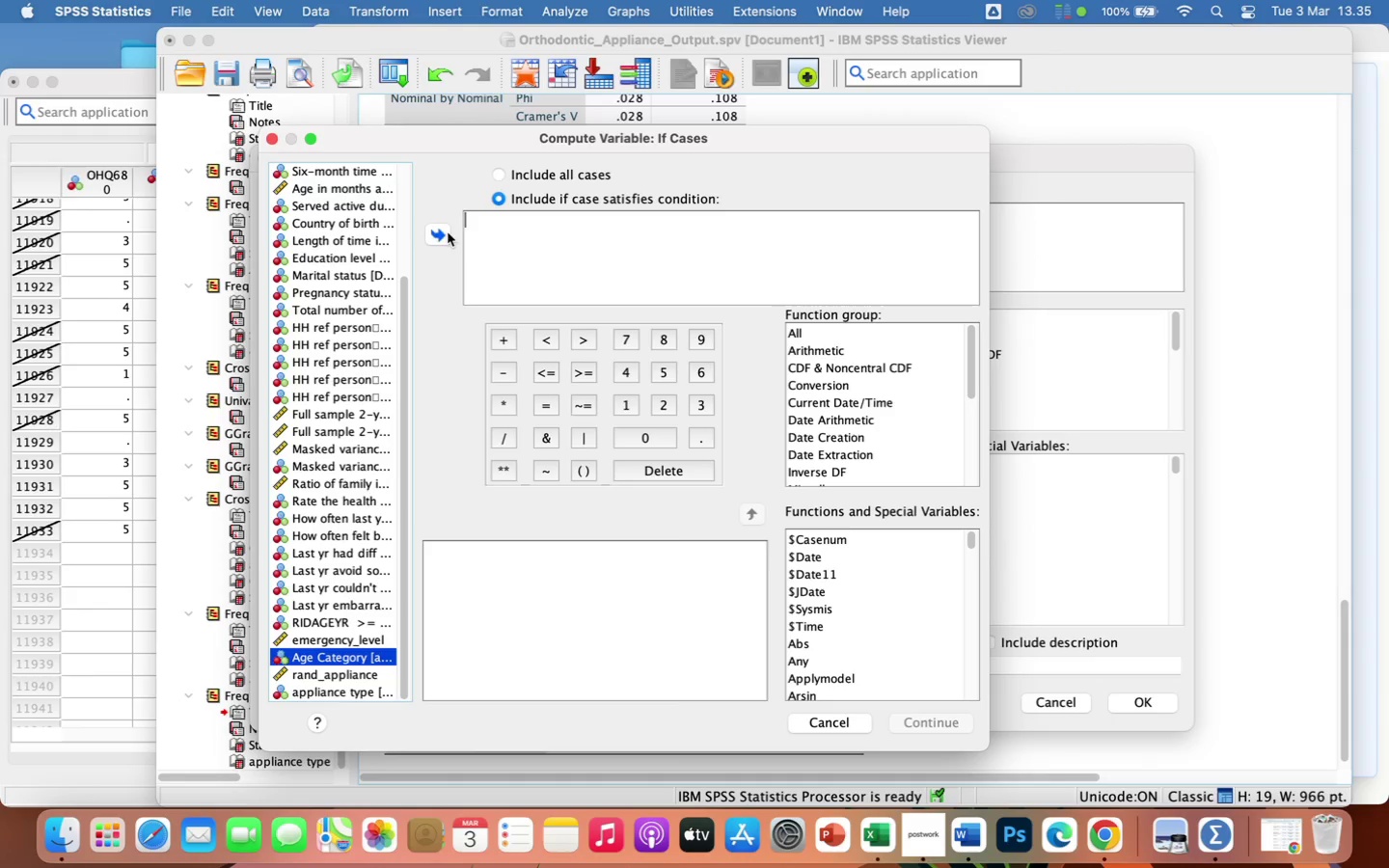 
left_click([432, 237])
 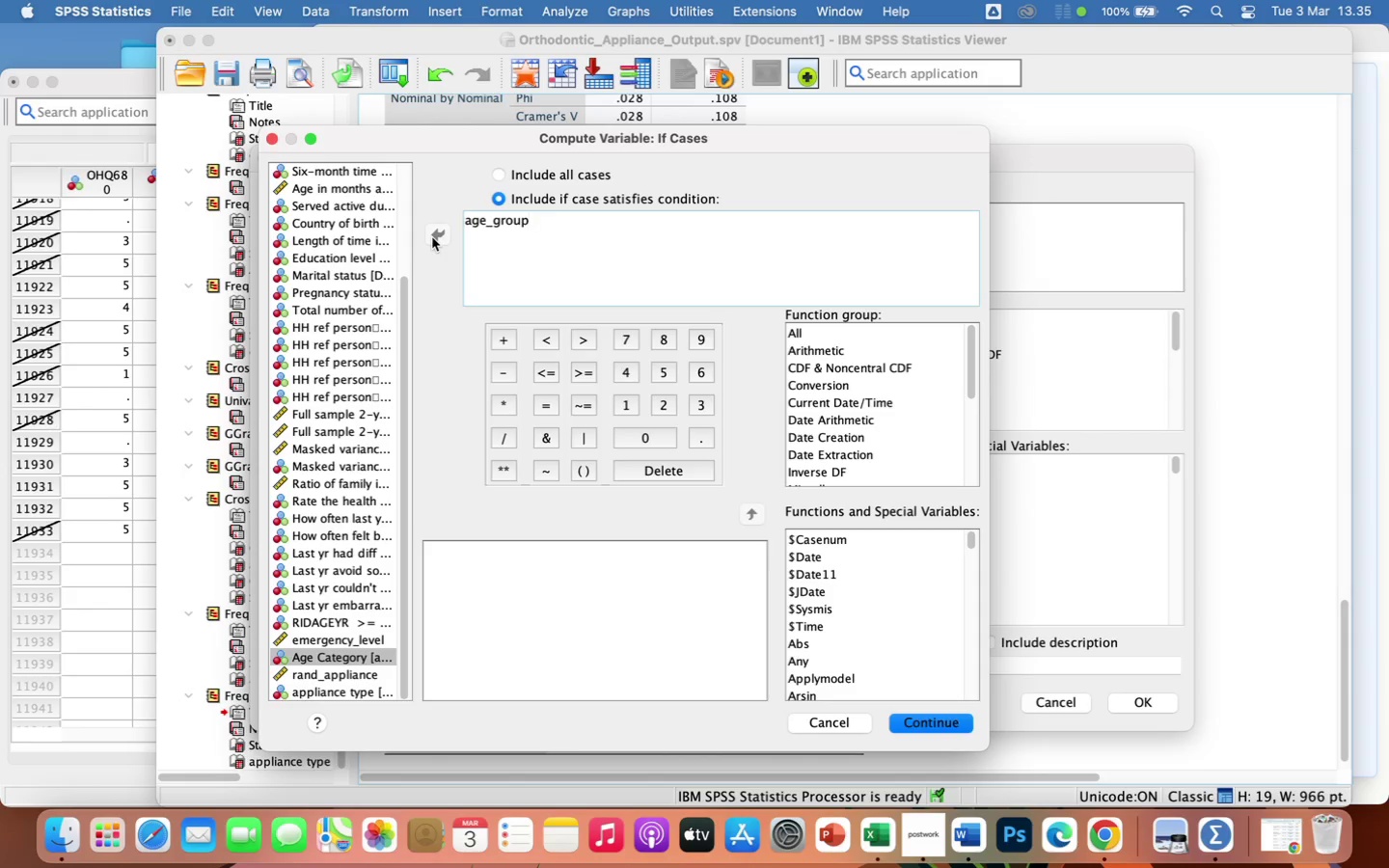 
type( = 1 AND )
 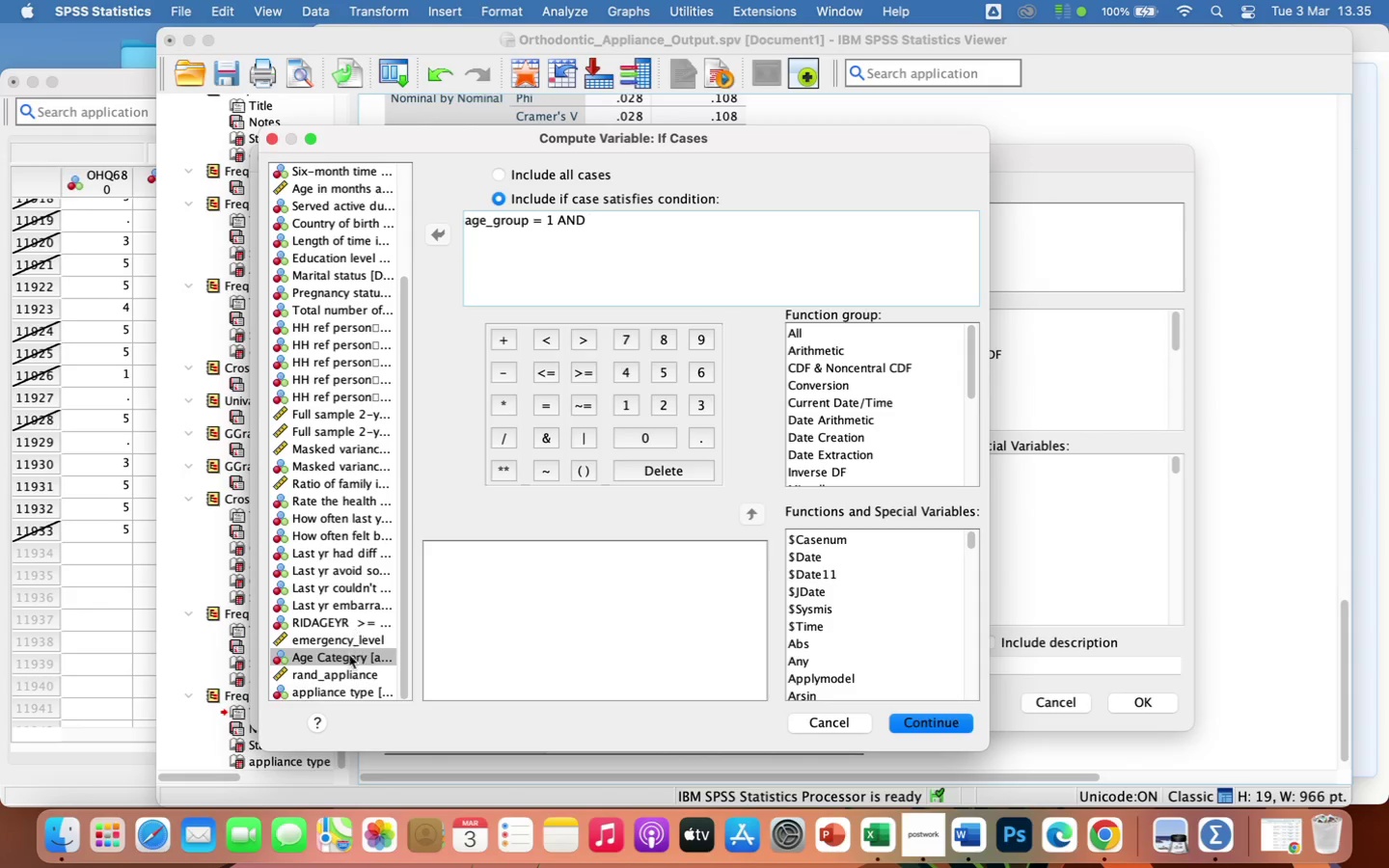 
left_click([345, 674])
 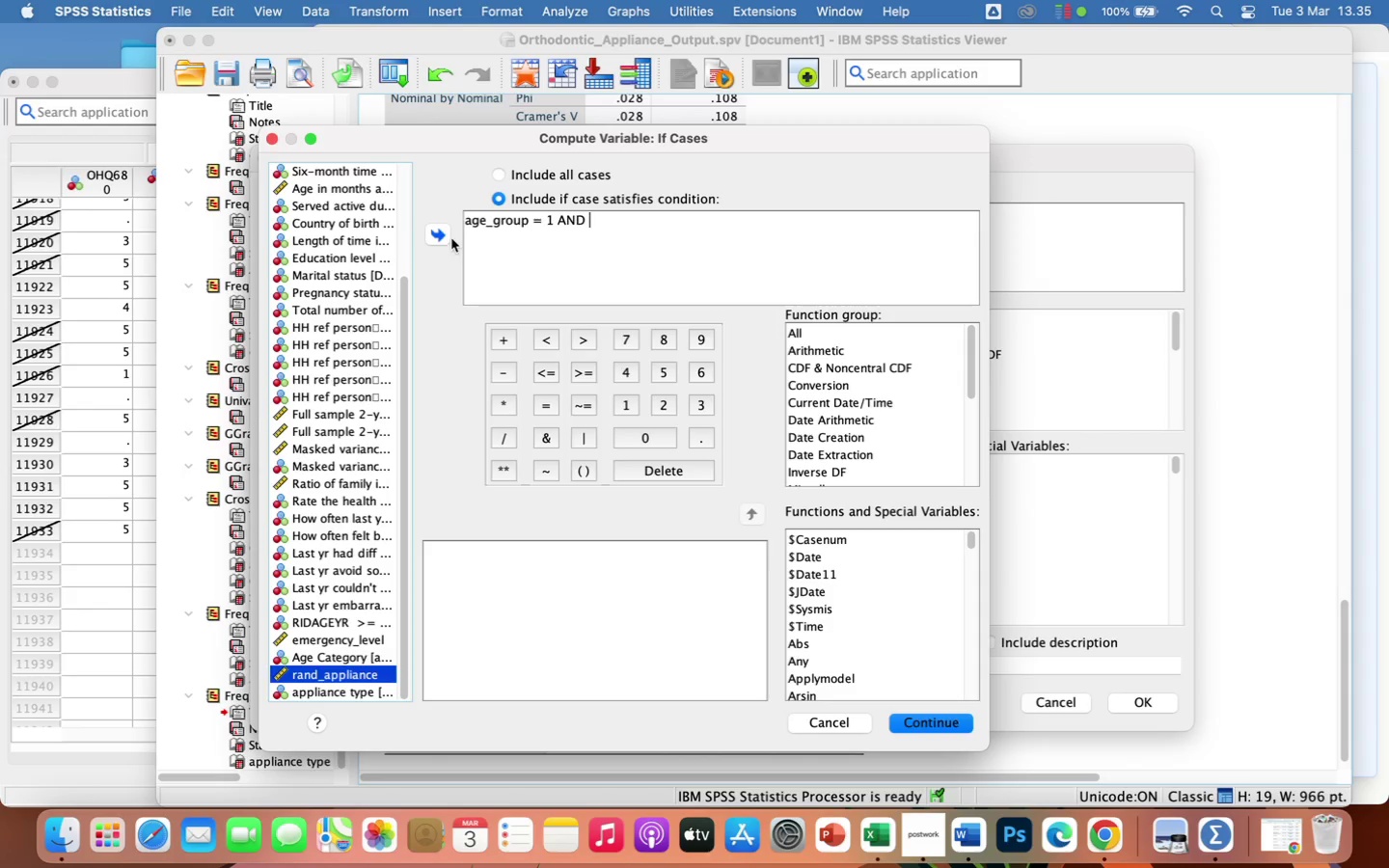 
left_click([441, 230])
 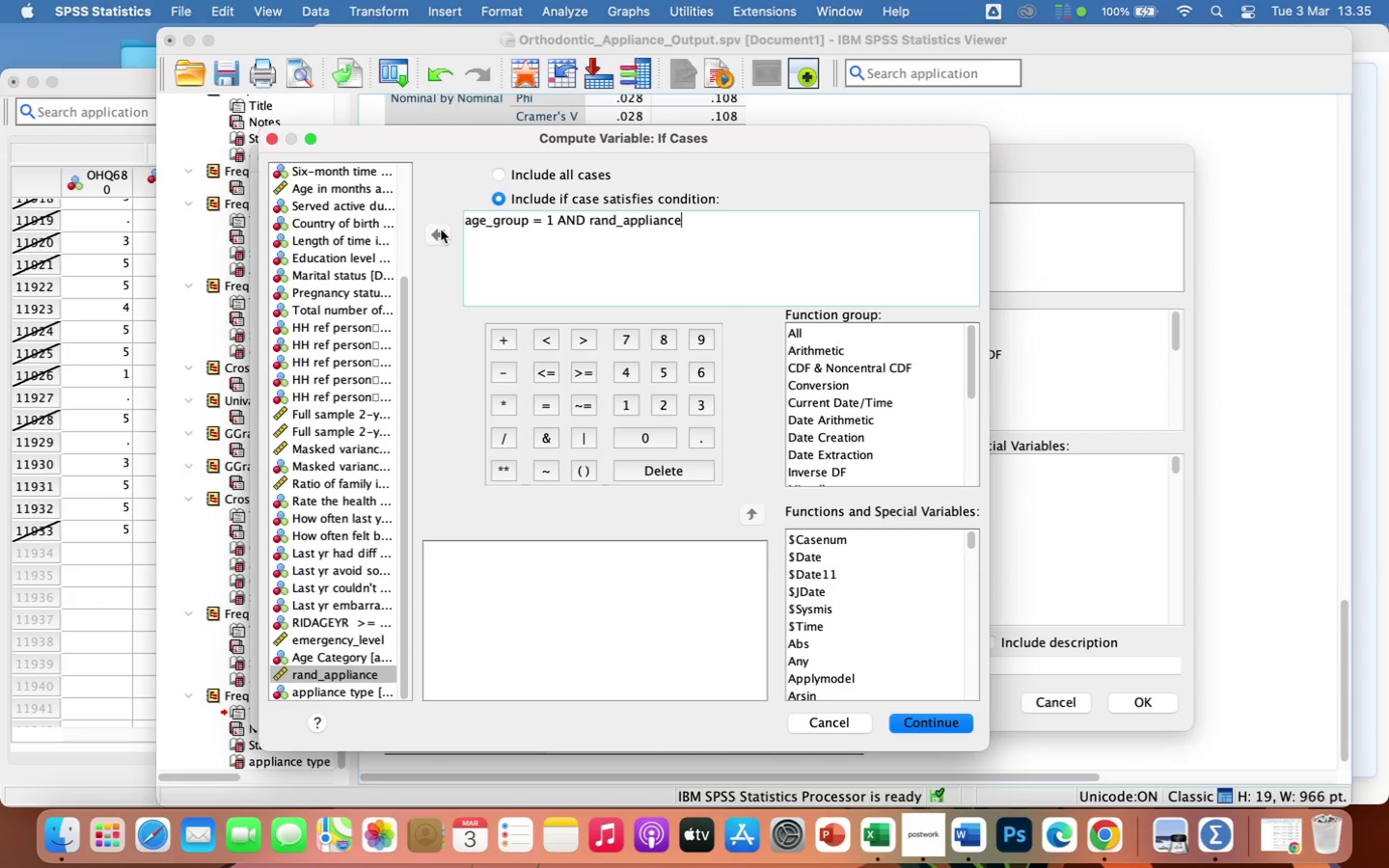 
key(Space)
 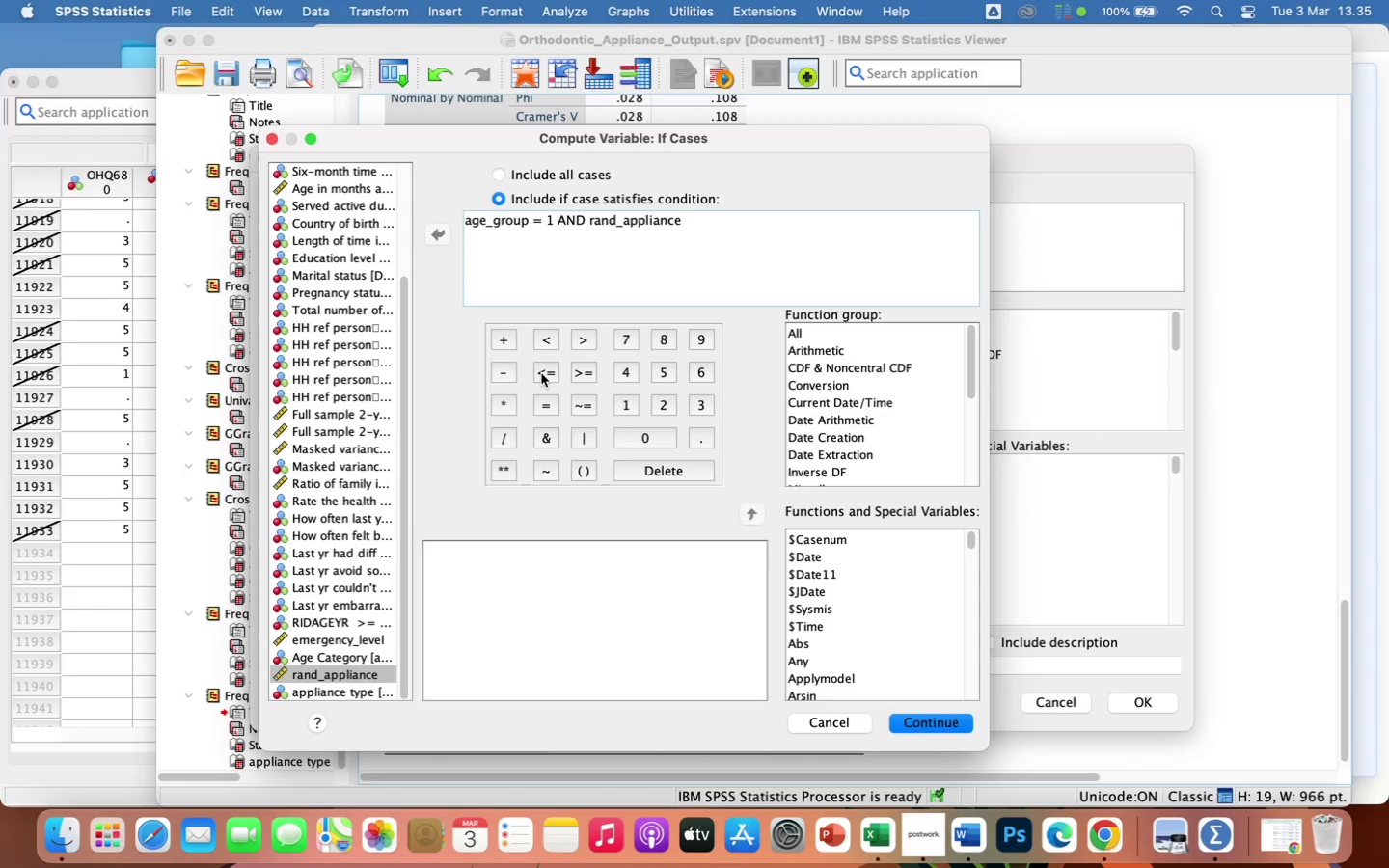 
left_click([543, 375])
 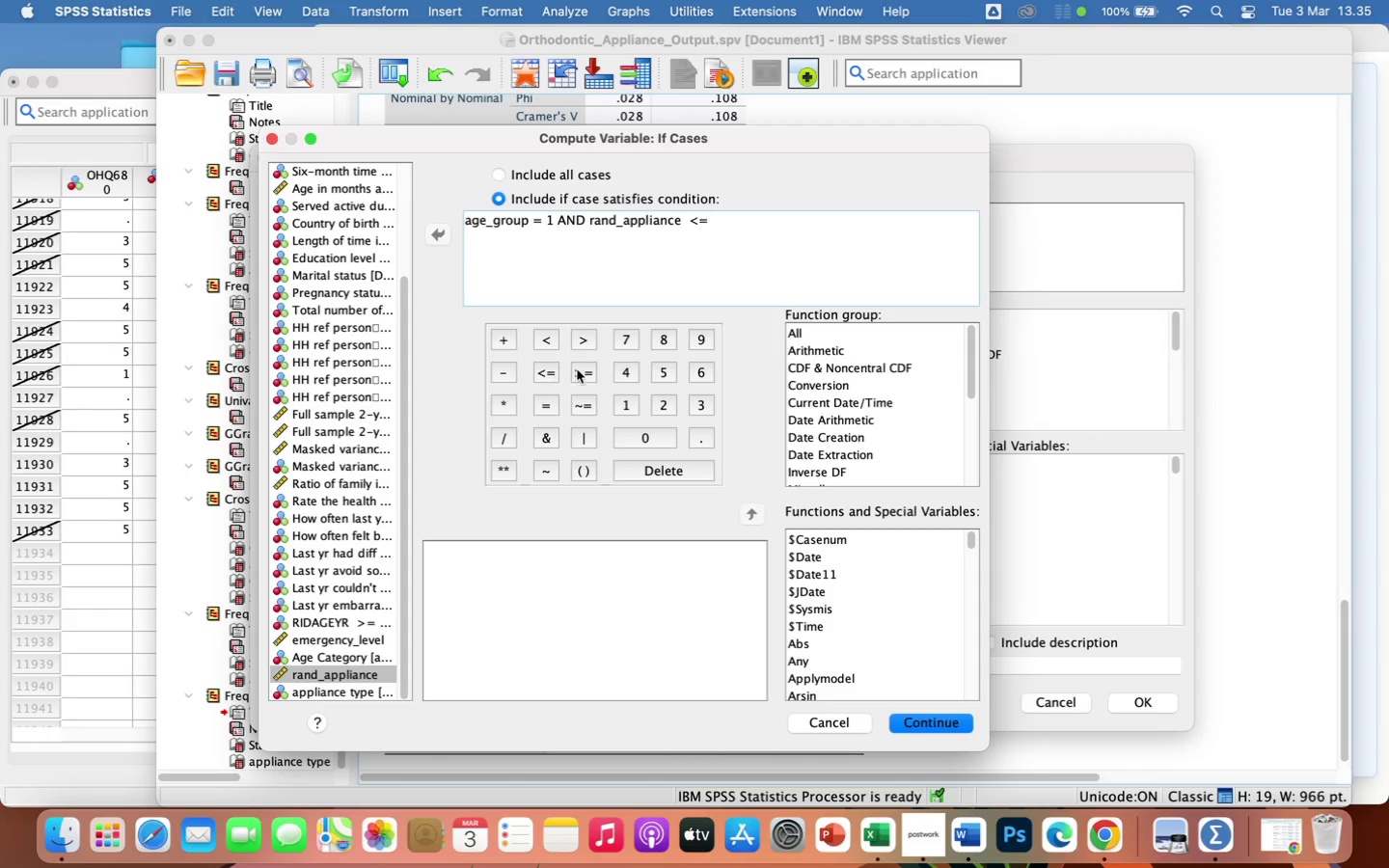 
left_click([653, 437])
 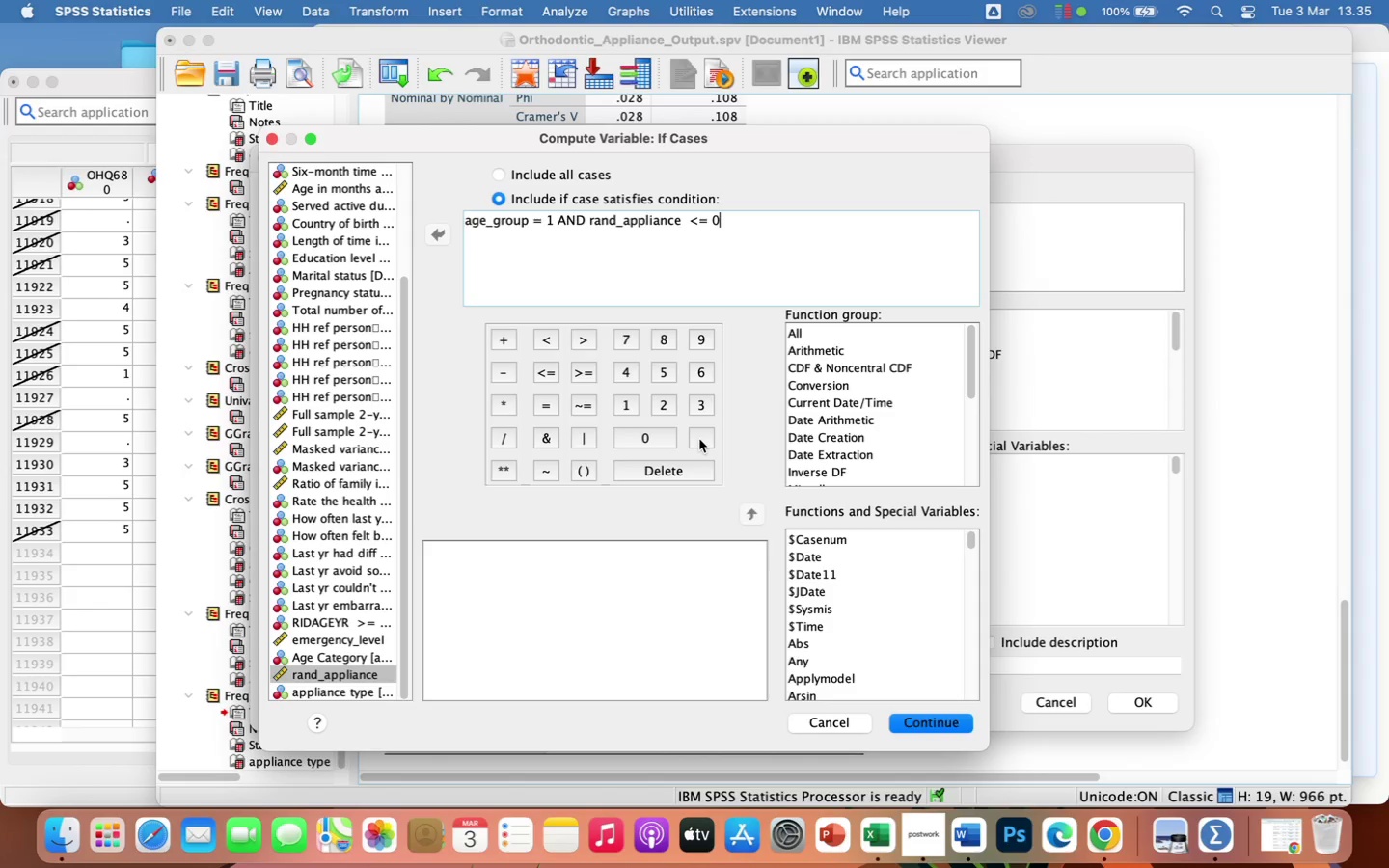 
left_click([699, 439])
 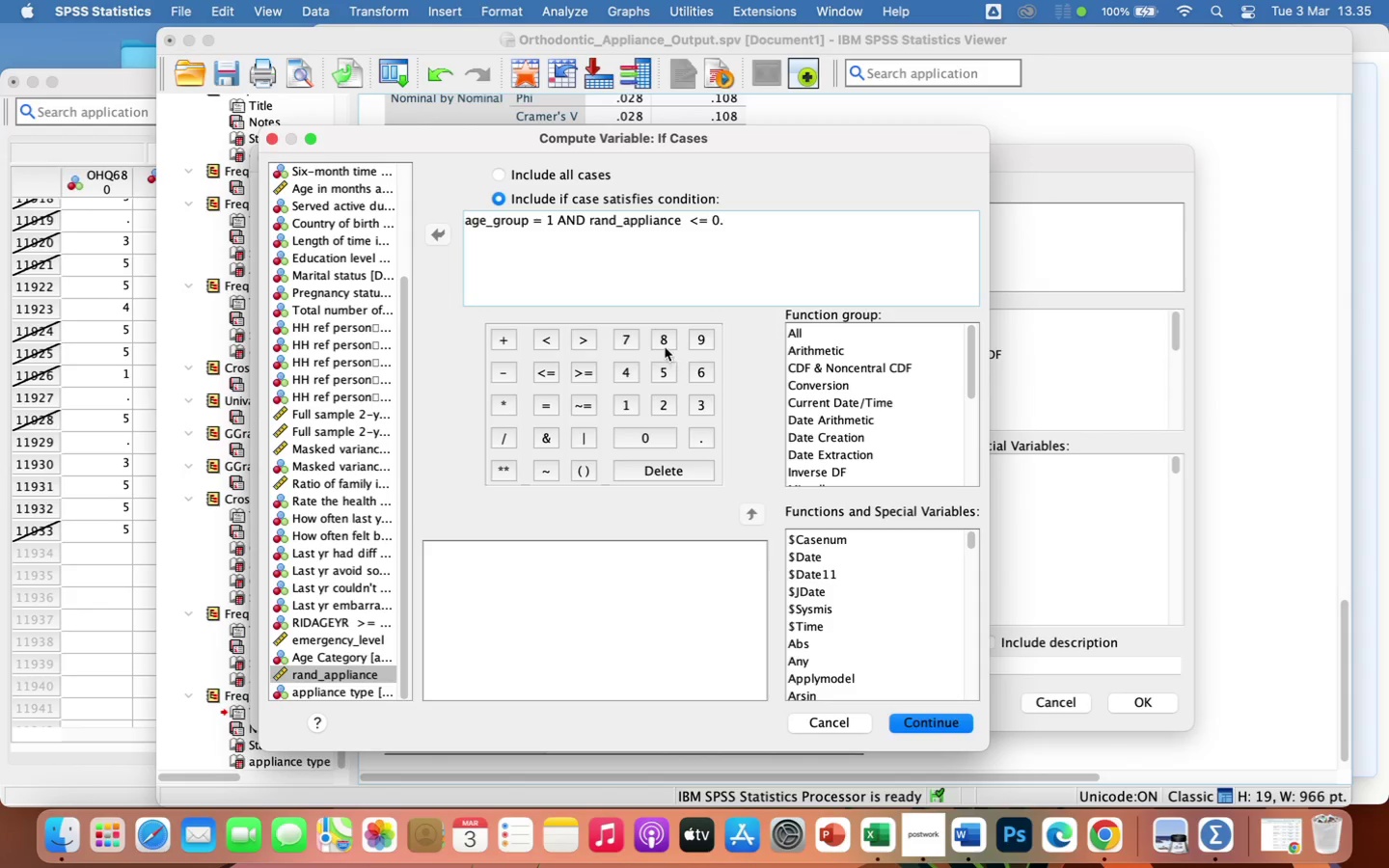 
left_click([665, 338])
 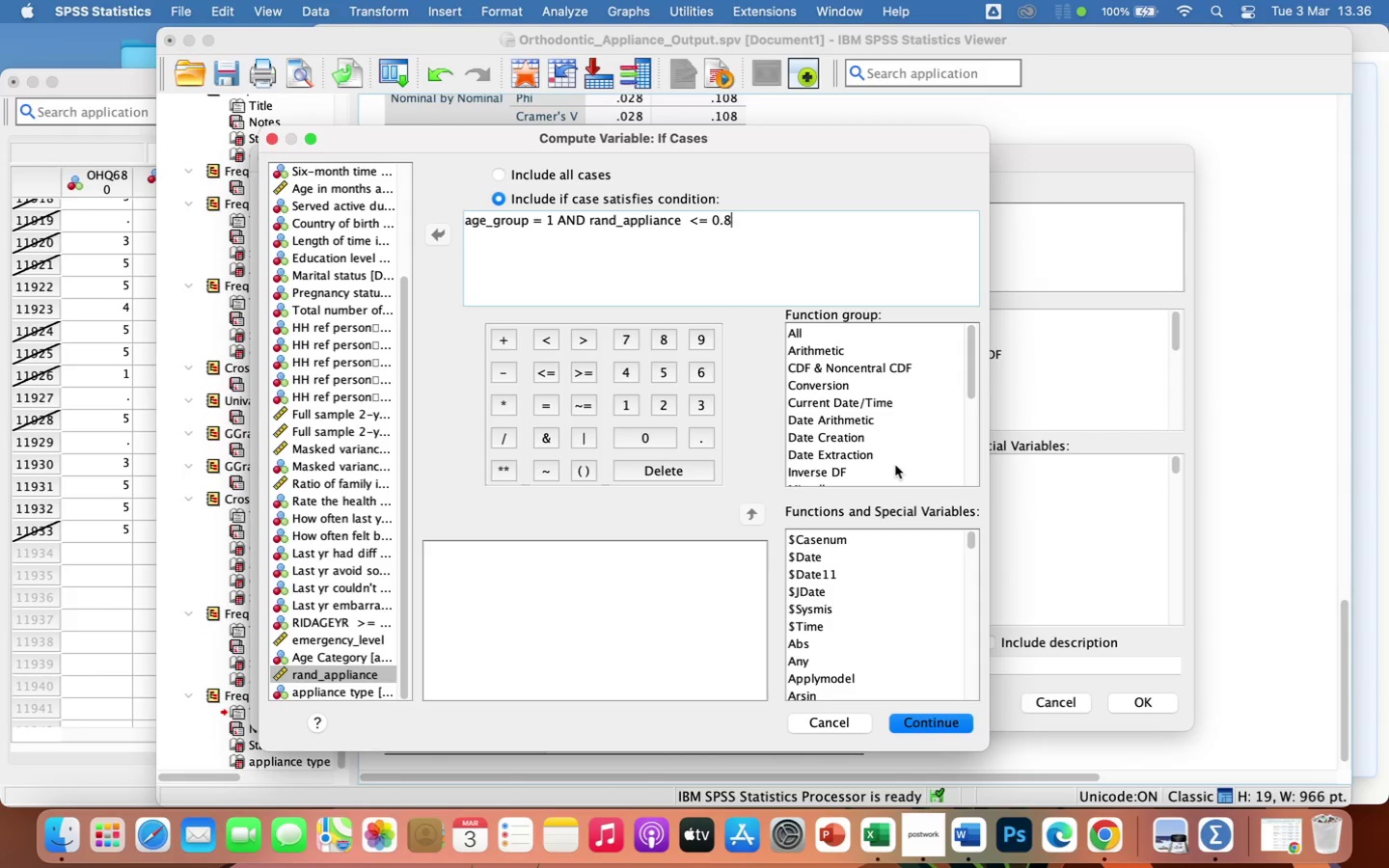 
wait(28.24)
 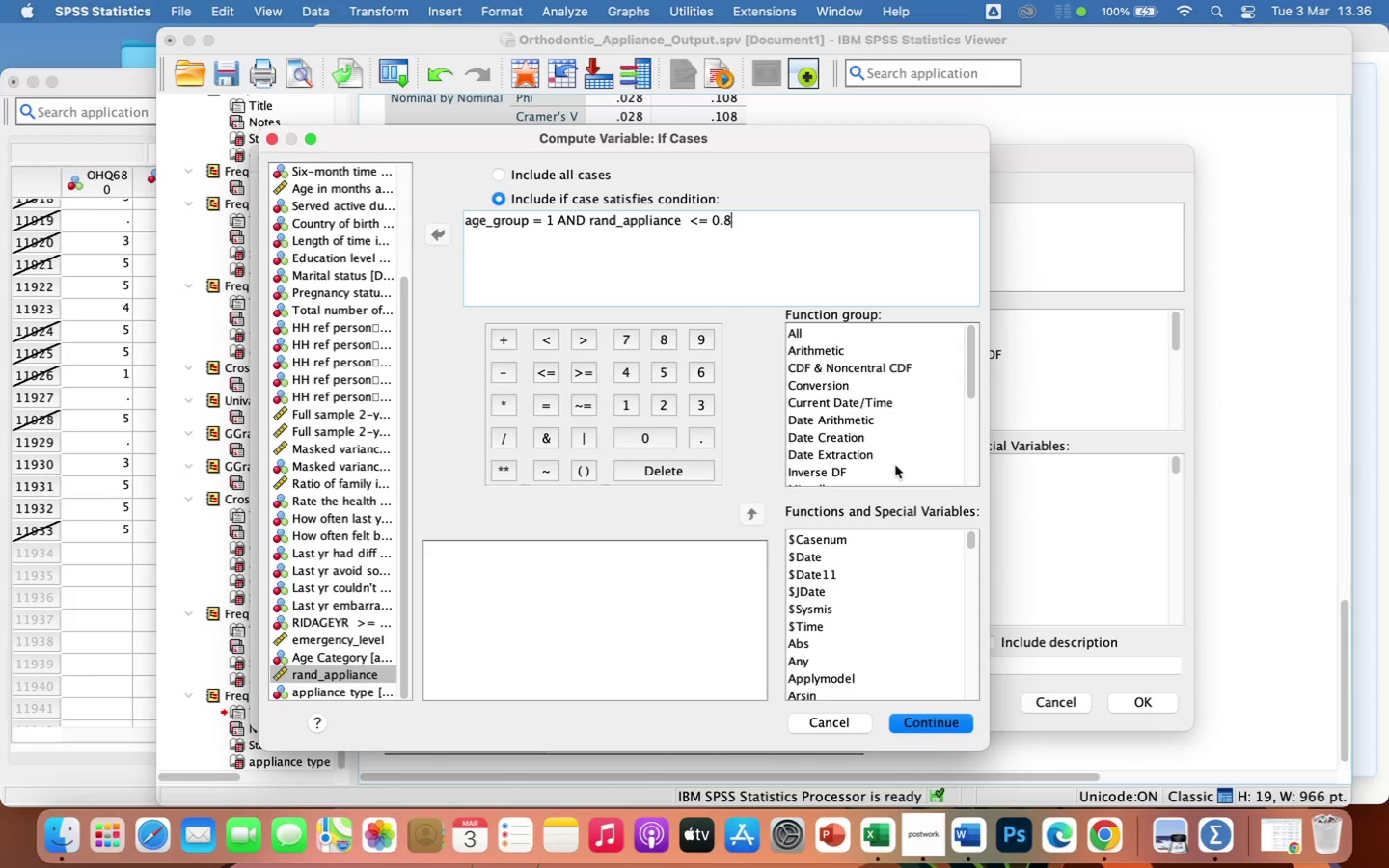 
left_click([928, 720])
 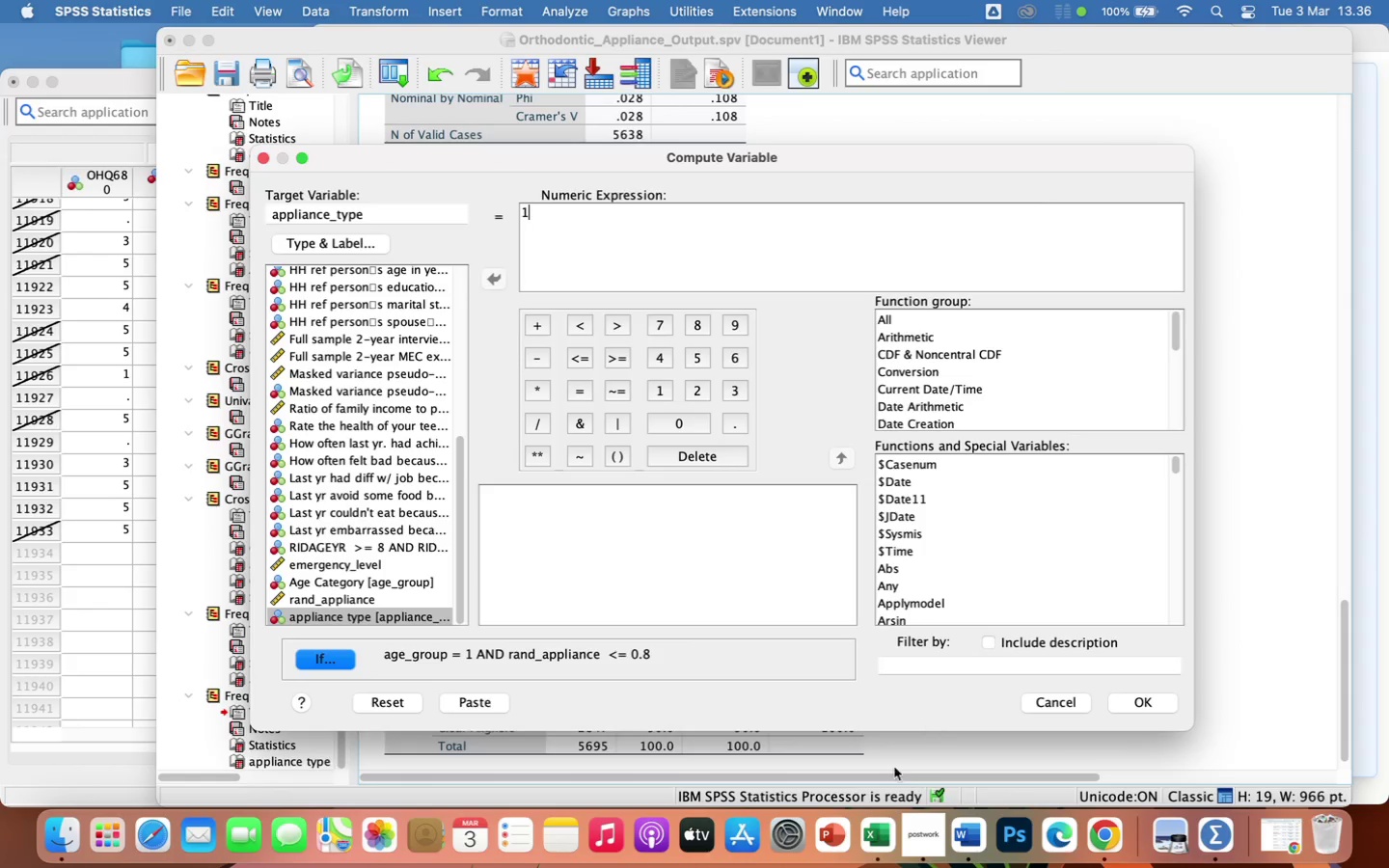 
wait(7.46)
 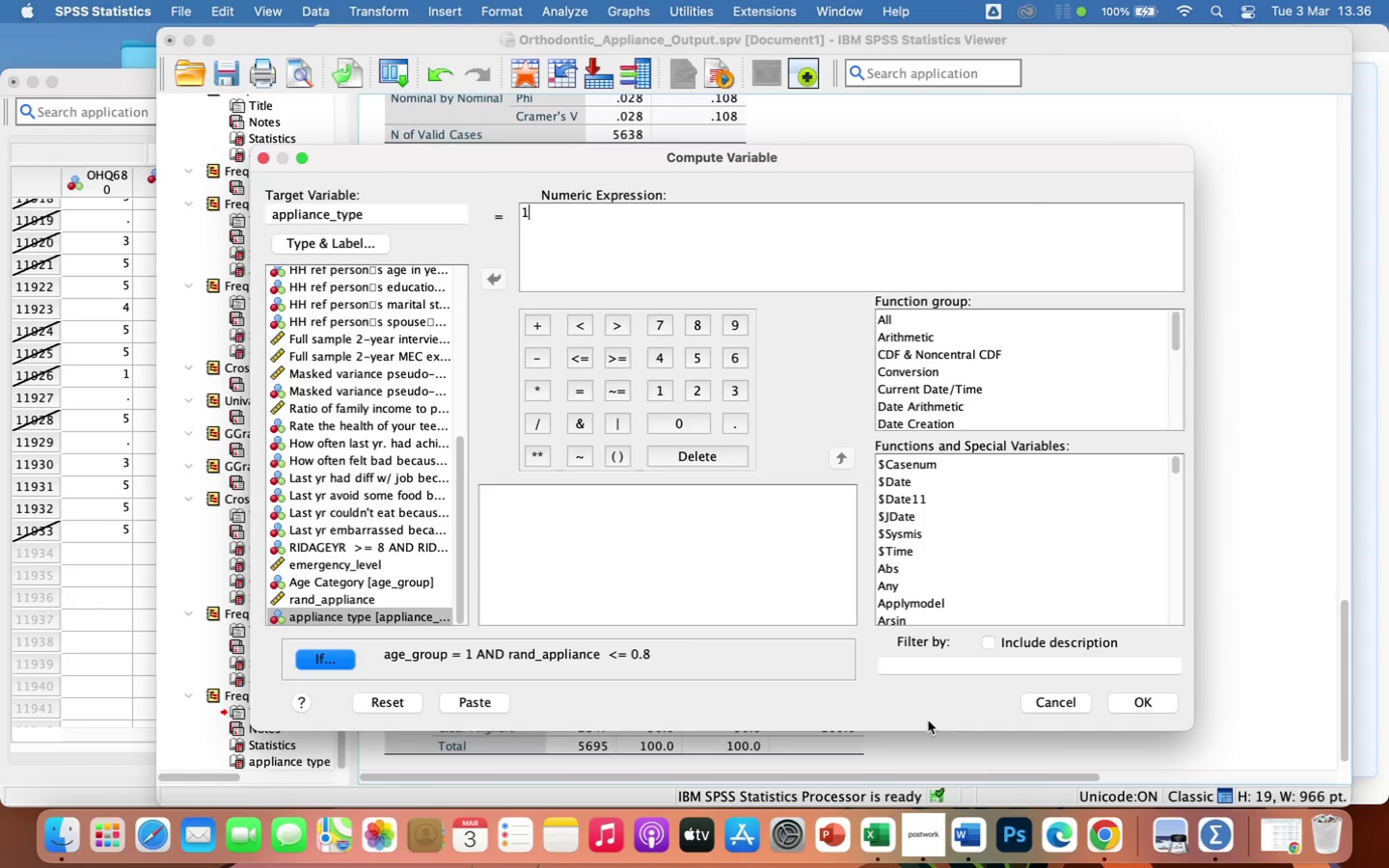 
left_click([337, 660])
 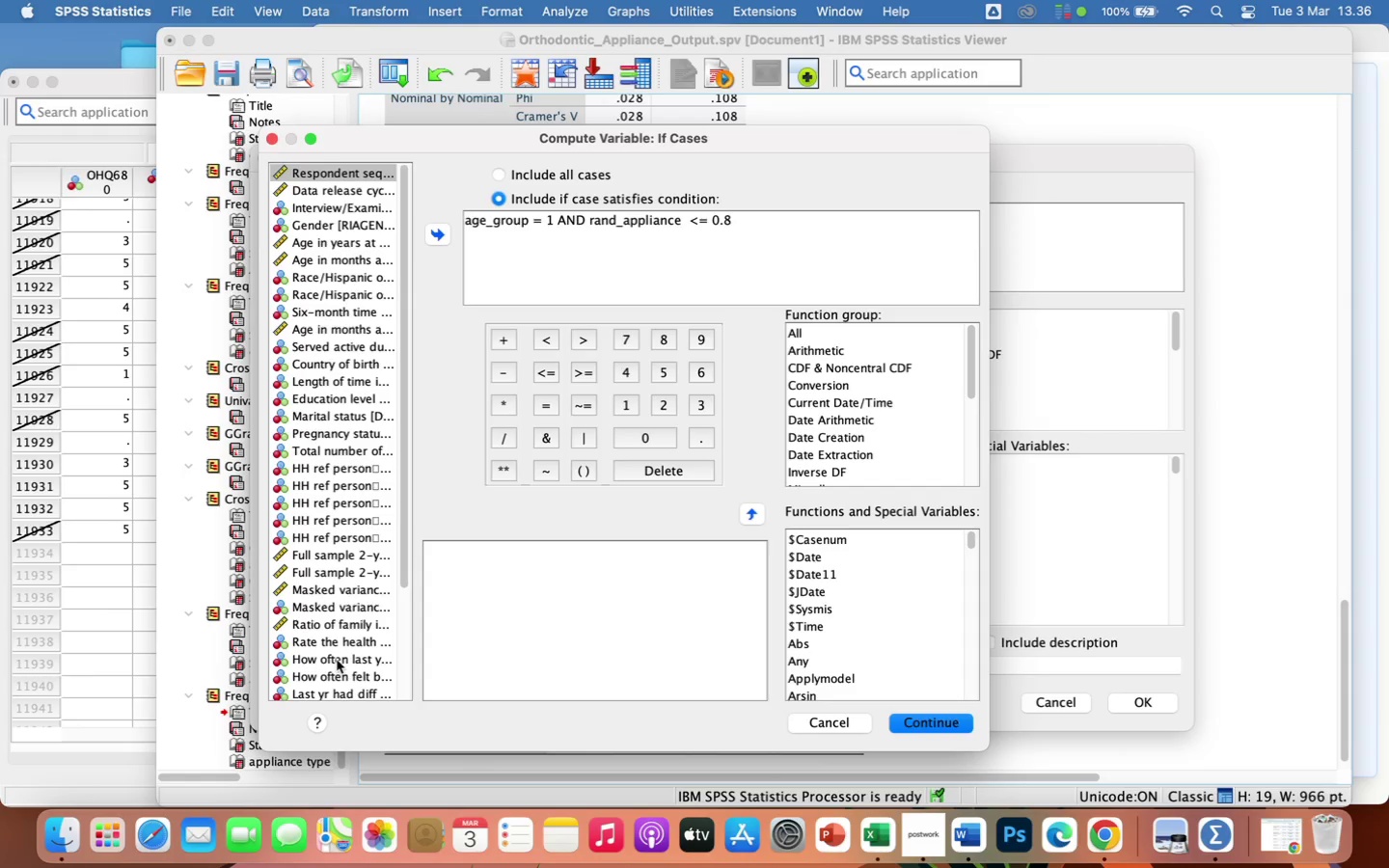 
wait(25.09)
 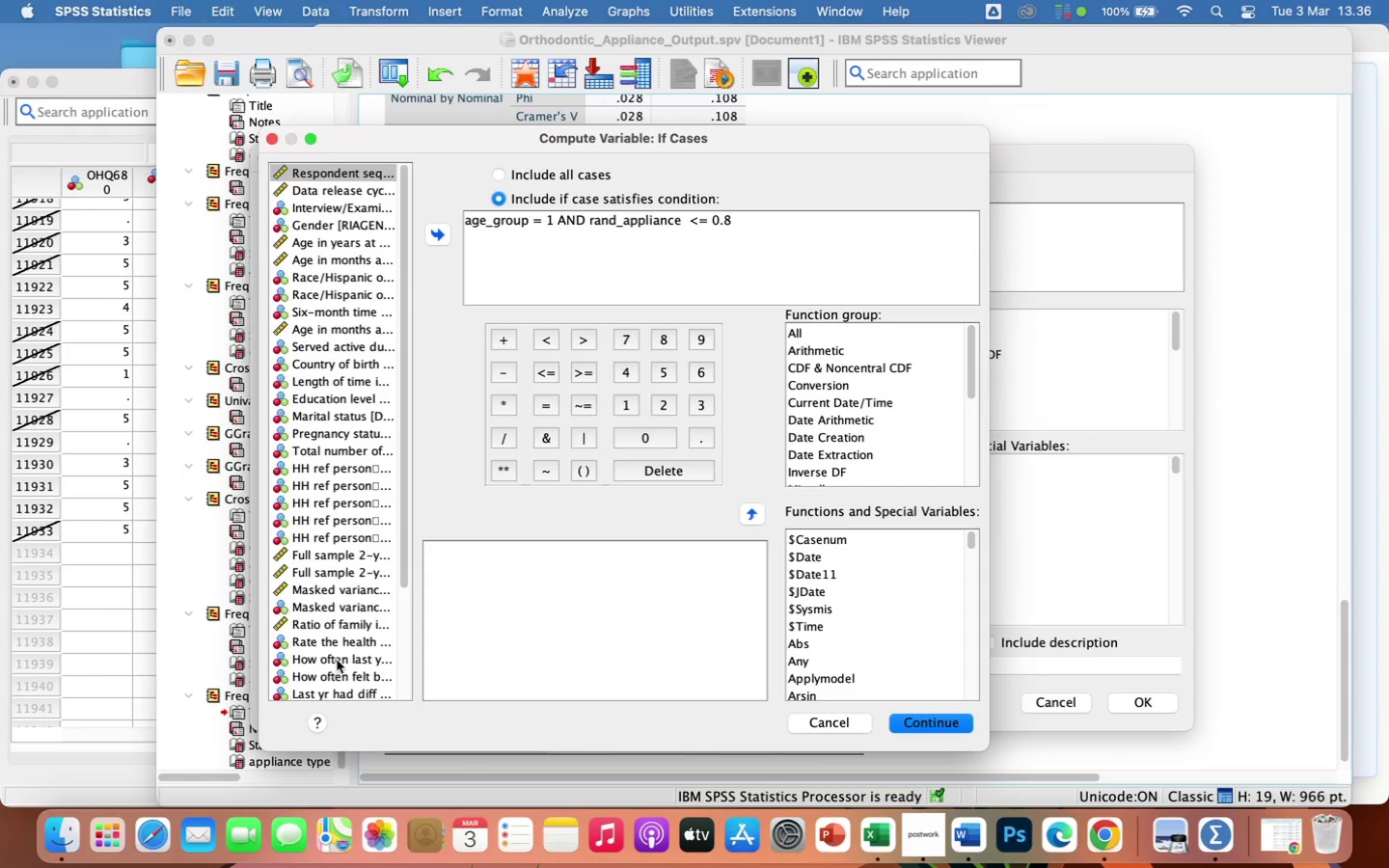 
left_click([765, 223])
 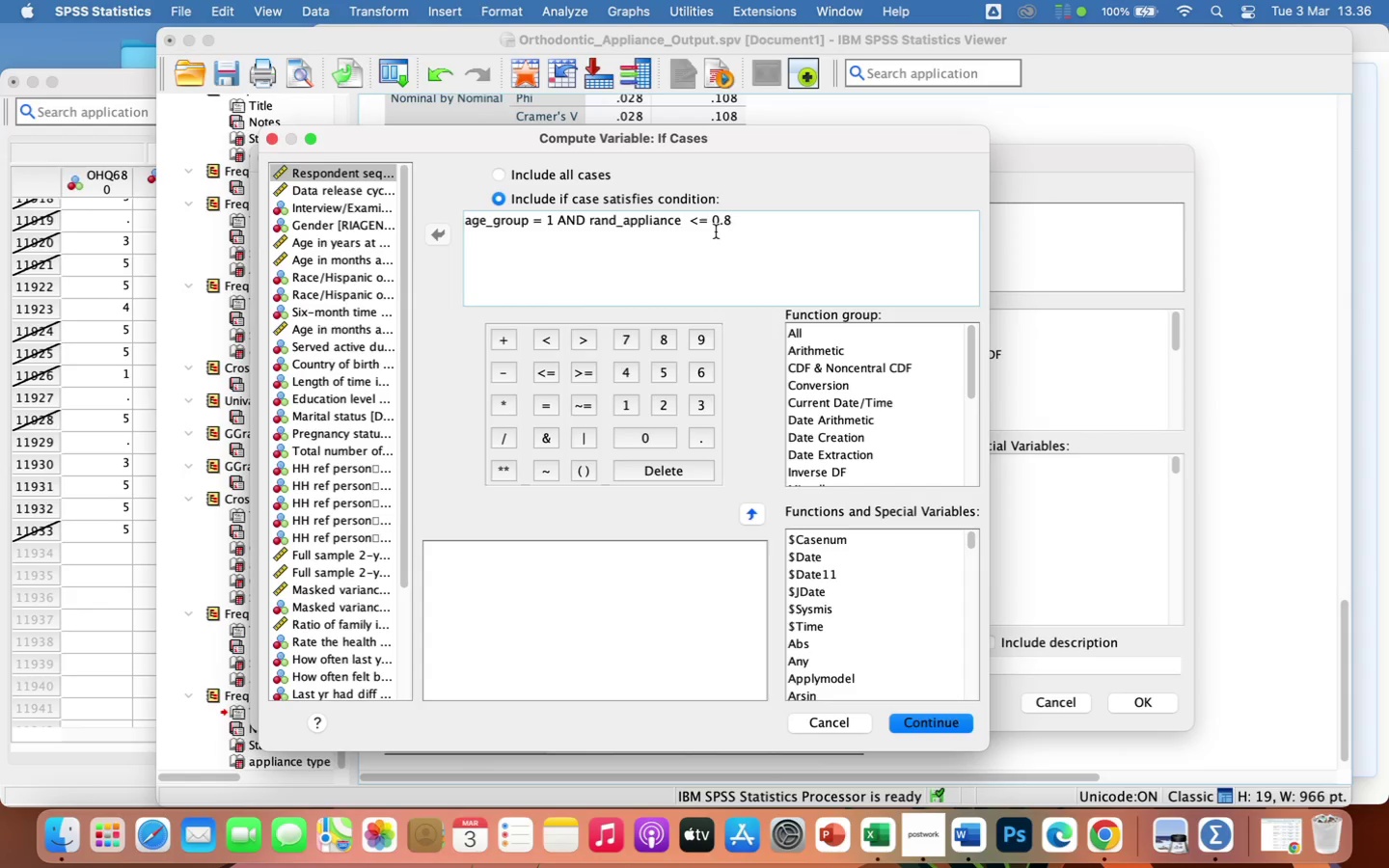 
left_click([715, 231])
 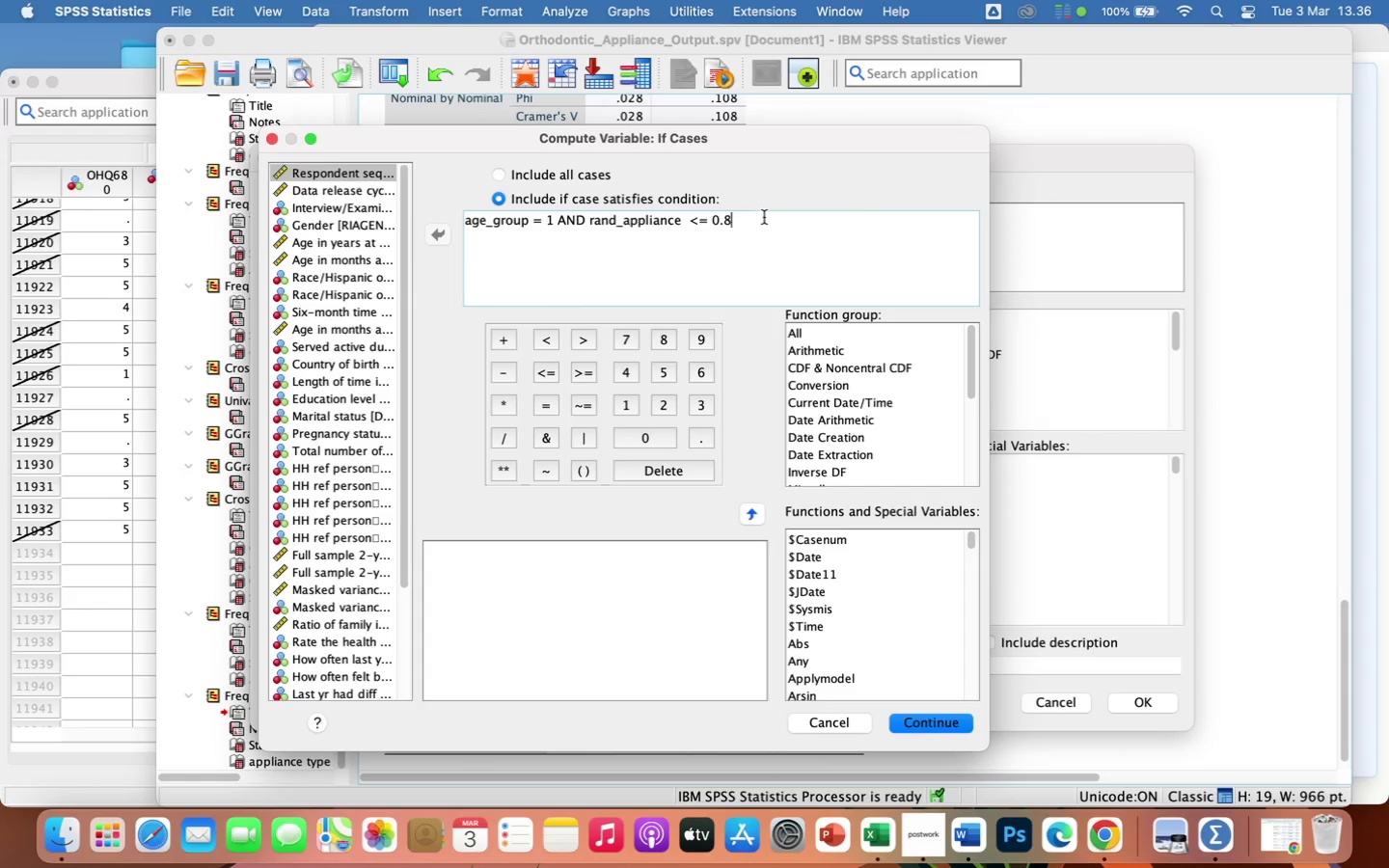 
left_click([764, 217])
 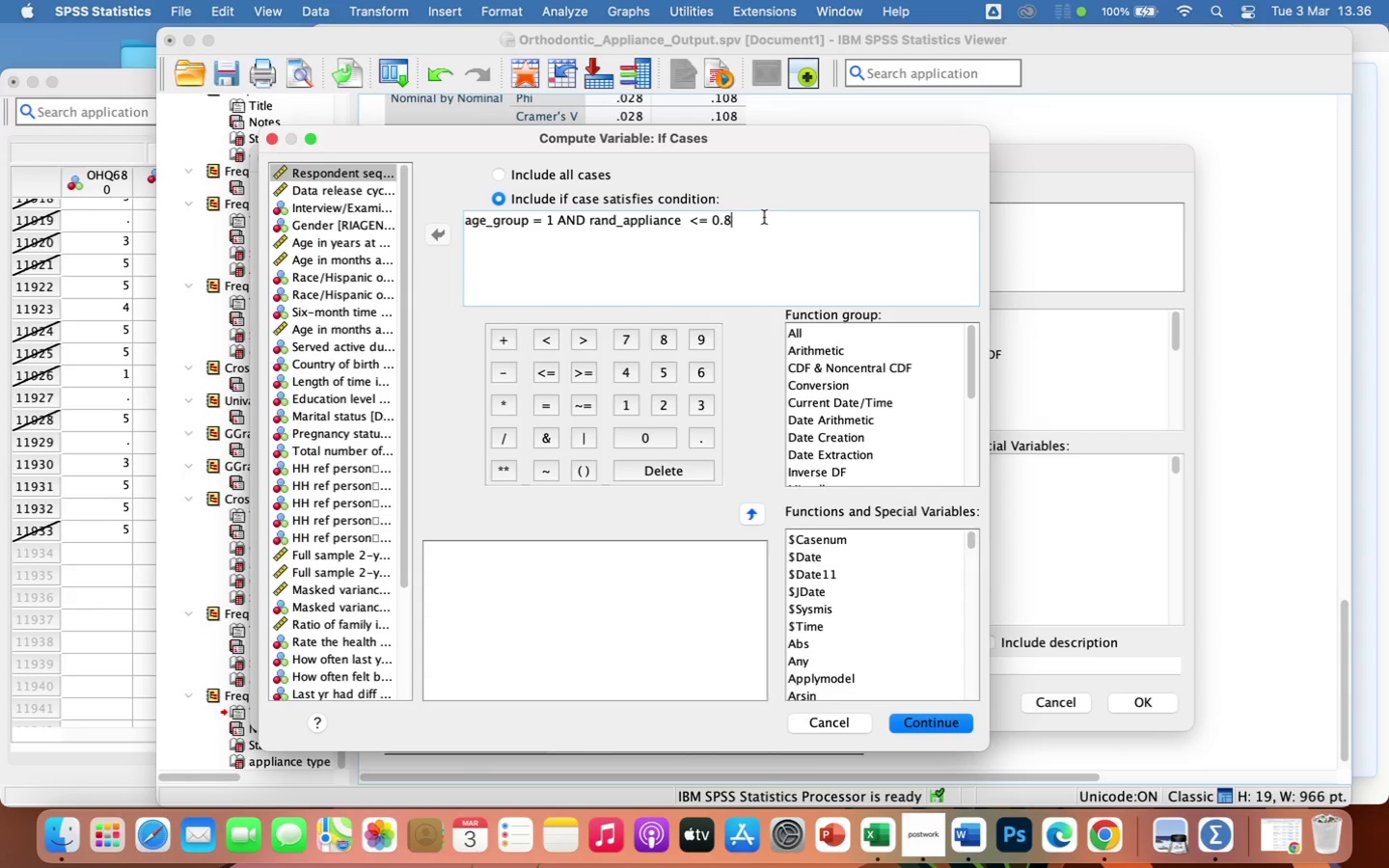 
key(Space)
 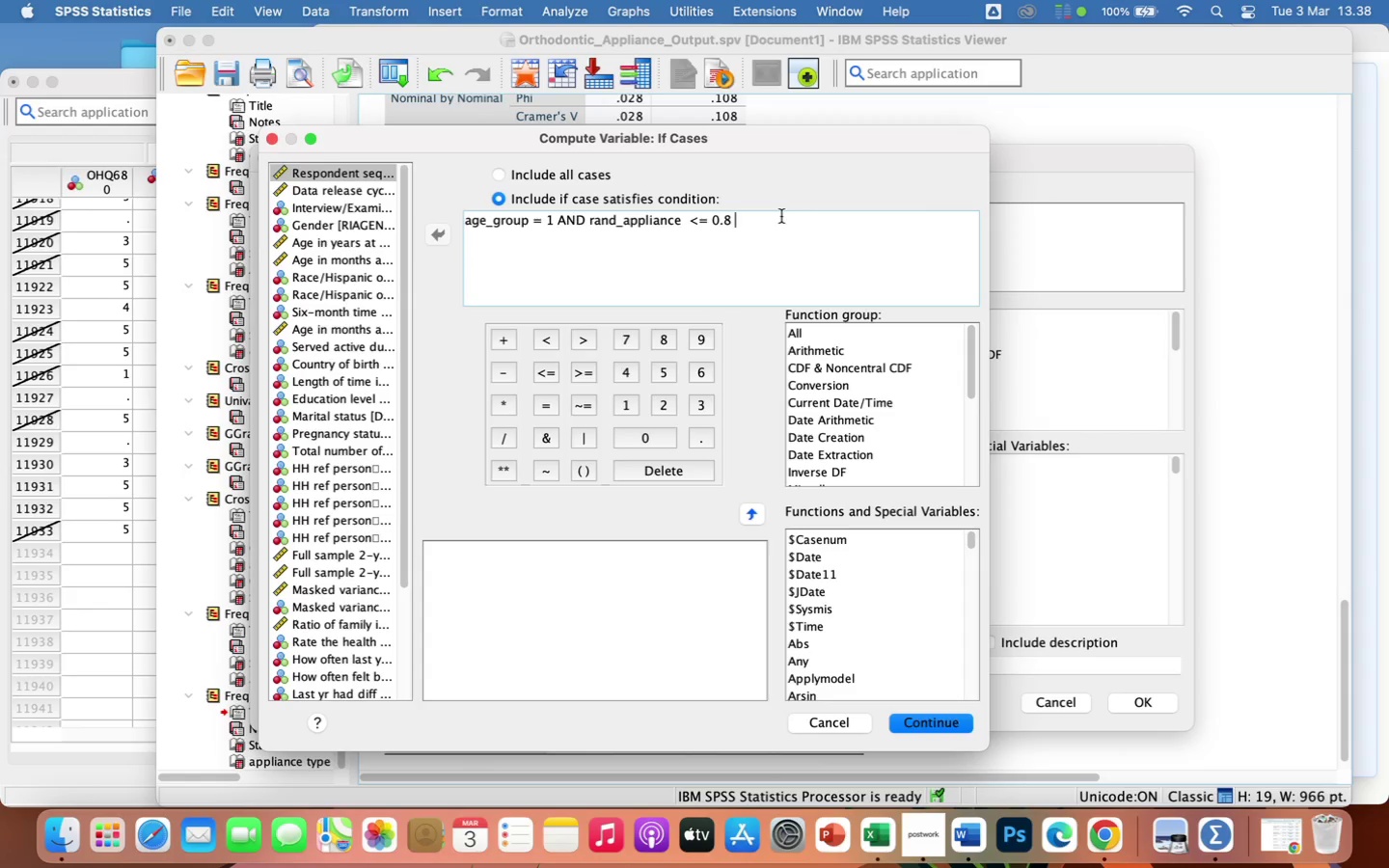 
wait(92.28)
 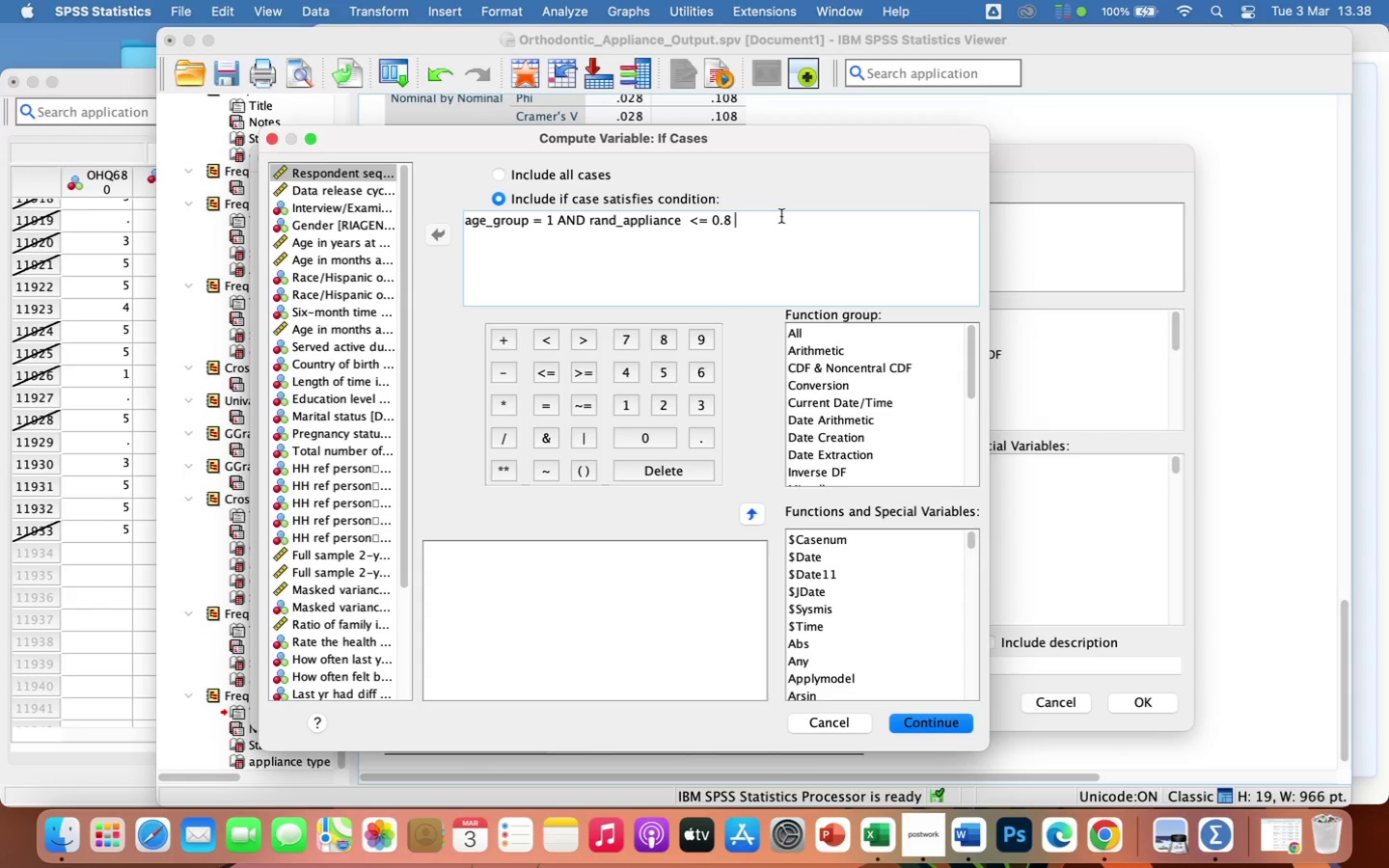 
left_click_drag(start_coordinate=[779, 216], to_coordinate=[434, 226])
 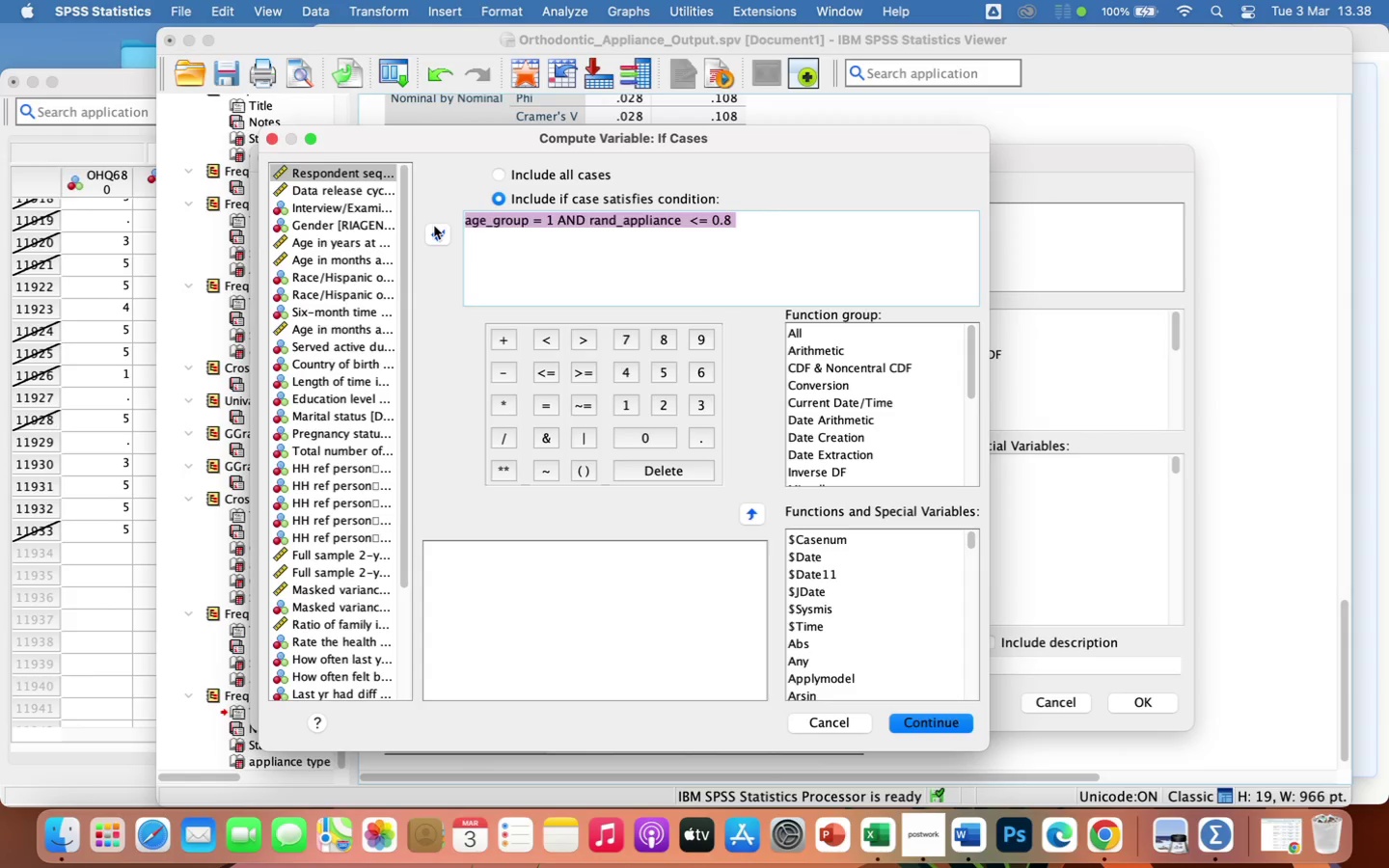 
key(Meta+CommandLeft)
 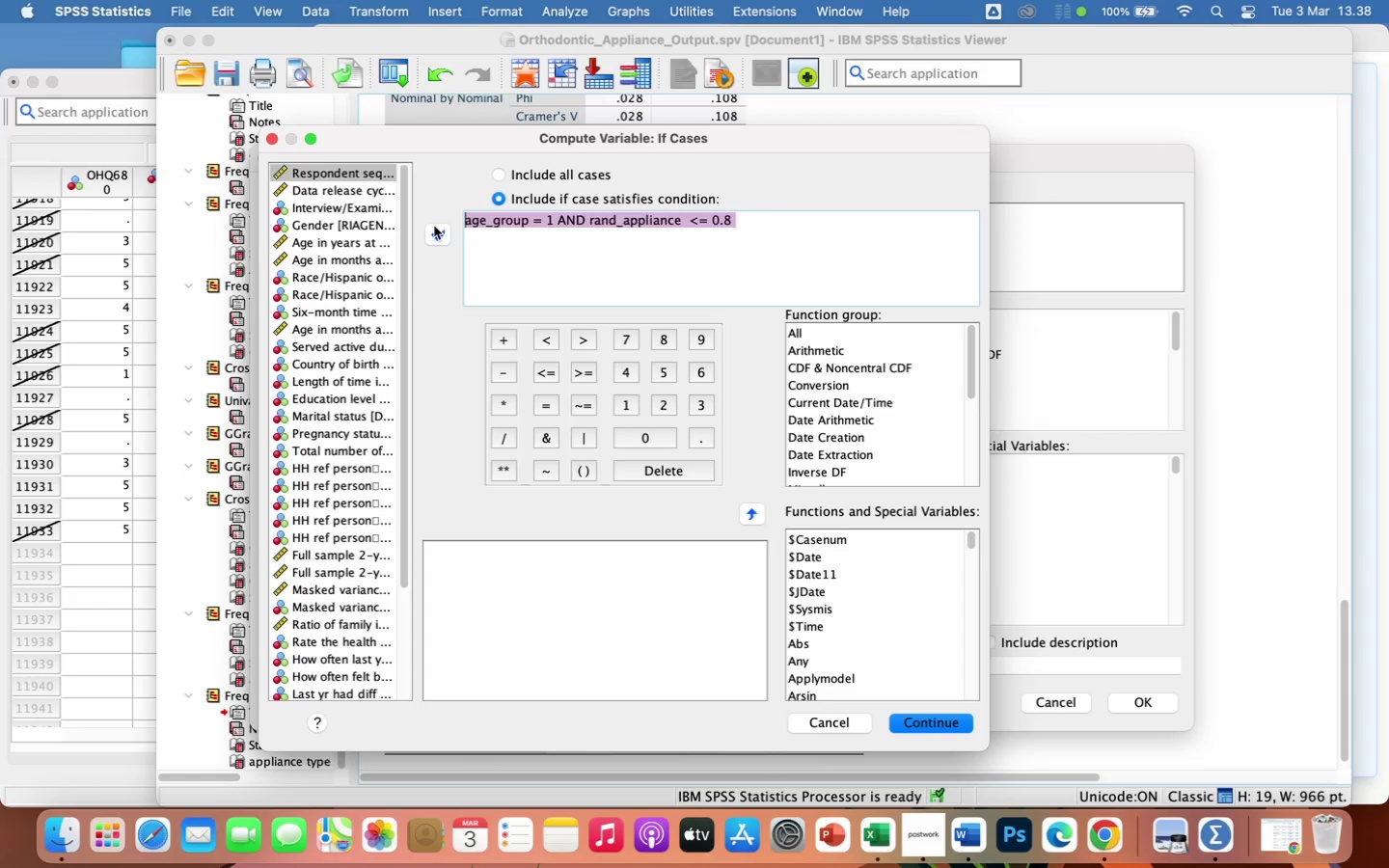 
key(Meta+C)
 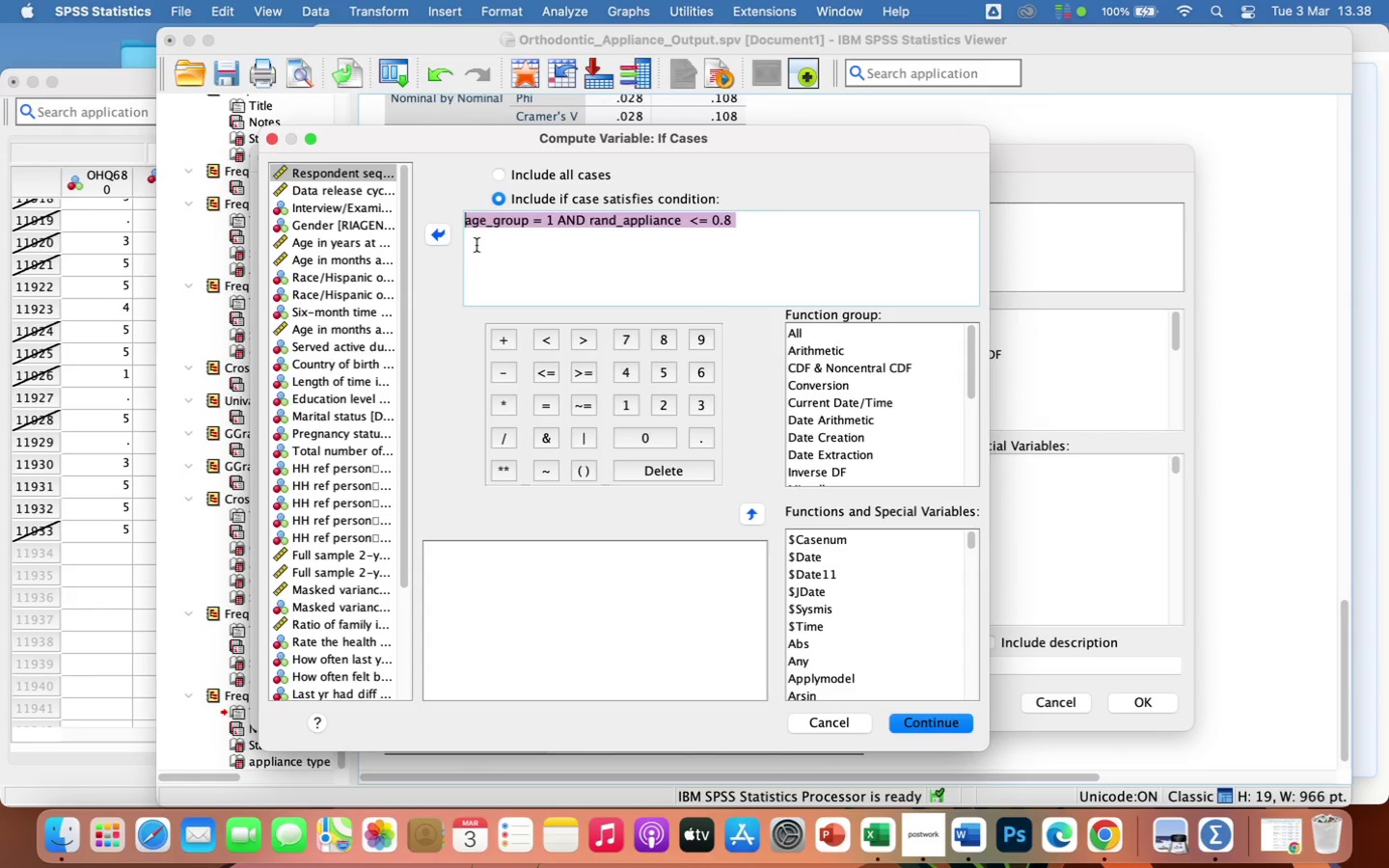 
left_click([485, 237])
 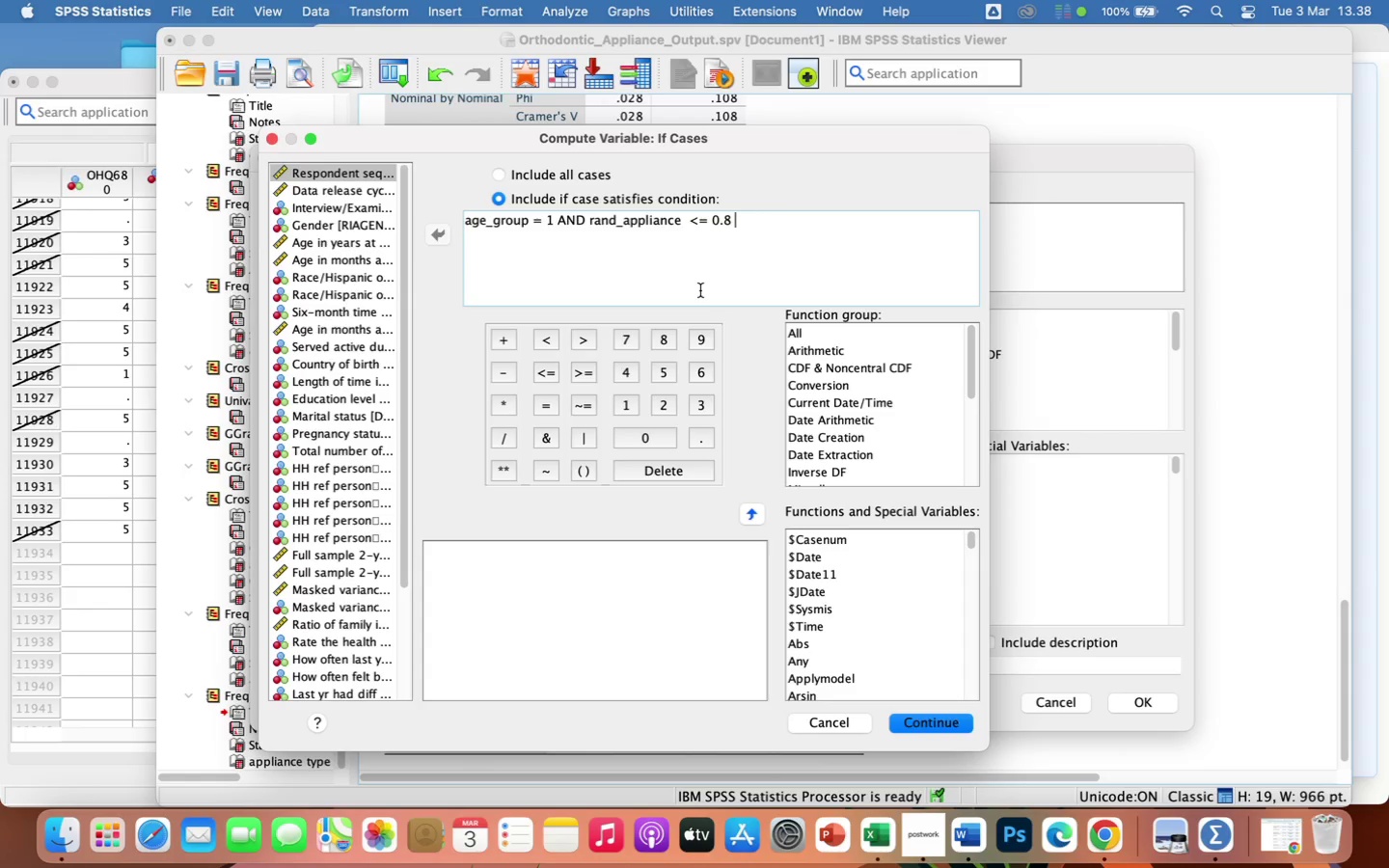 
key(Enter)
 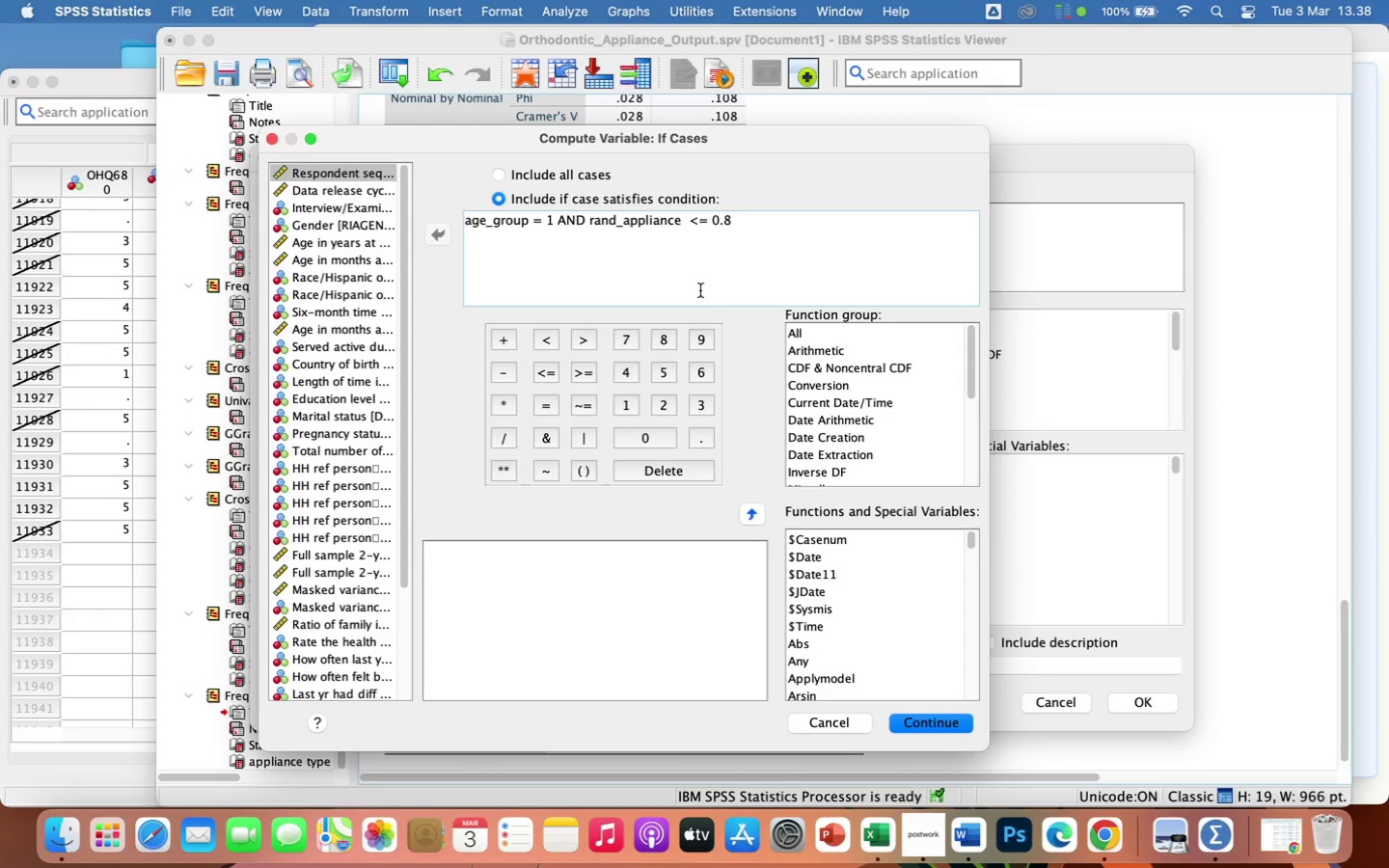 
key(Meta+V)
 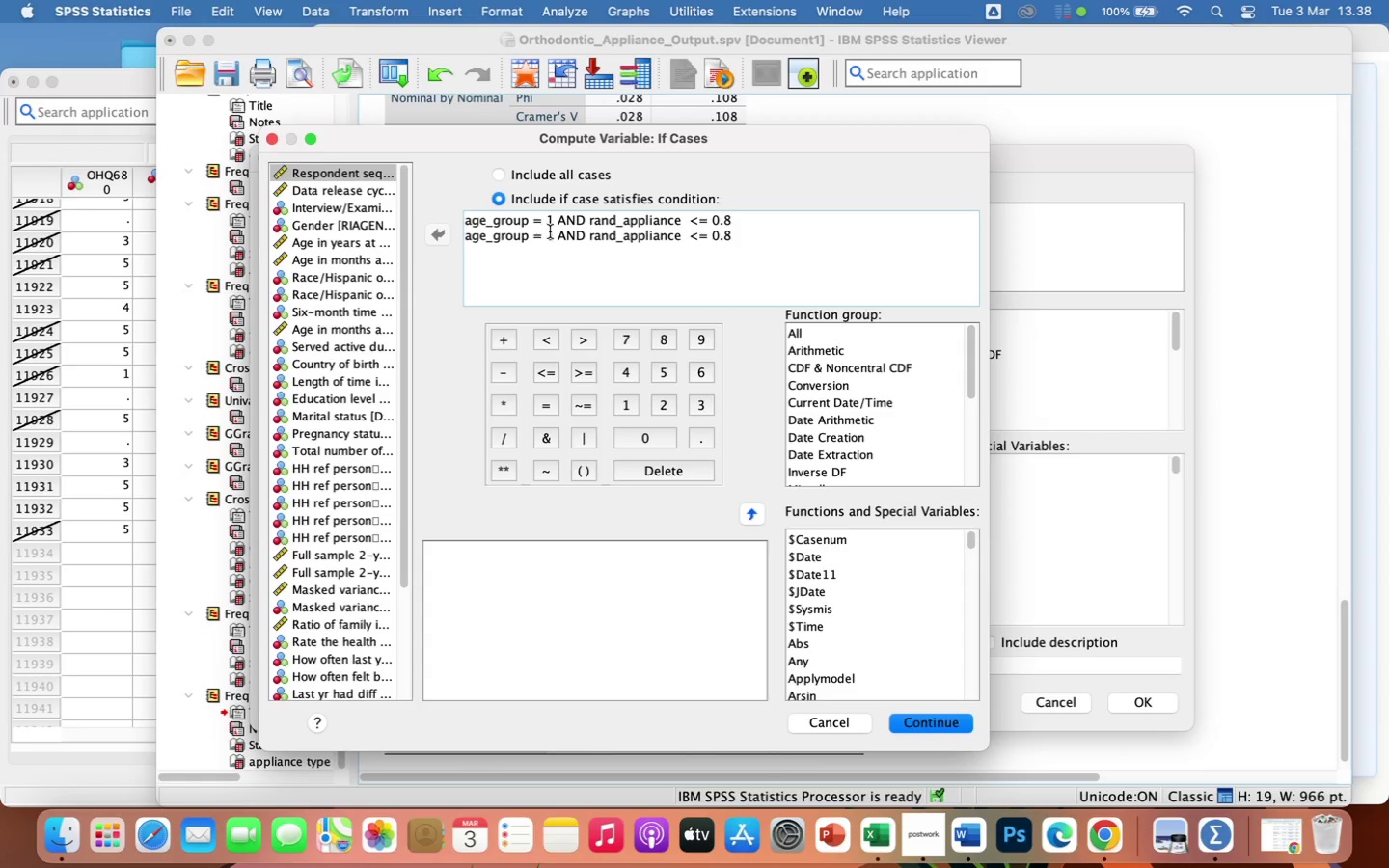 
left_click([556, 236])
 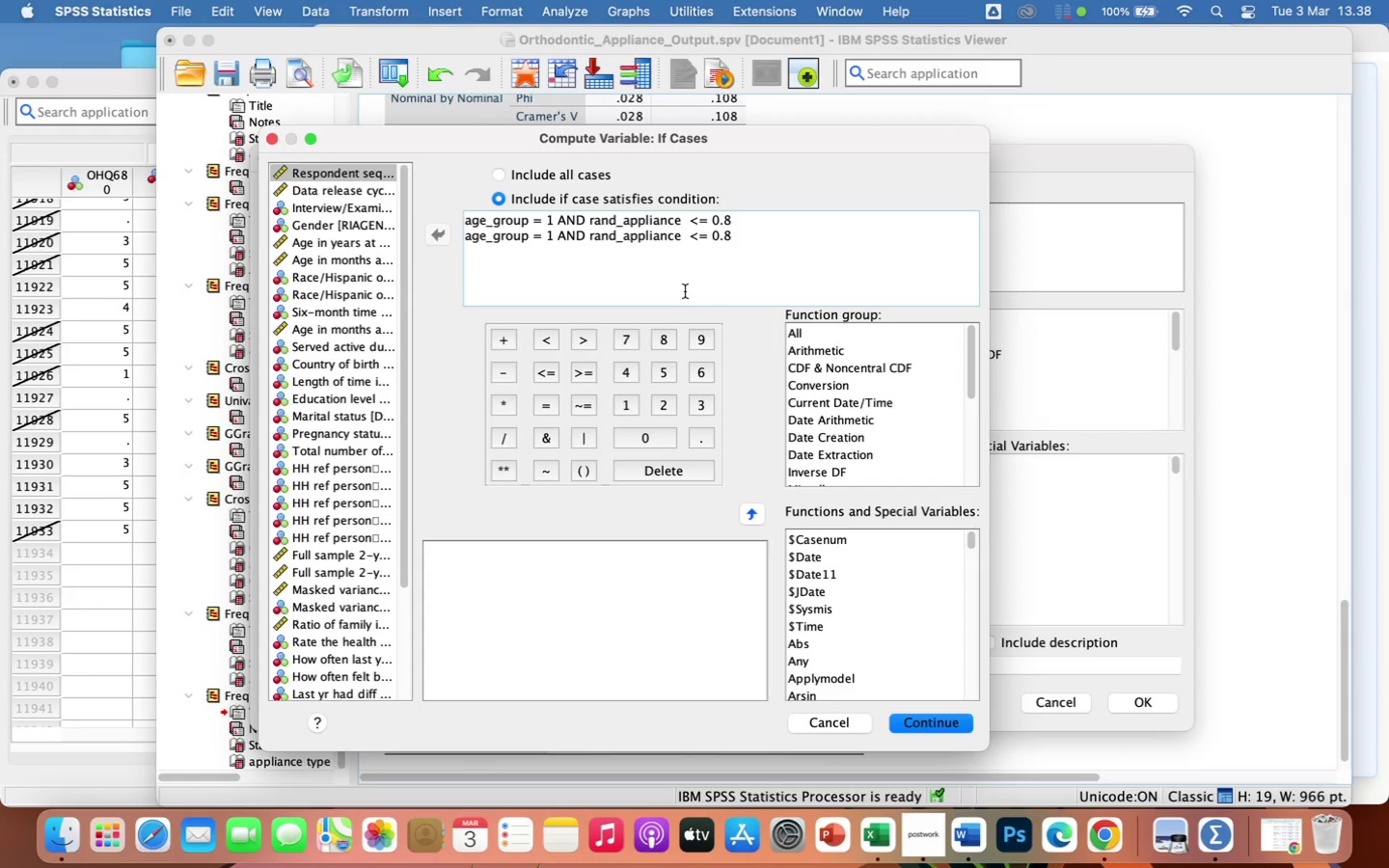 
key(Backspace)
 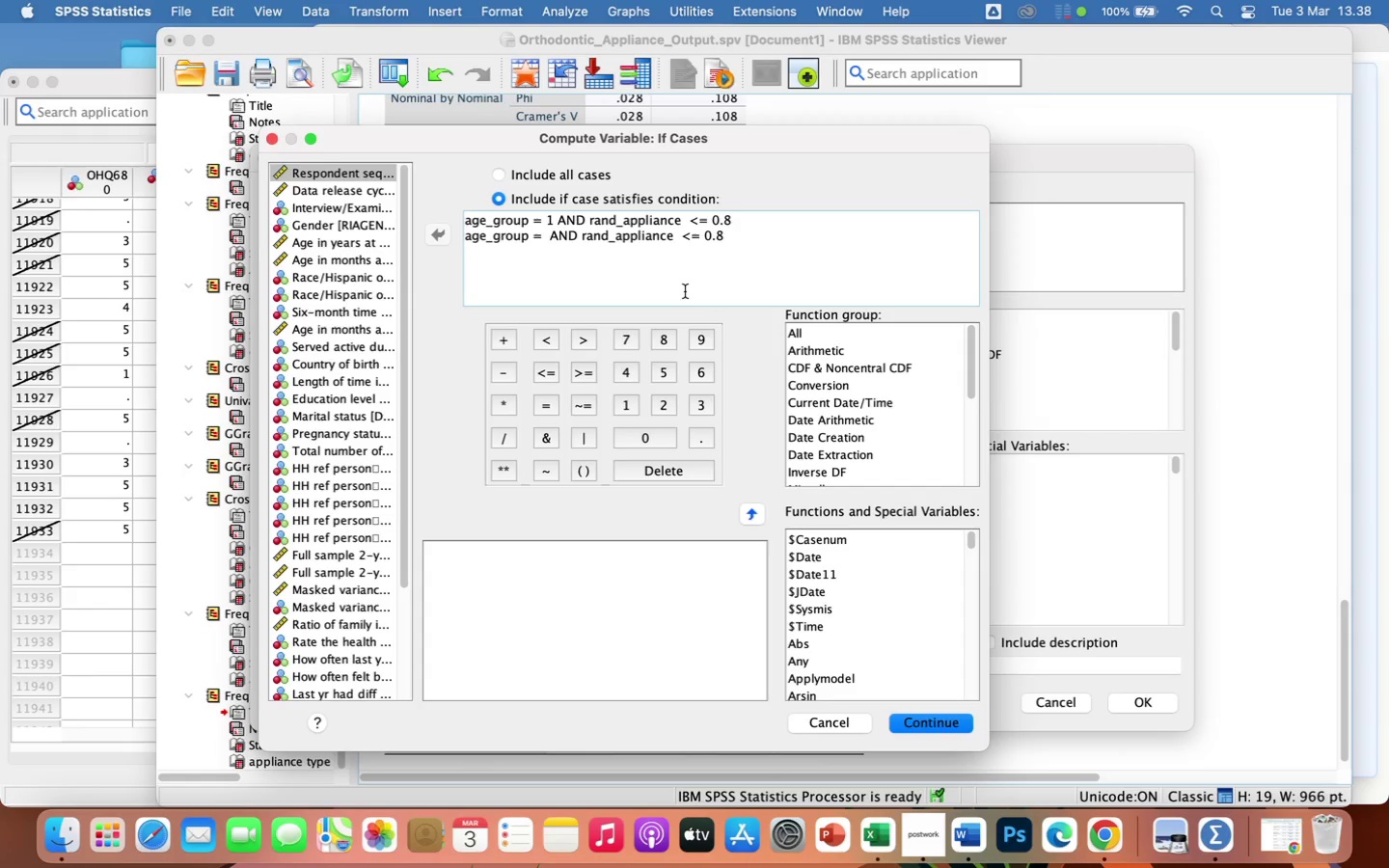 
key(2)
 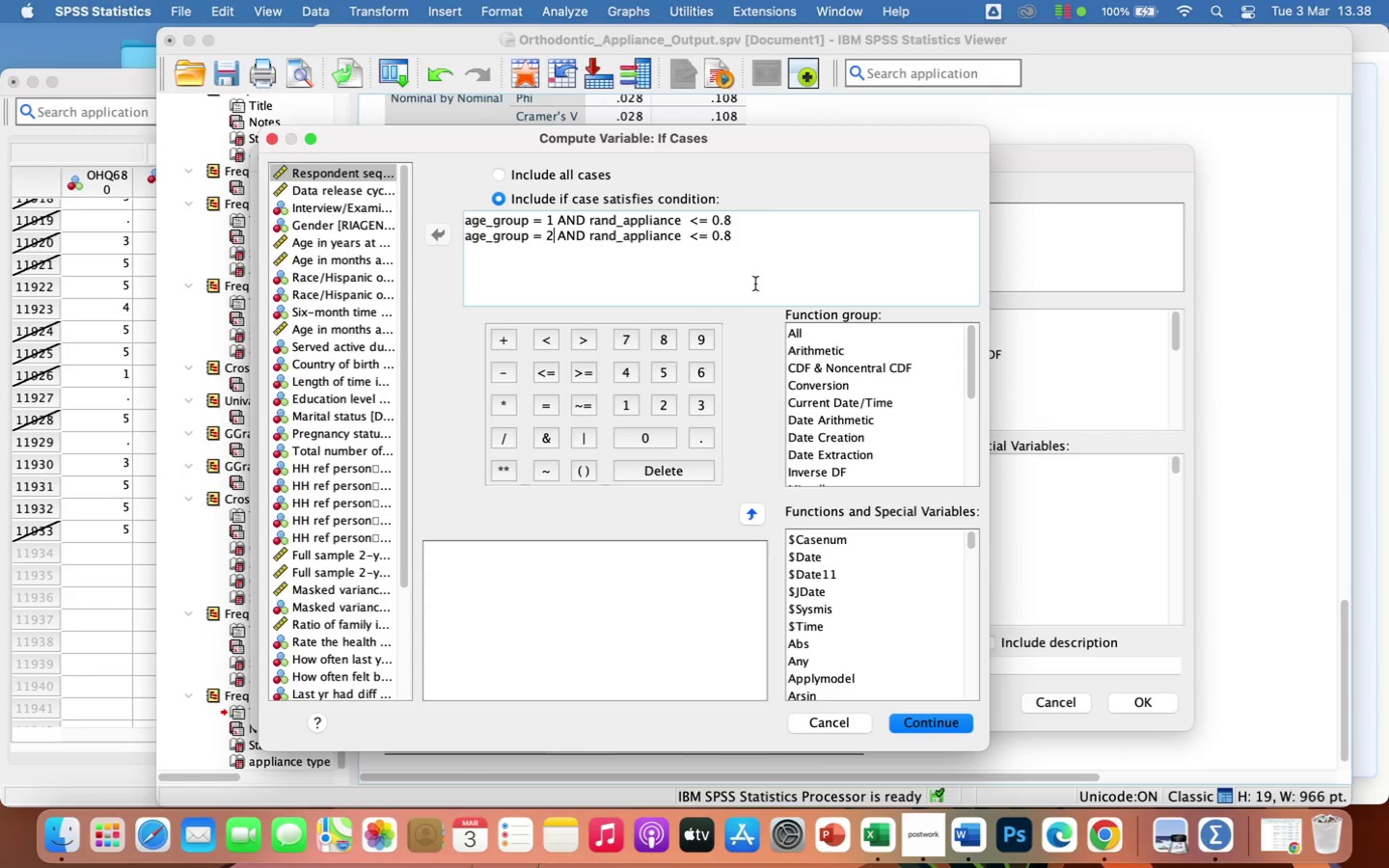 
left_click([731, 238])
 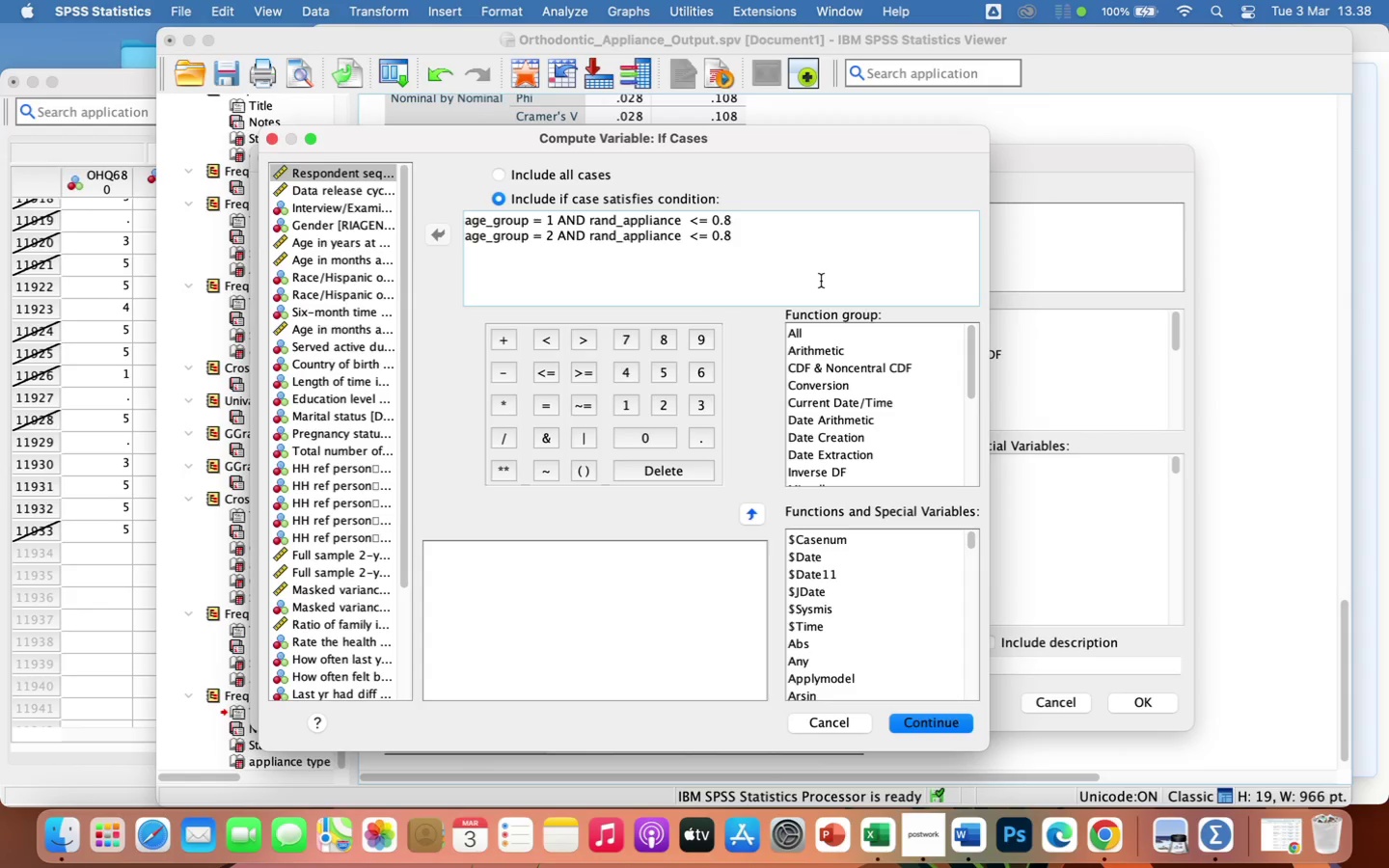 
key(Backspace)
 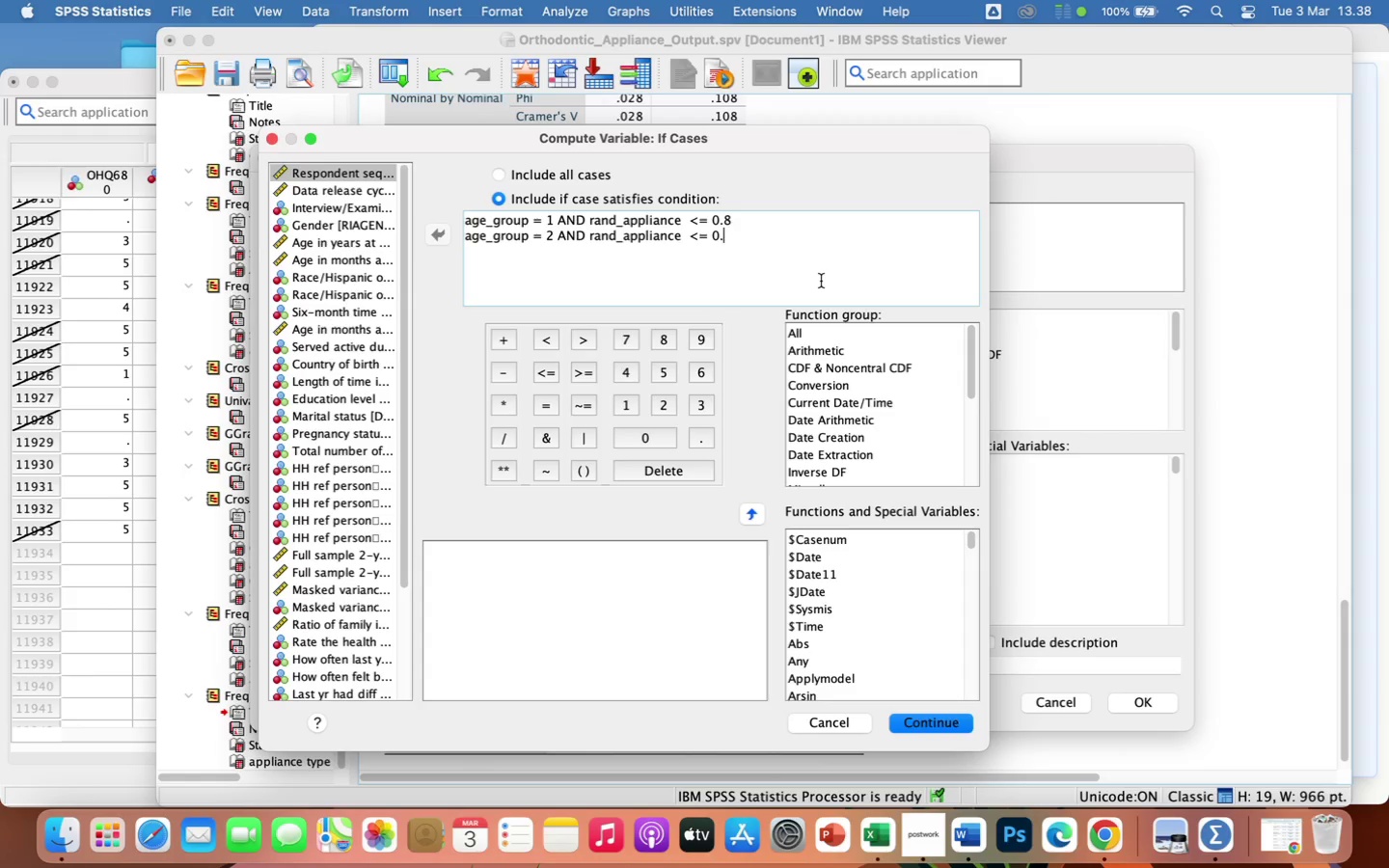 
key(6)
 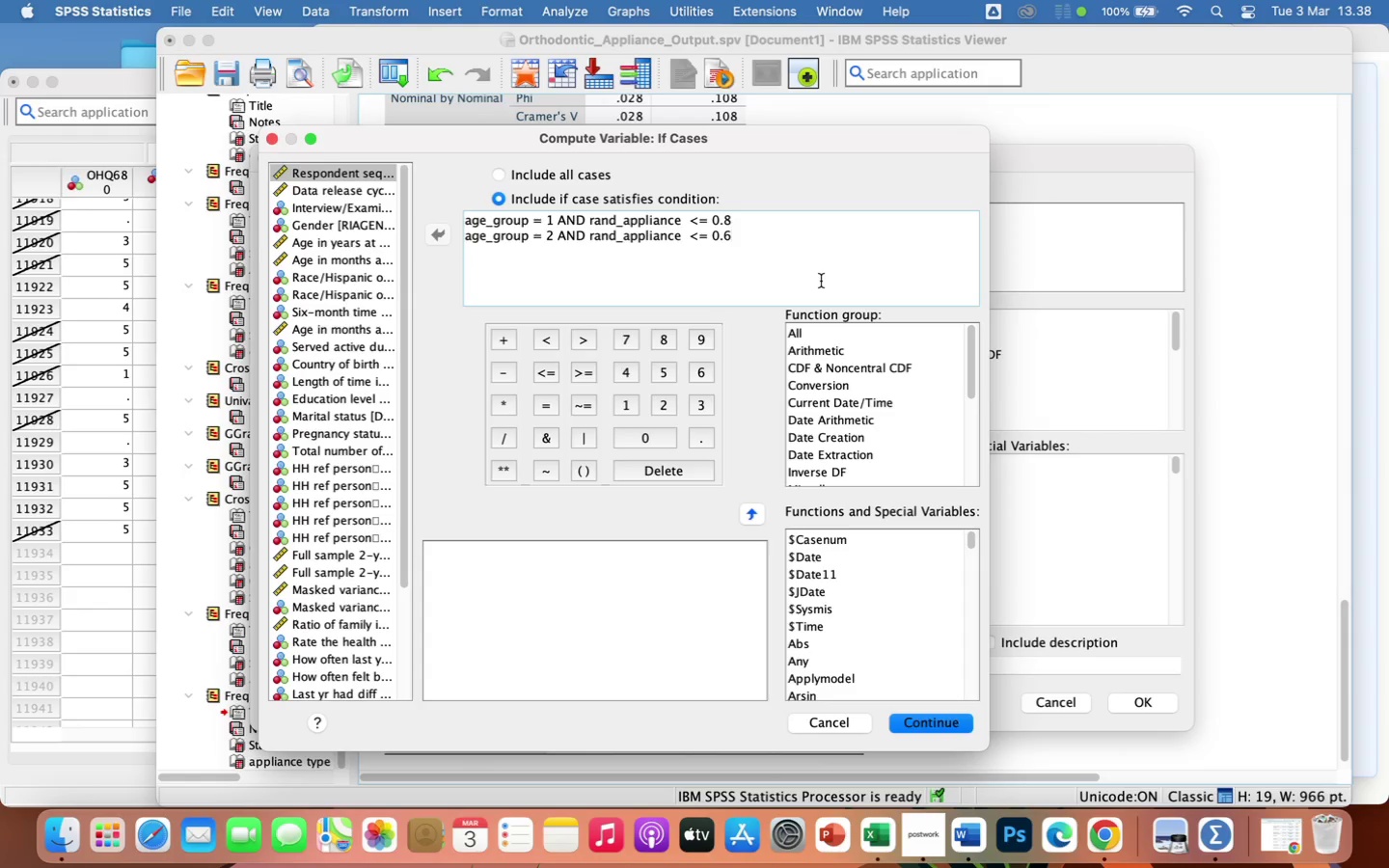 
wait(9.57)
 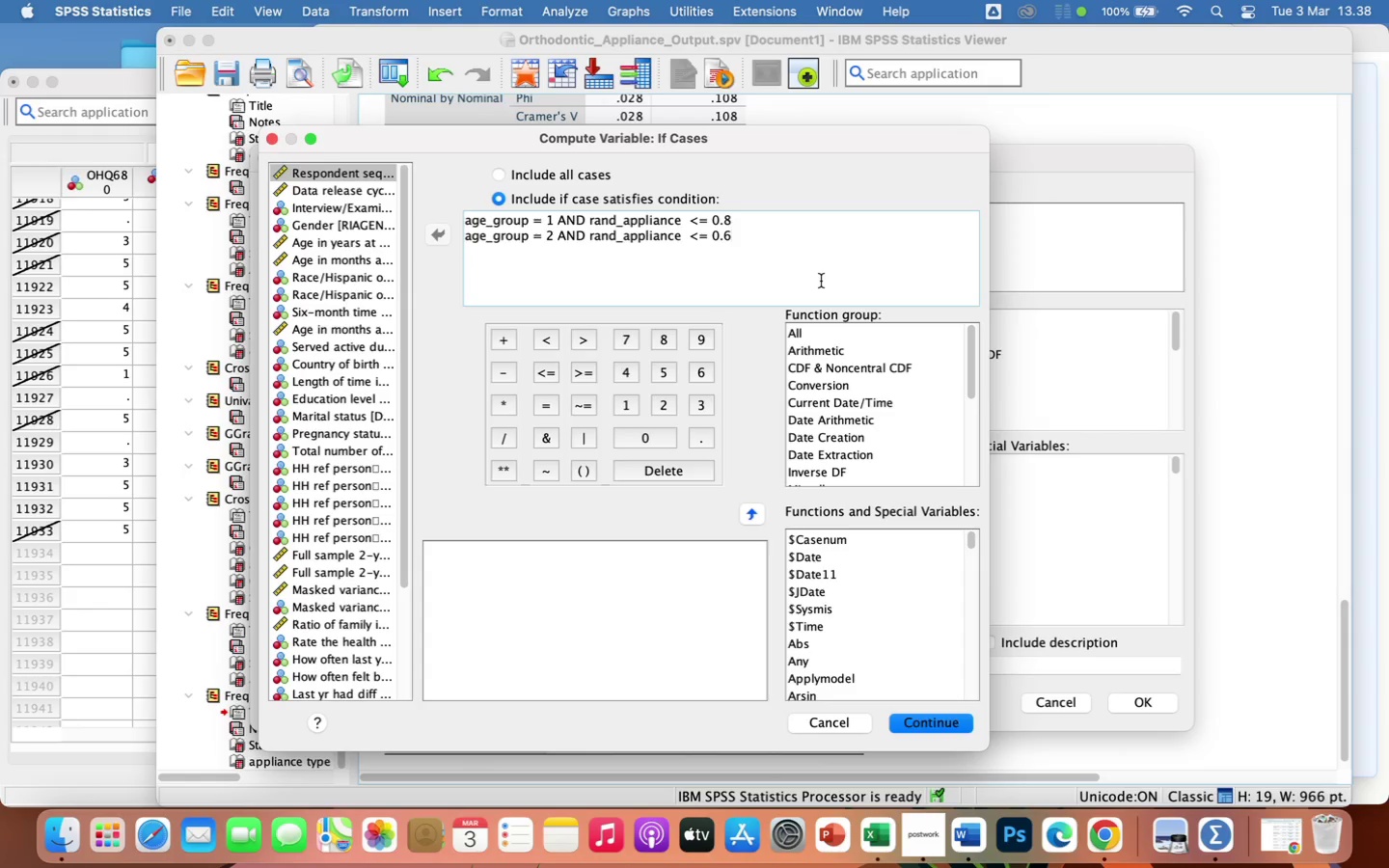 
key(Enter)
 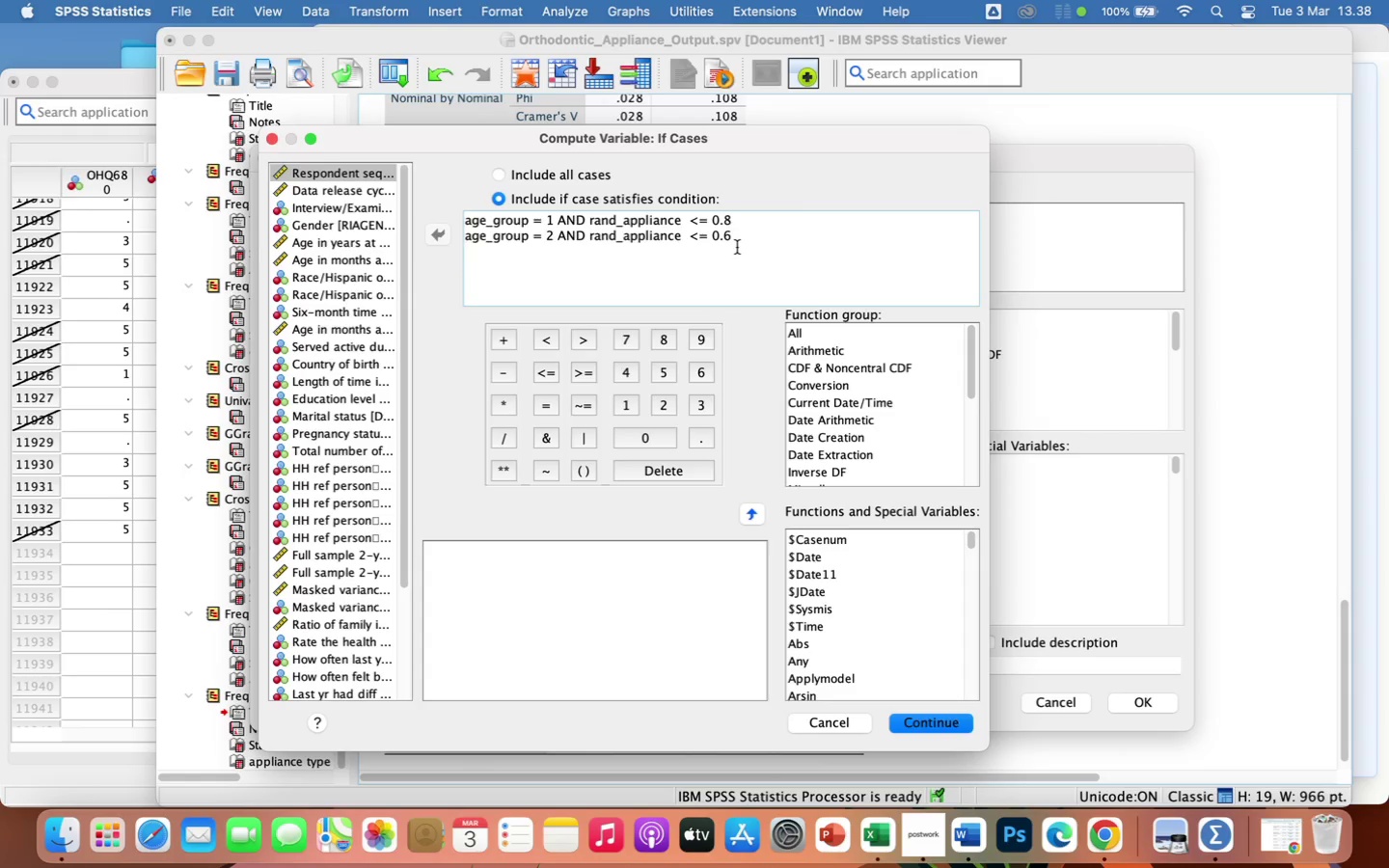 
key(Meta+V)
 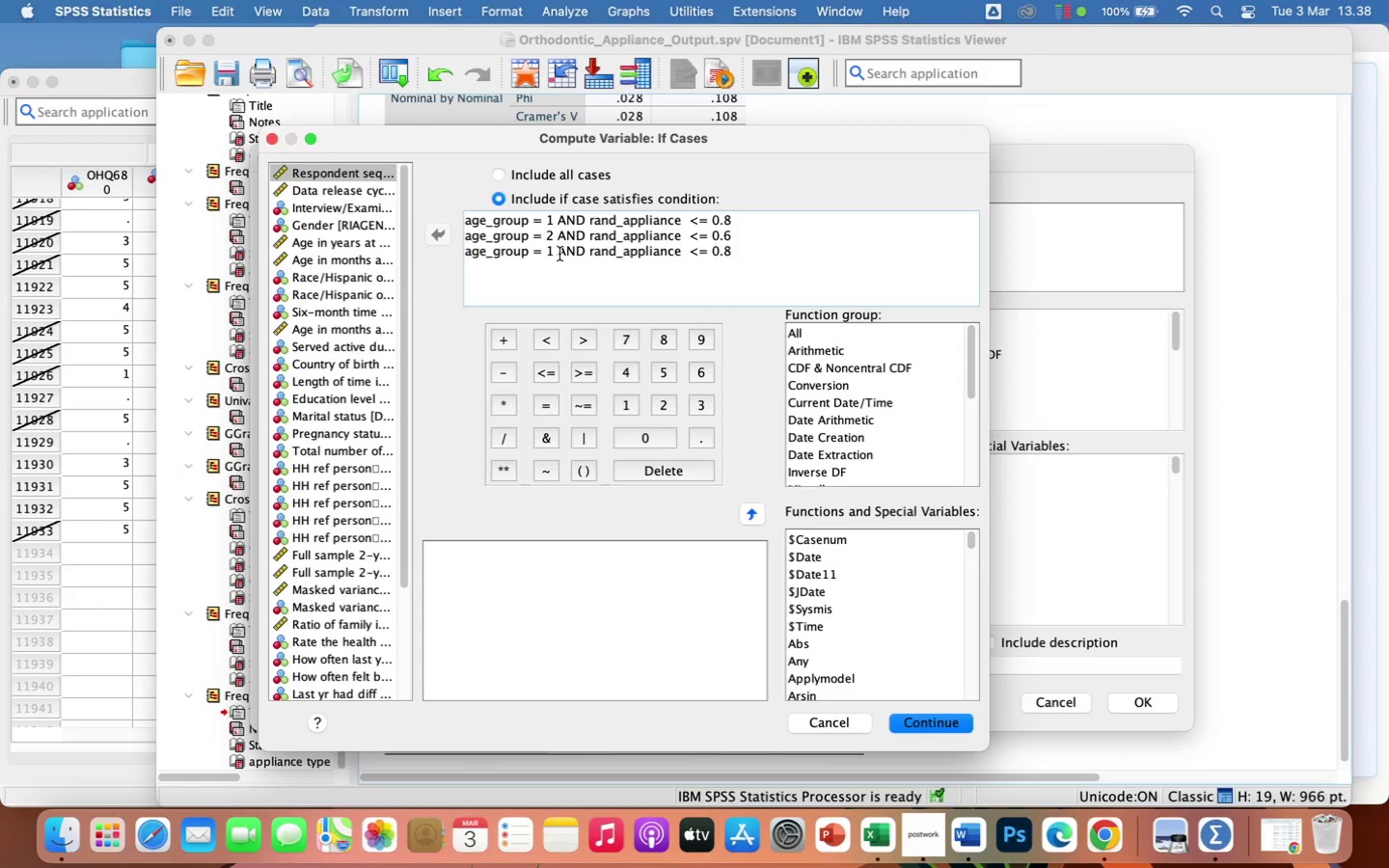 
left_click([554, 251])
 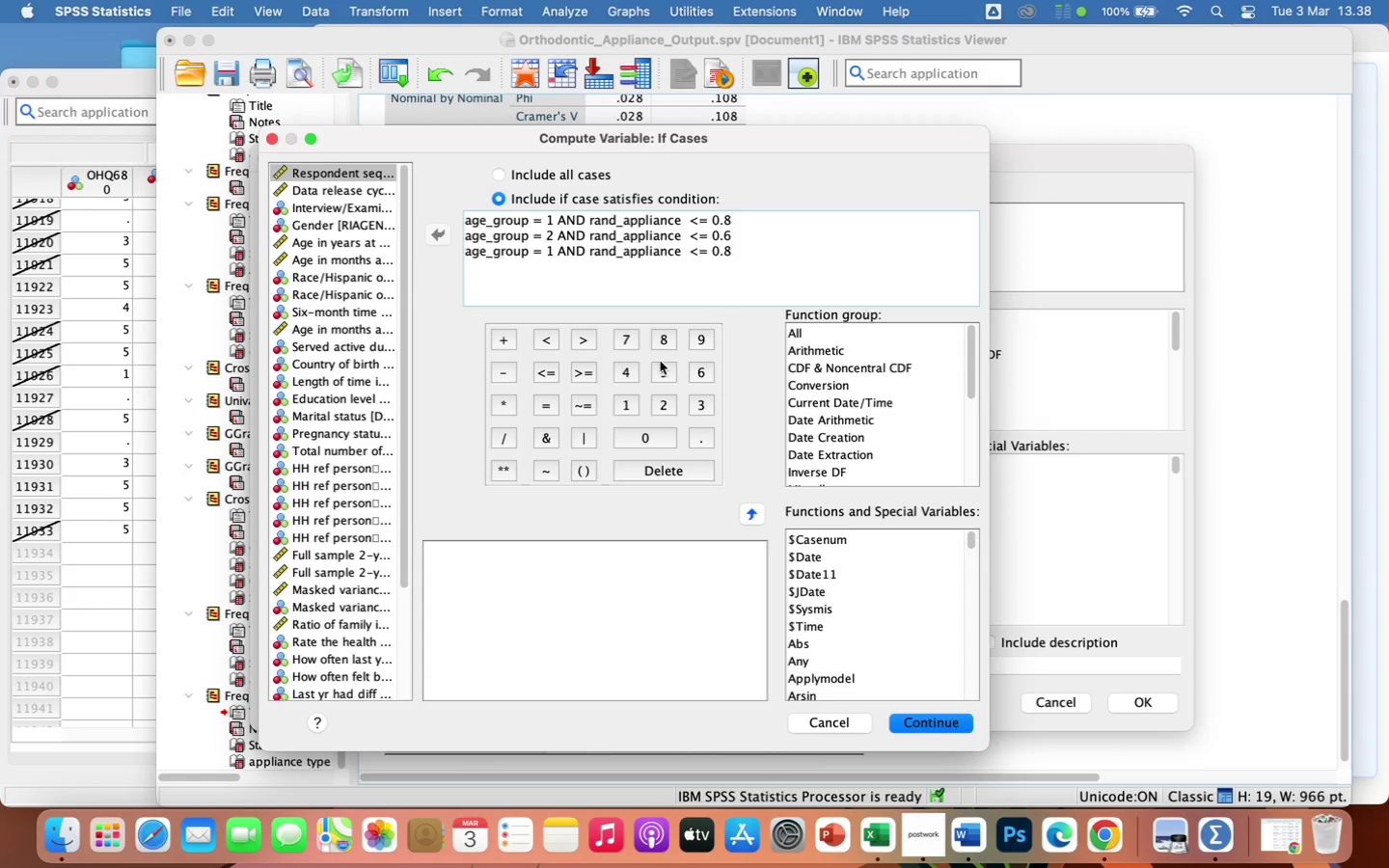 
key(Backspace)
 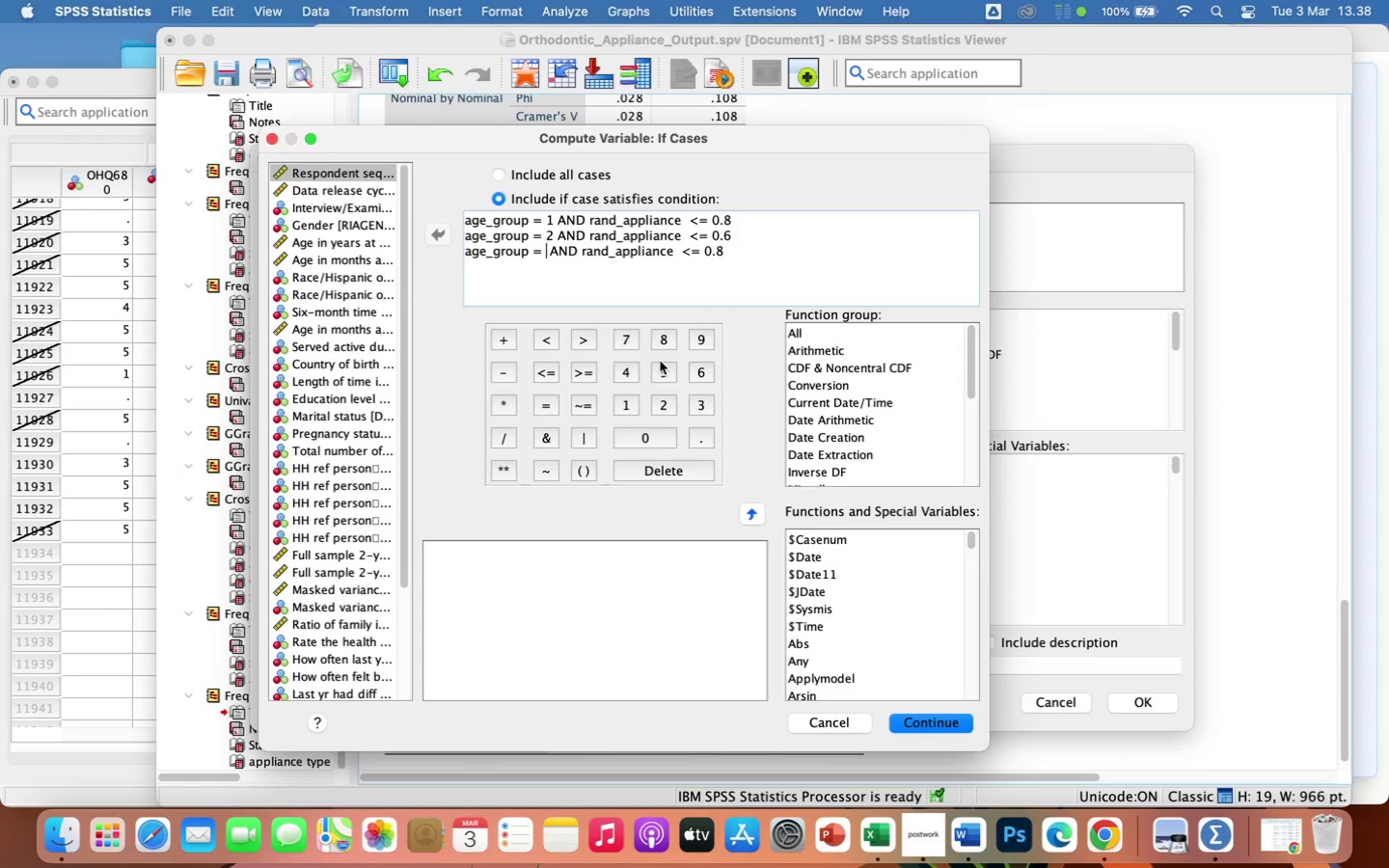 
key(3)
 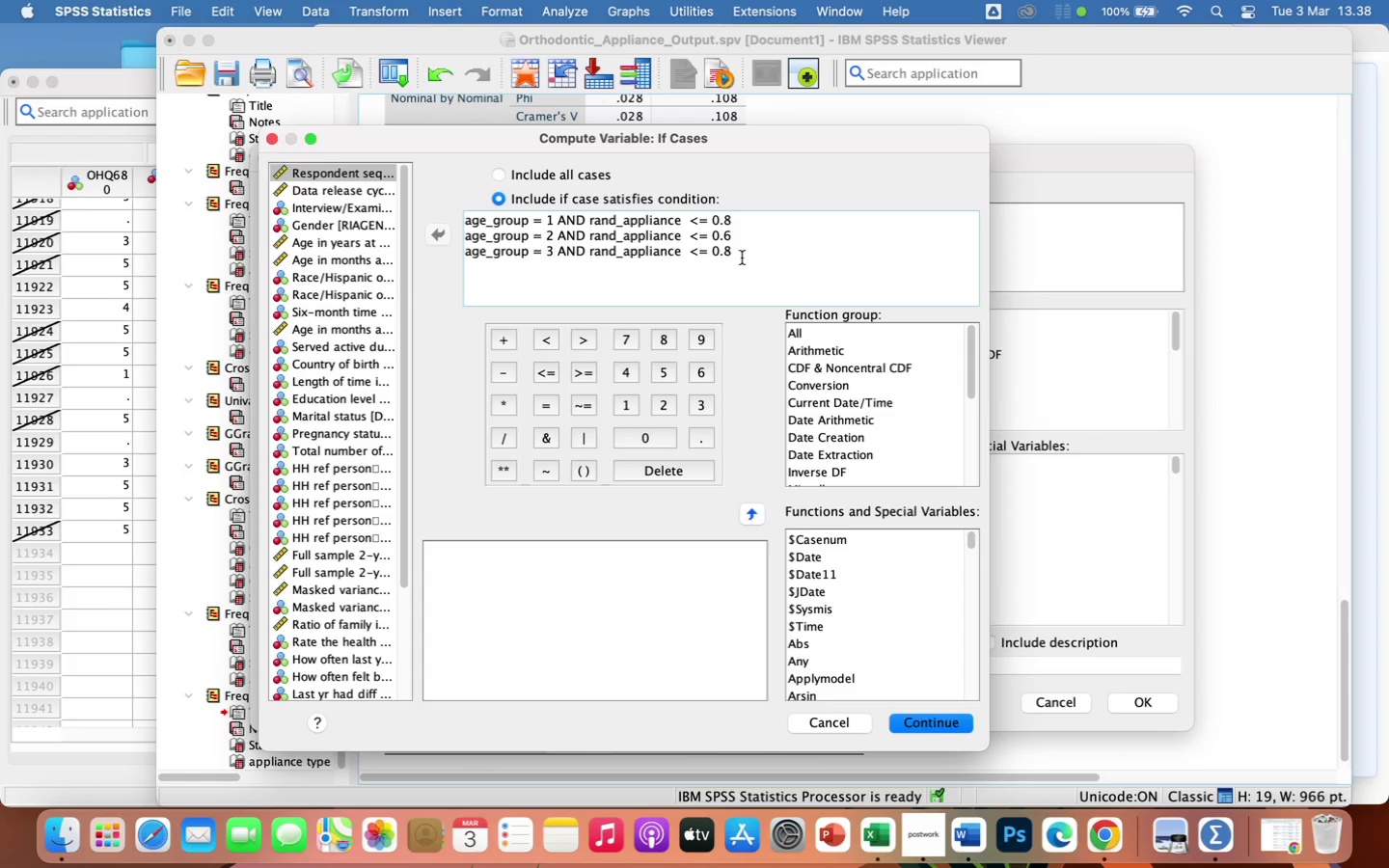 
left_click([744, 252])
 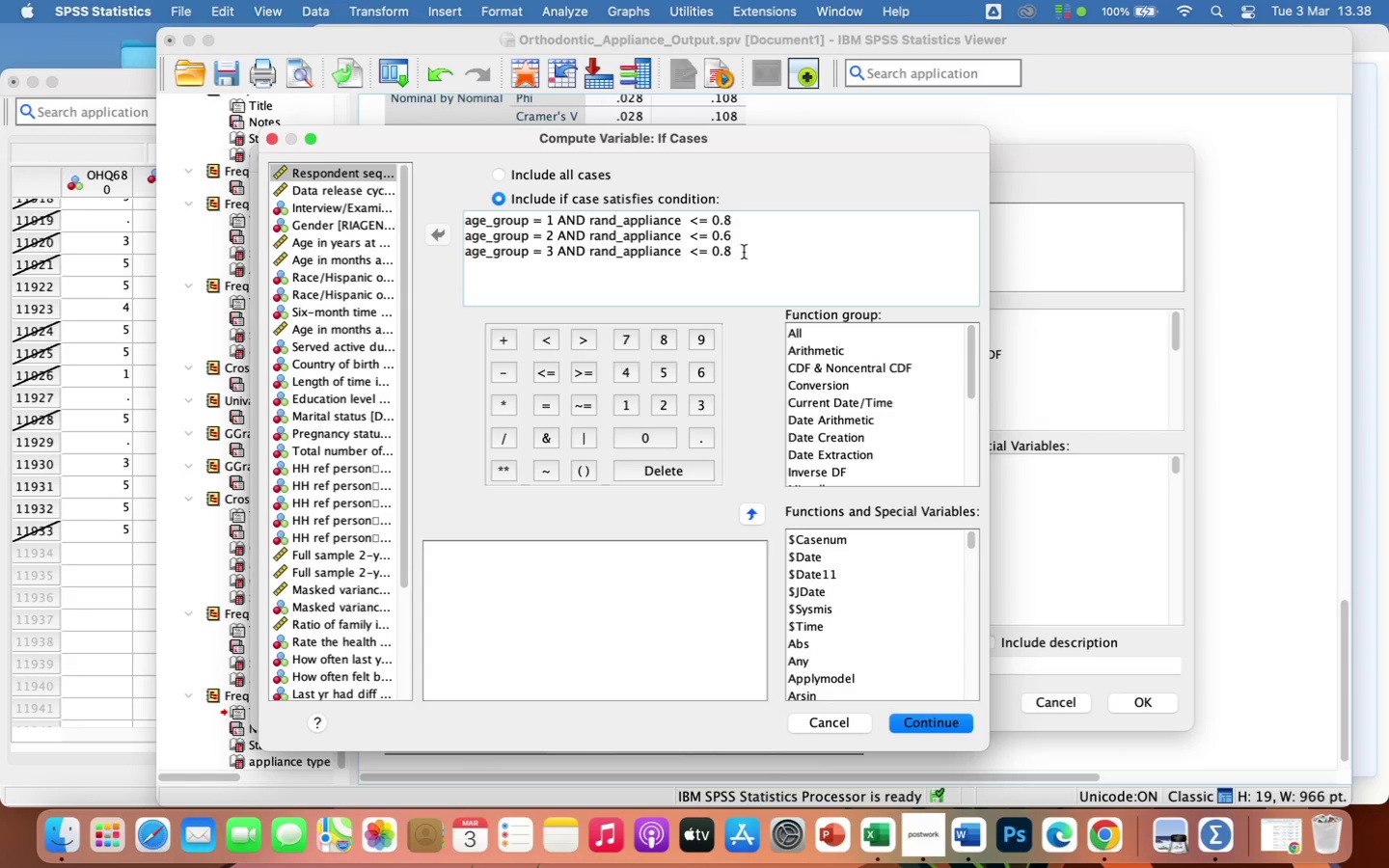 
key(ArrowLeft)
 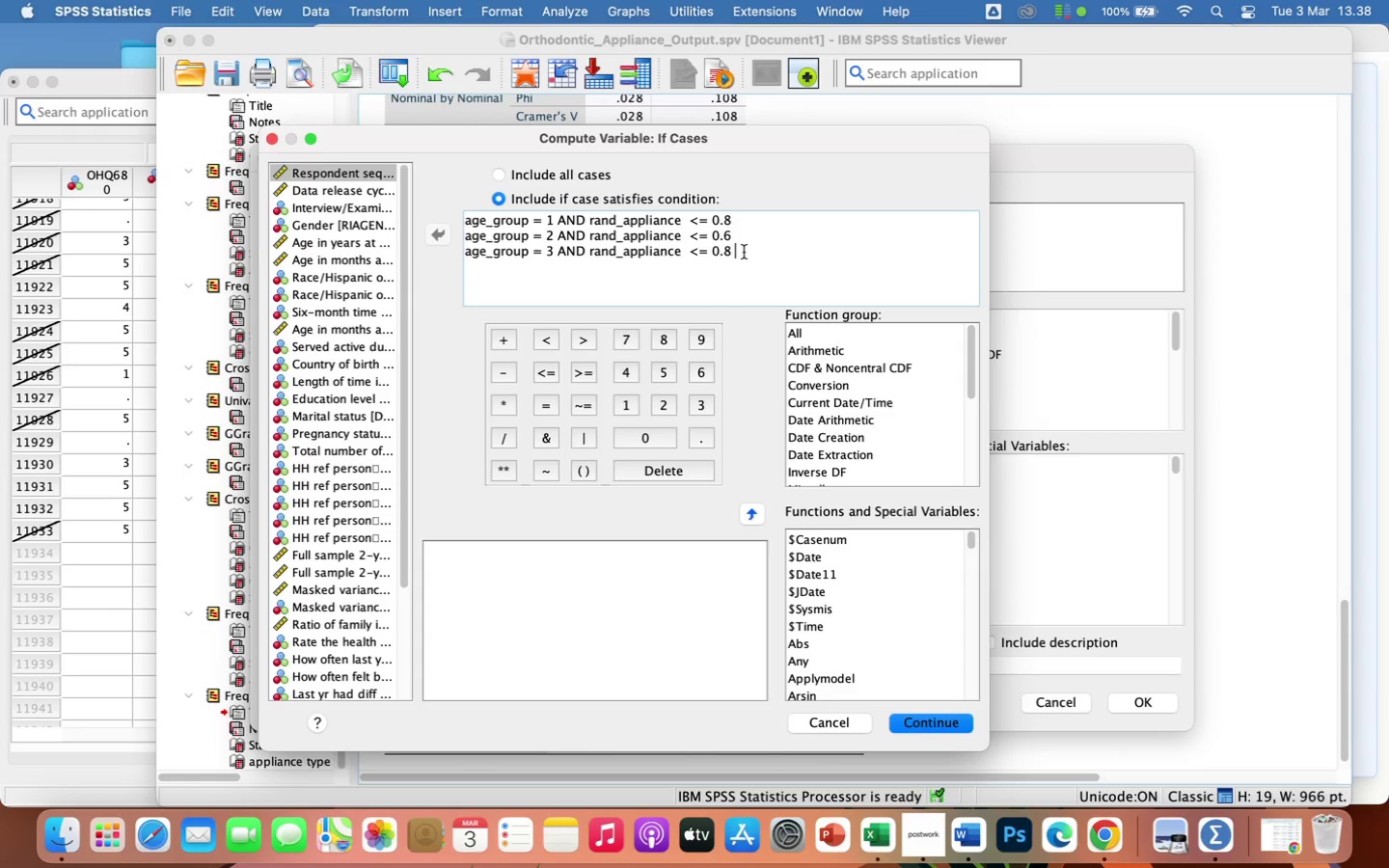 
key(ArrowLeft)
 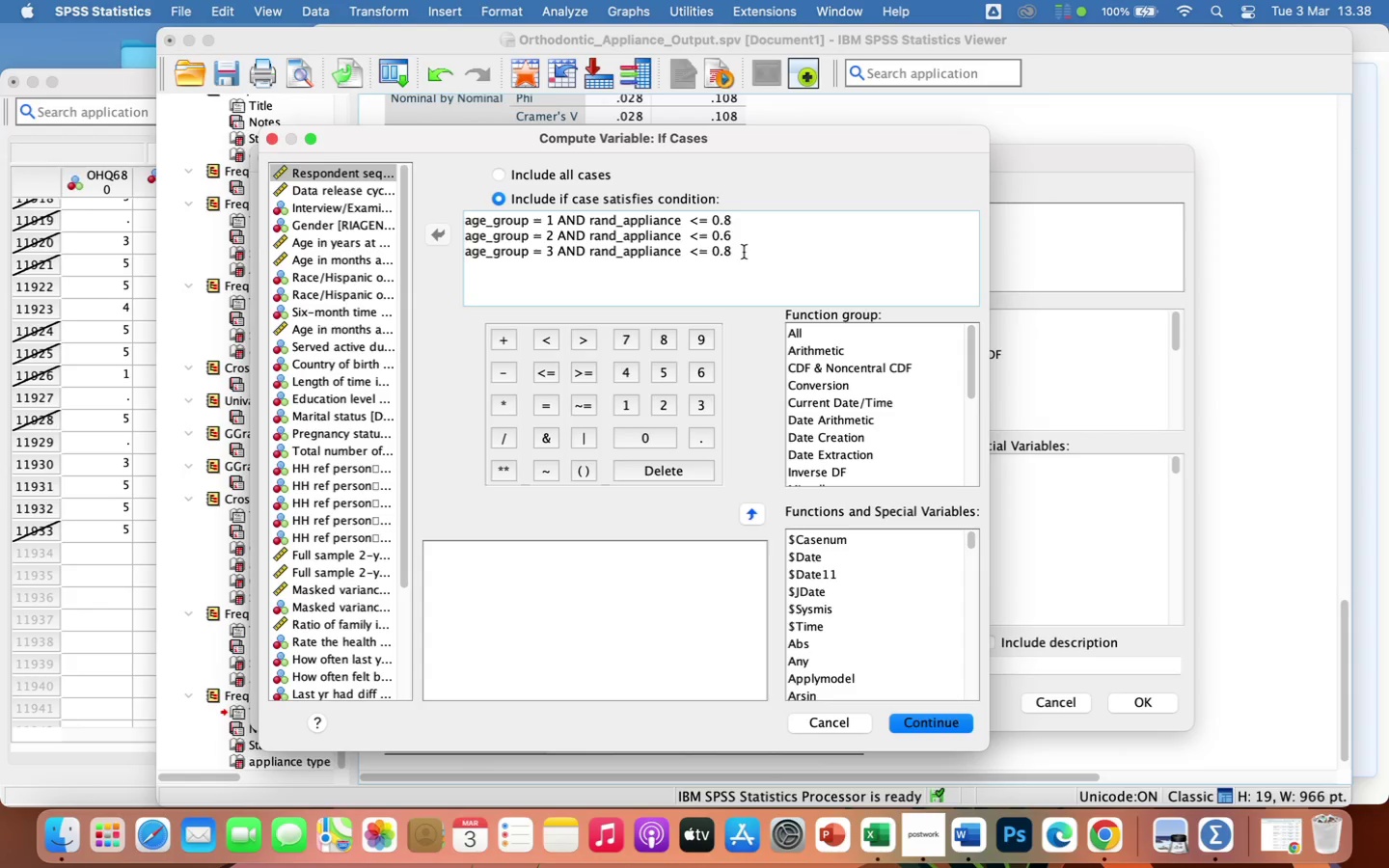 
key(Backspace)
 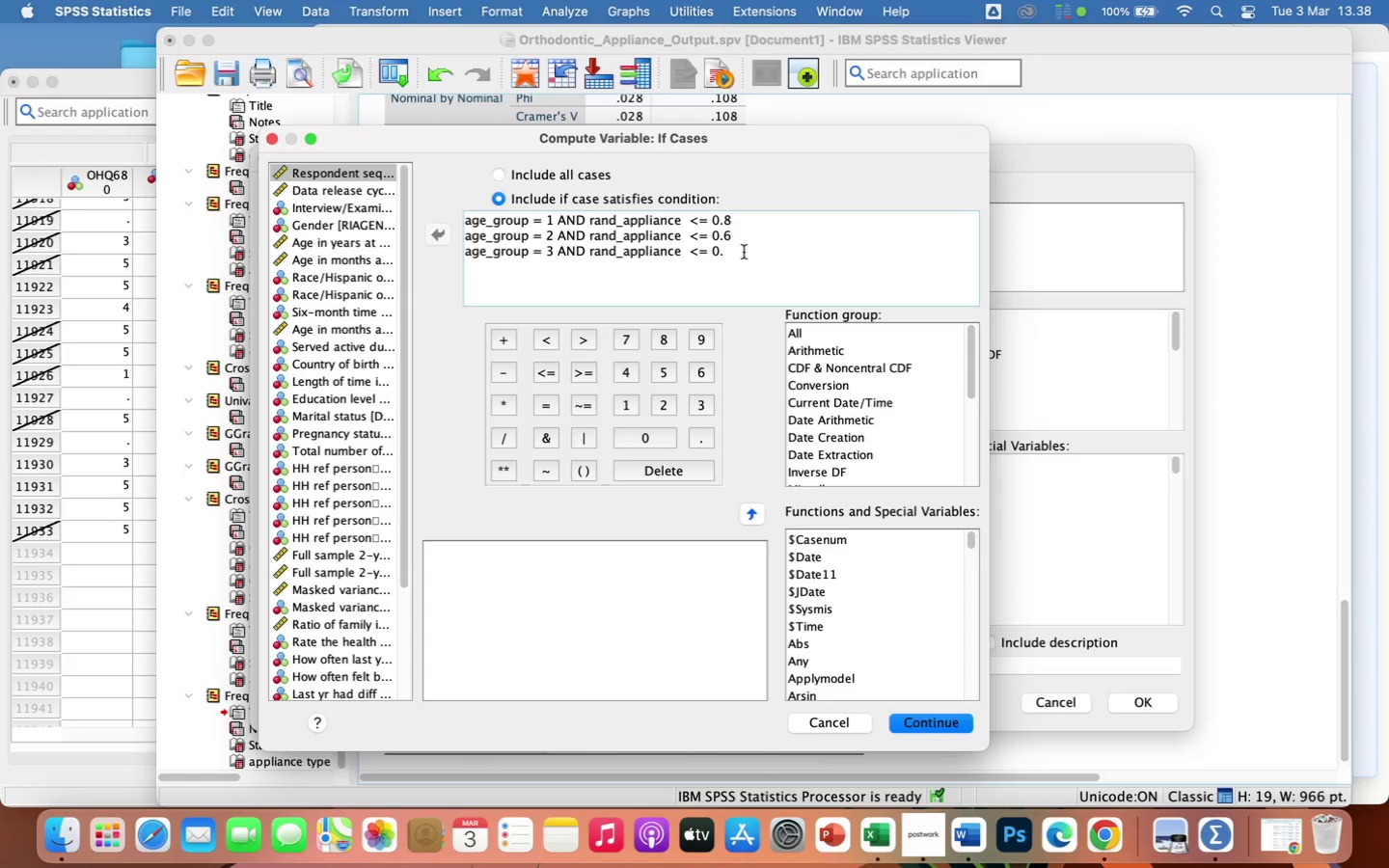 
key(3)
 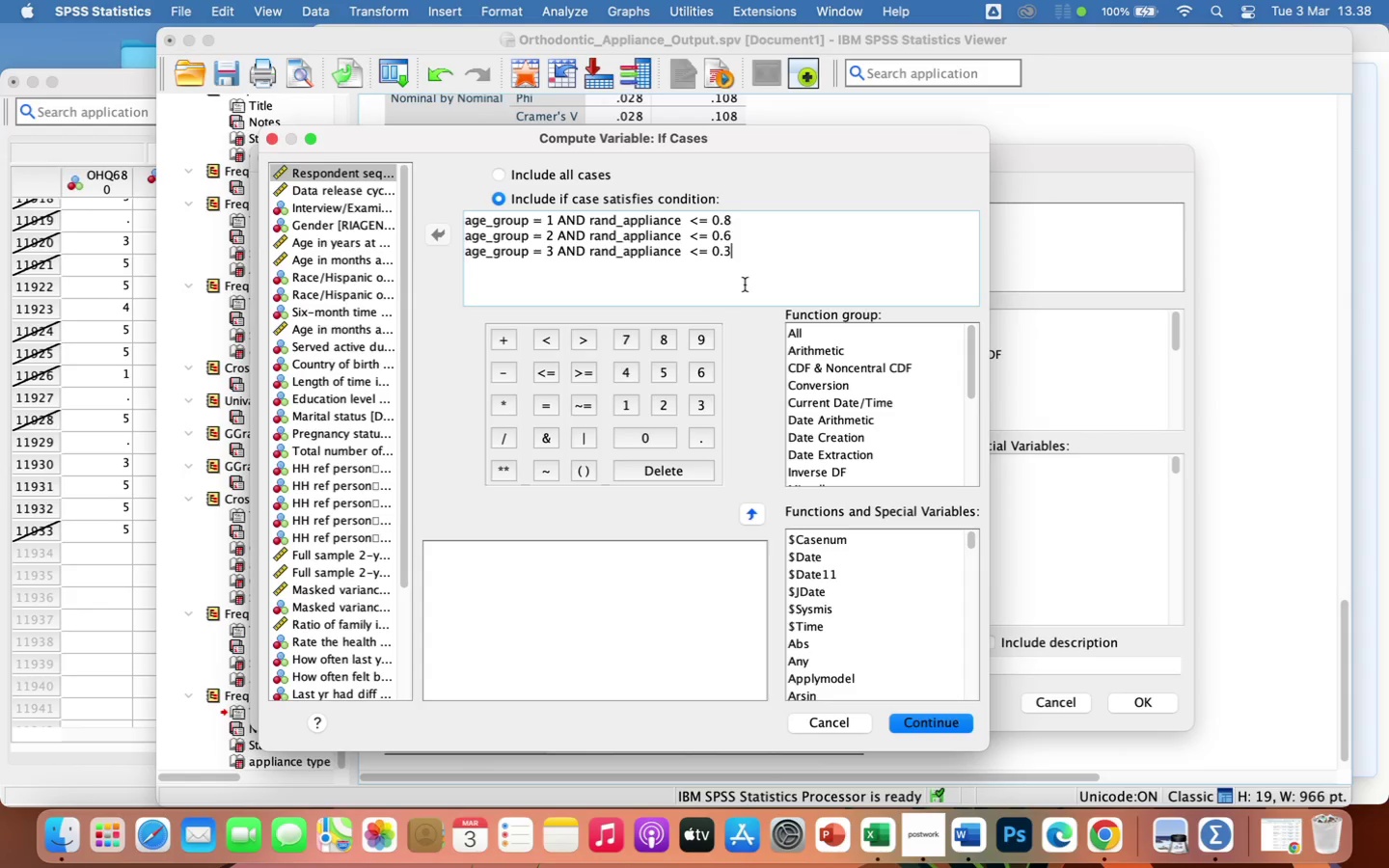 
wait(7.12)
 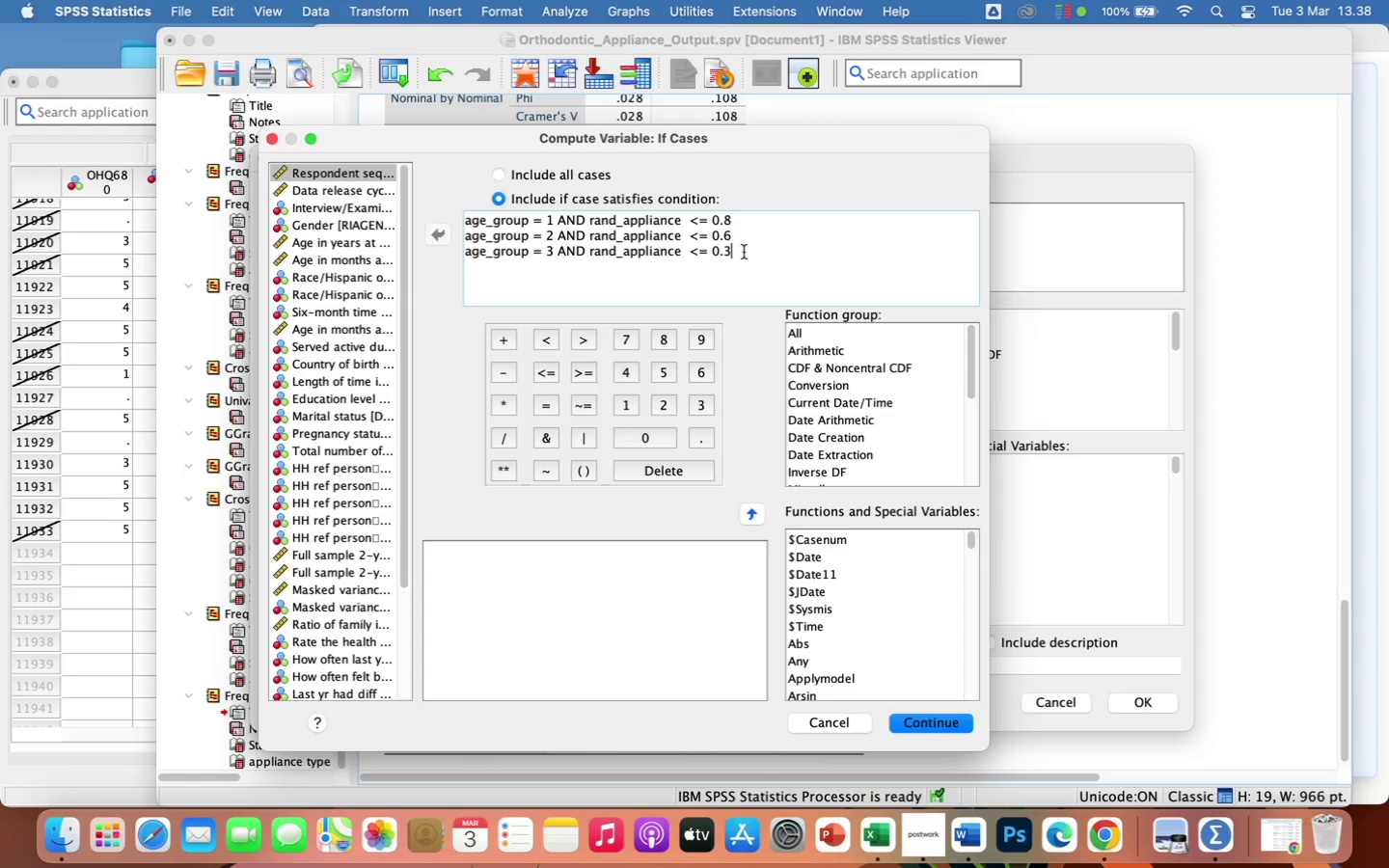 
left_click([906, 721])
 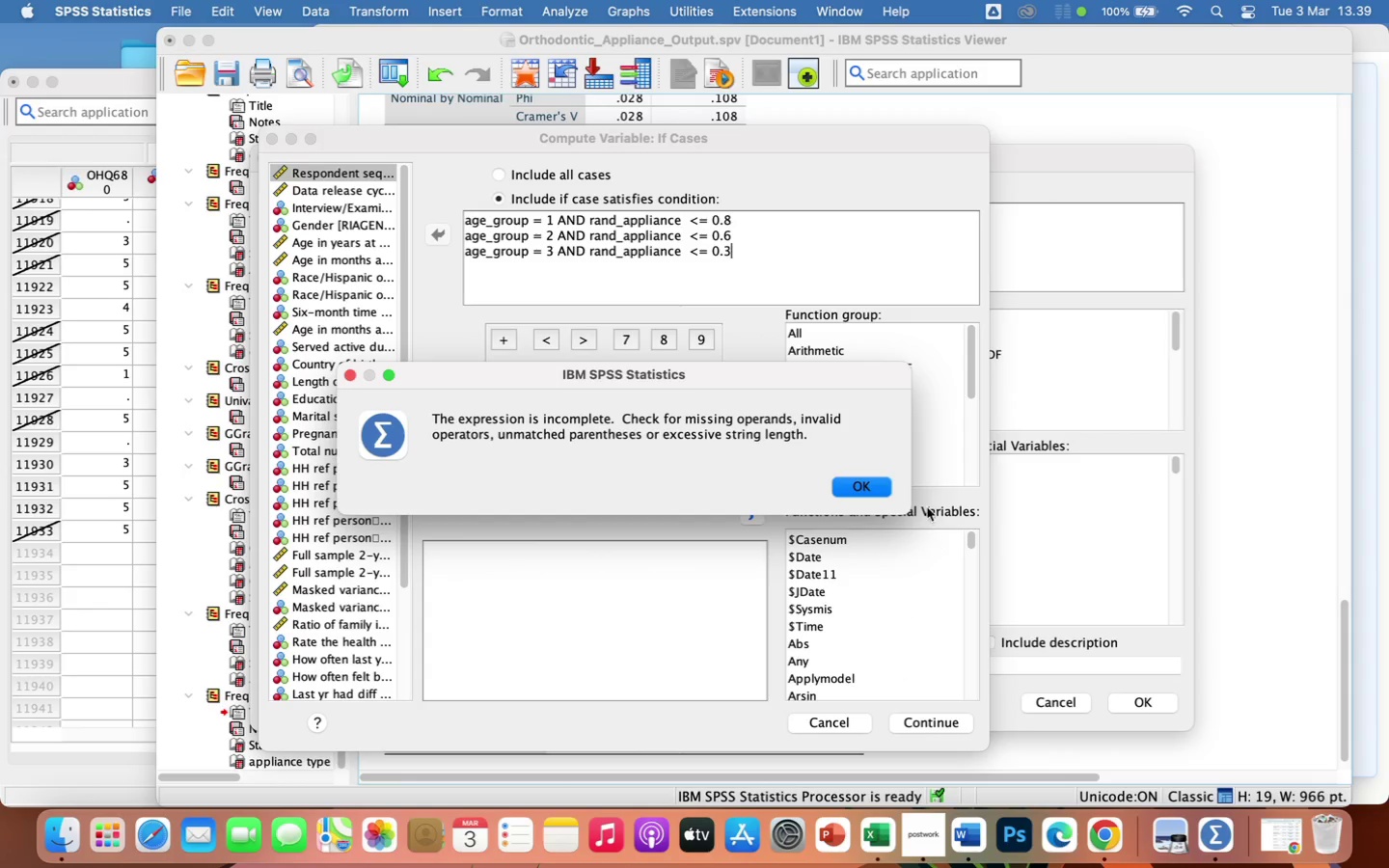 
wait(5.52)
 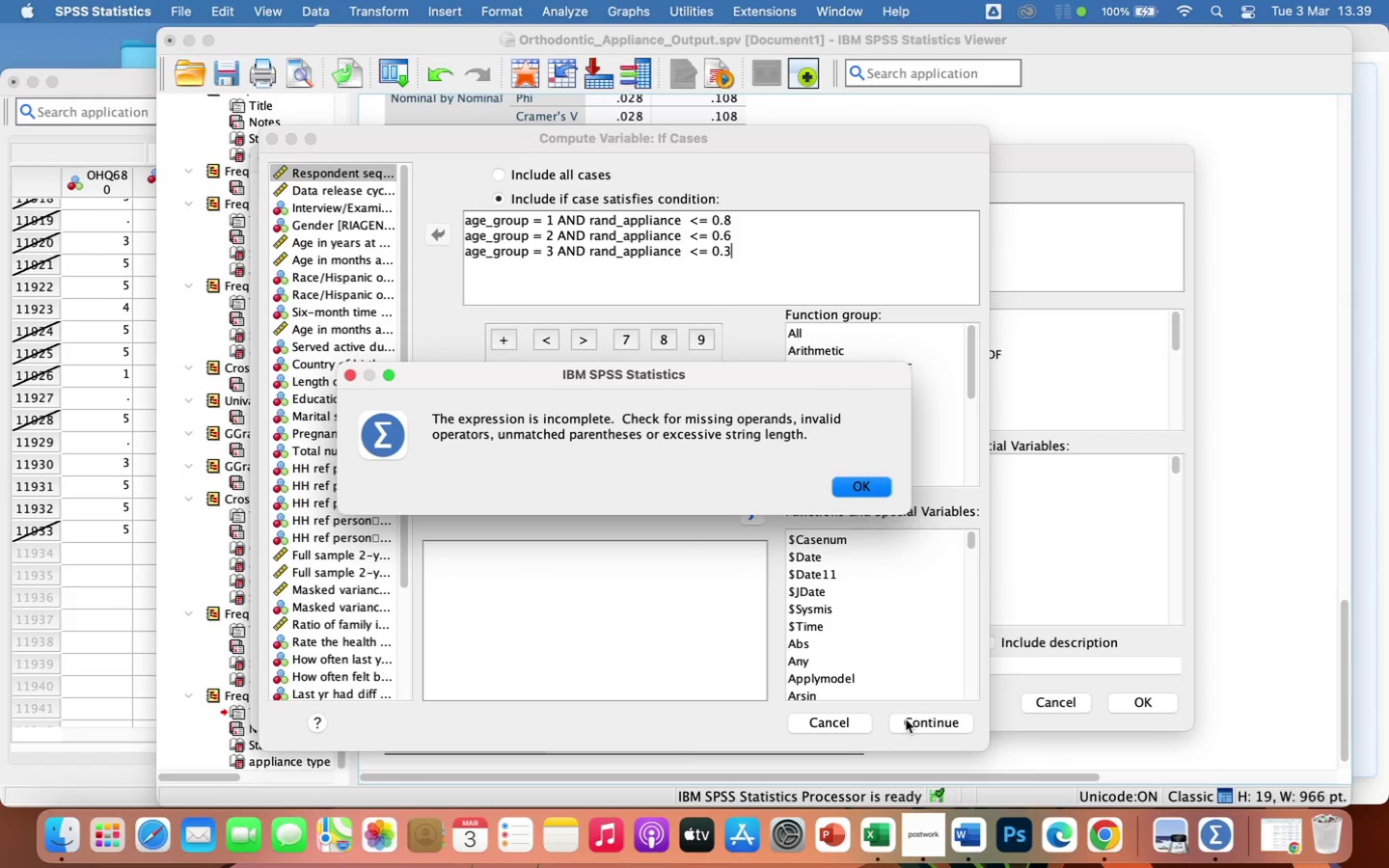 
left_click([879, 489])
 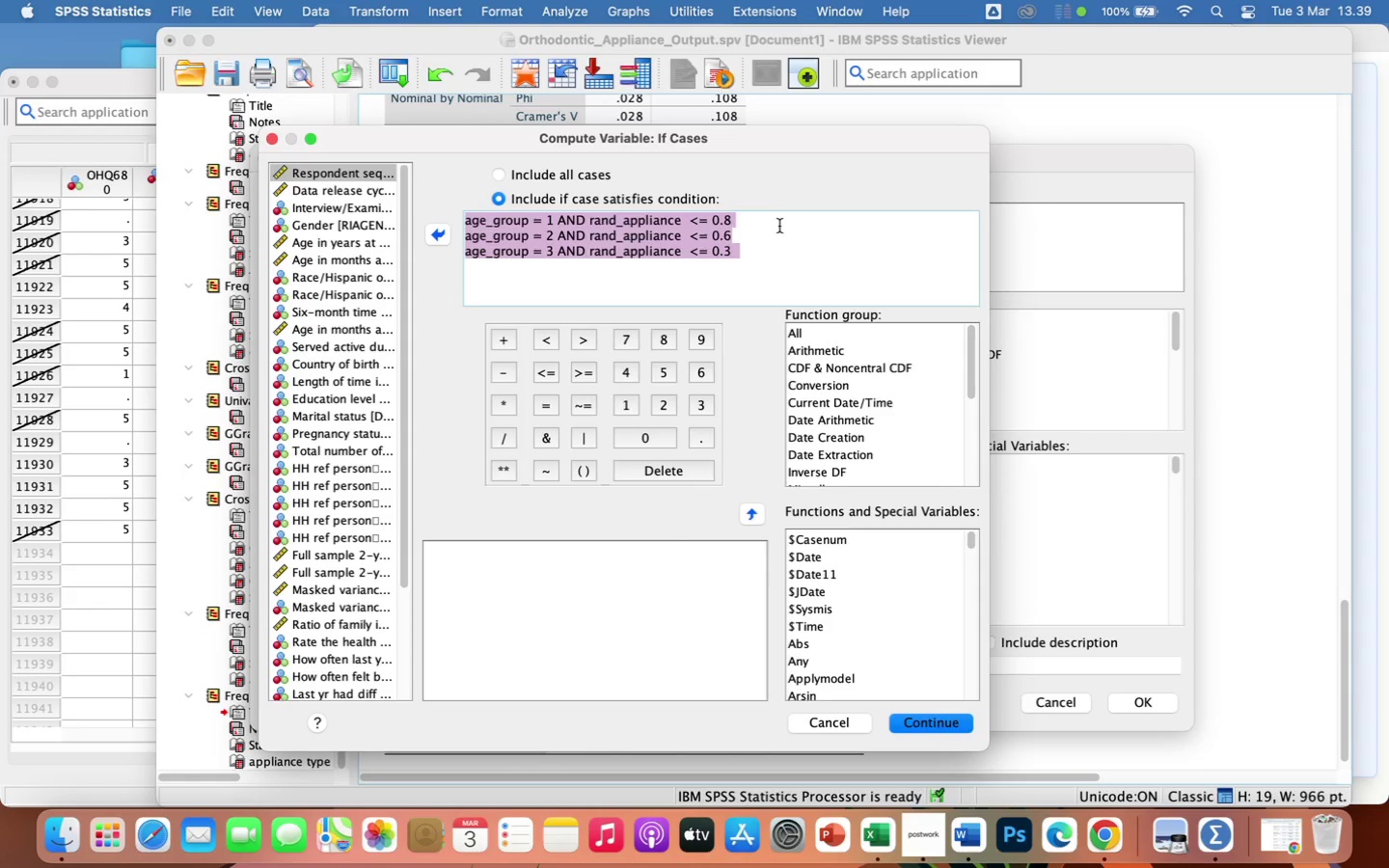 
left_click([779, 224])
 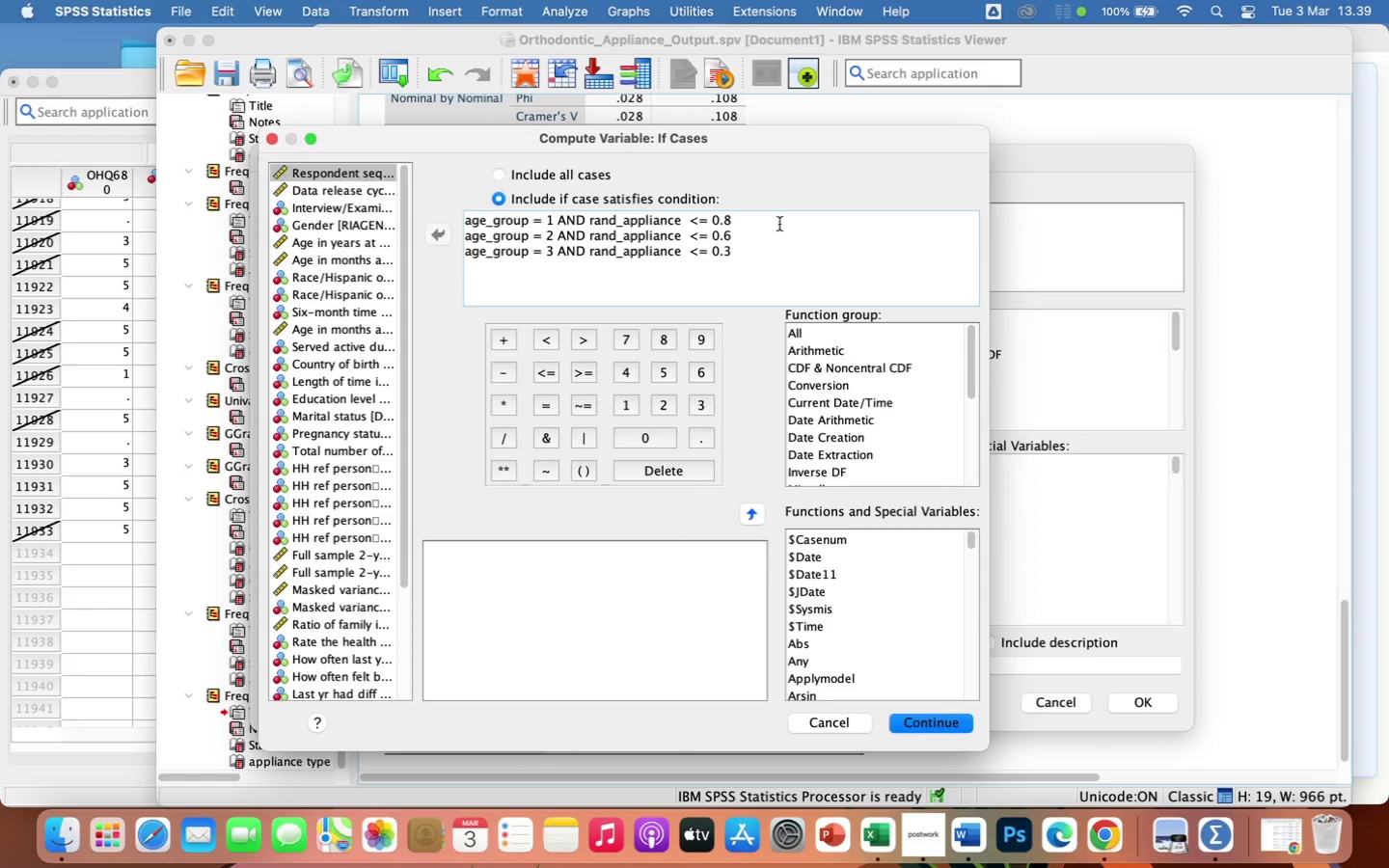 
type(AND)
 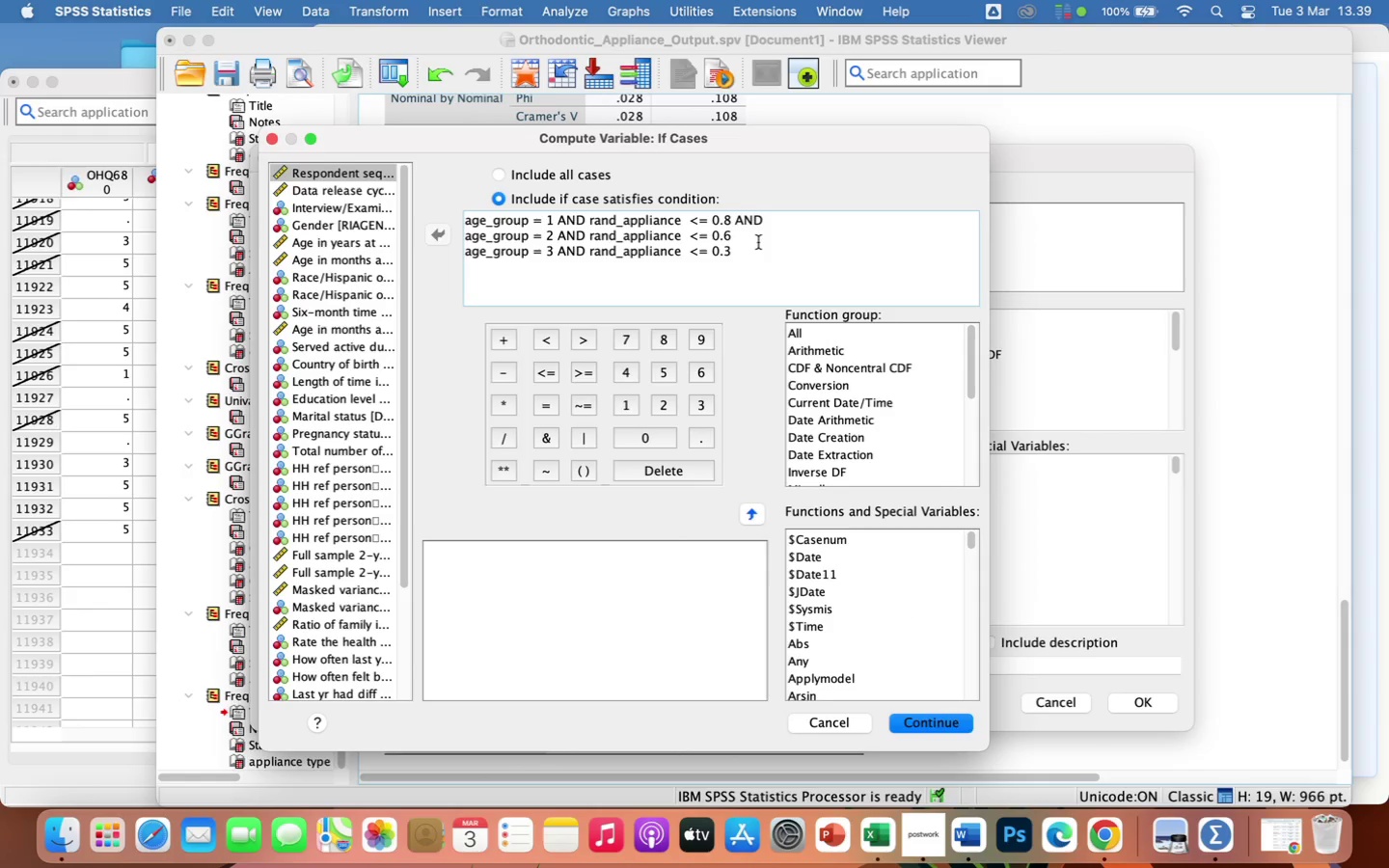 
left_click([758, 242])
 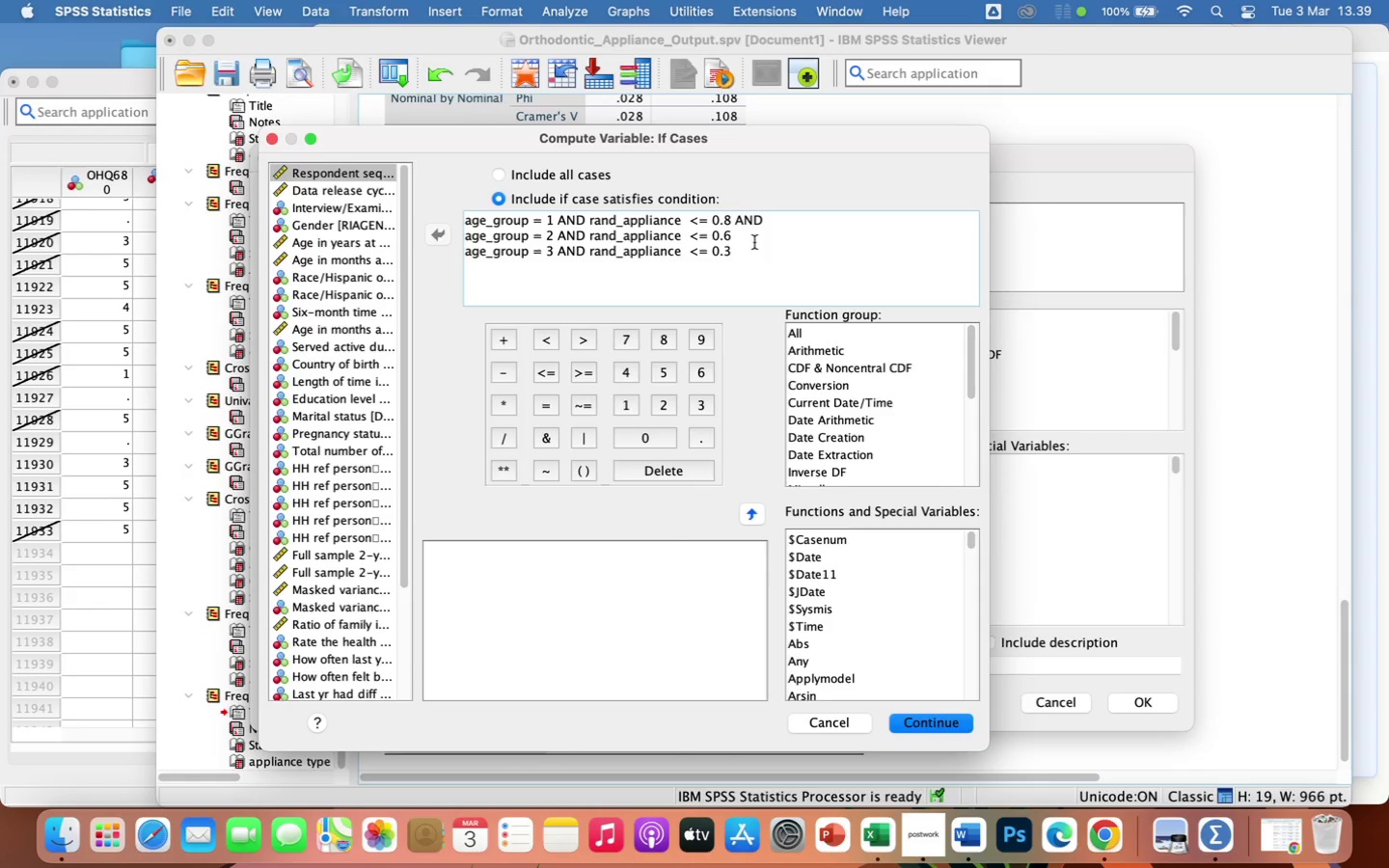 
left_click([749, 235])
 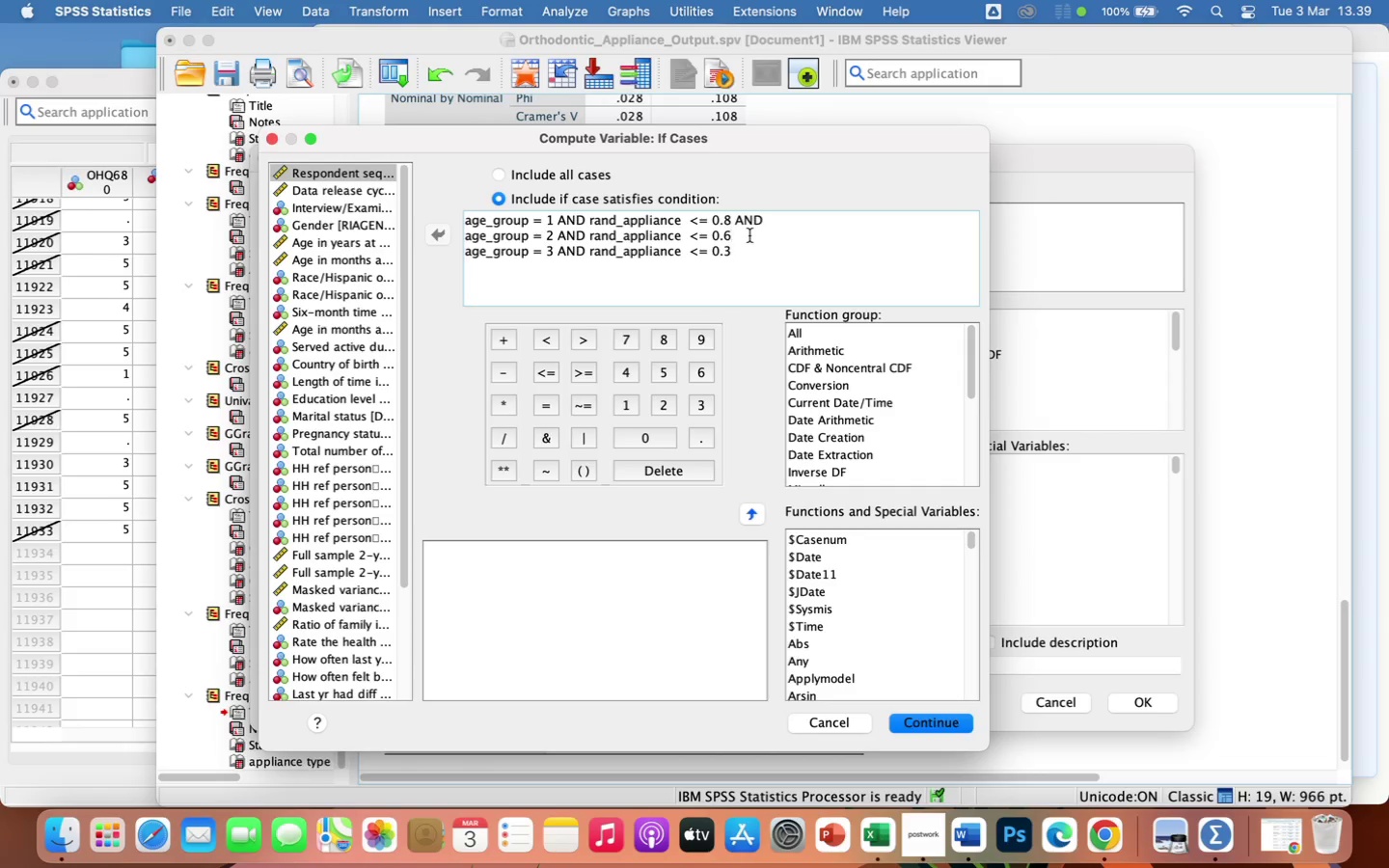 
type( AND)
 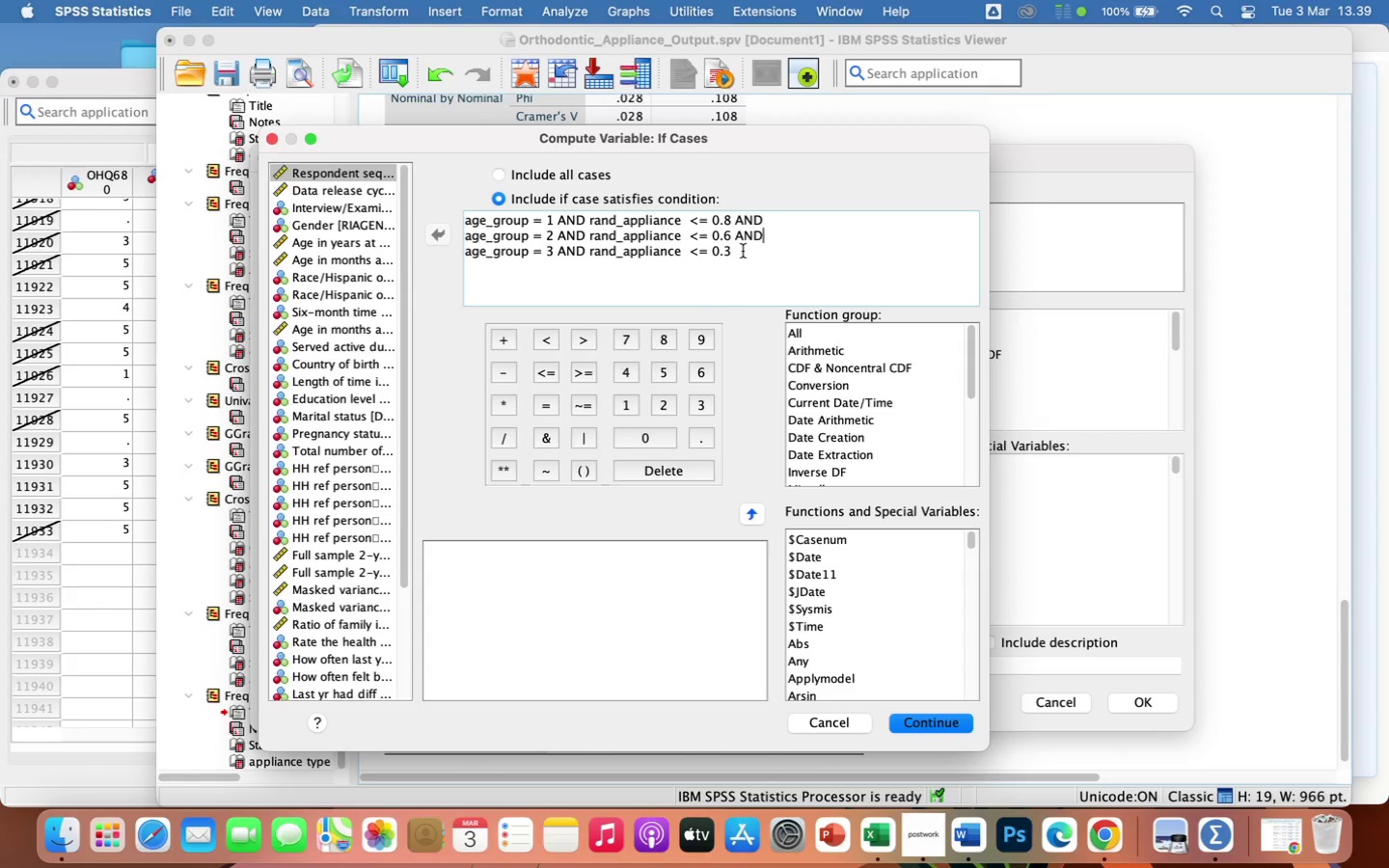 
left_click([749, 257])
 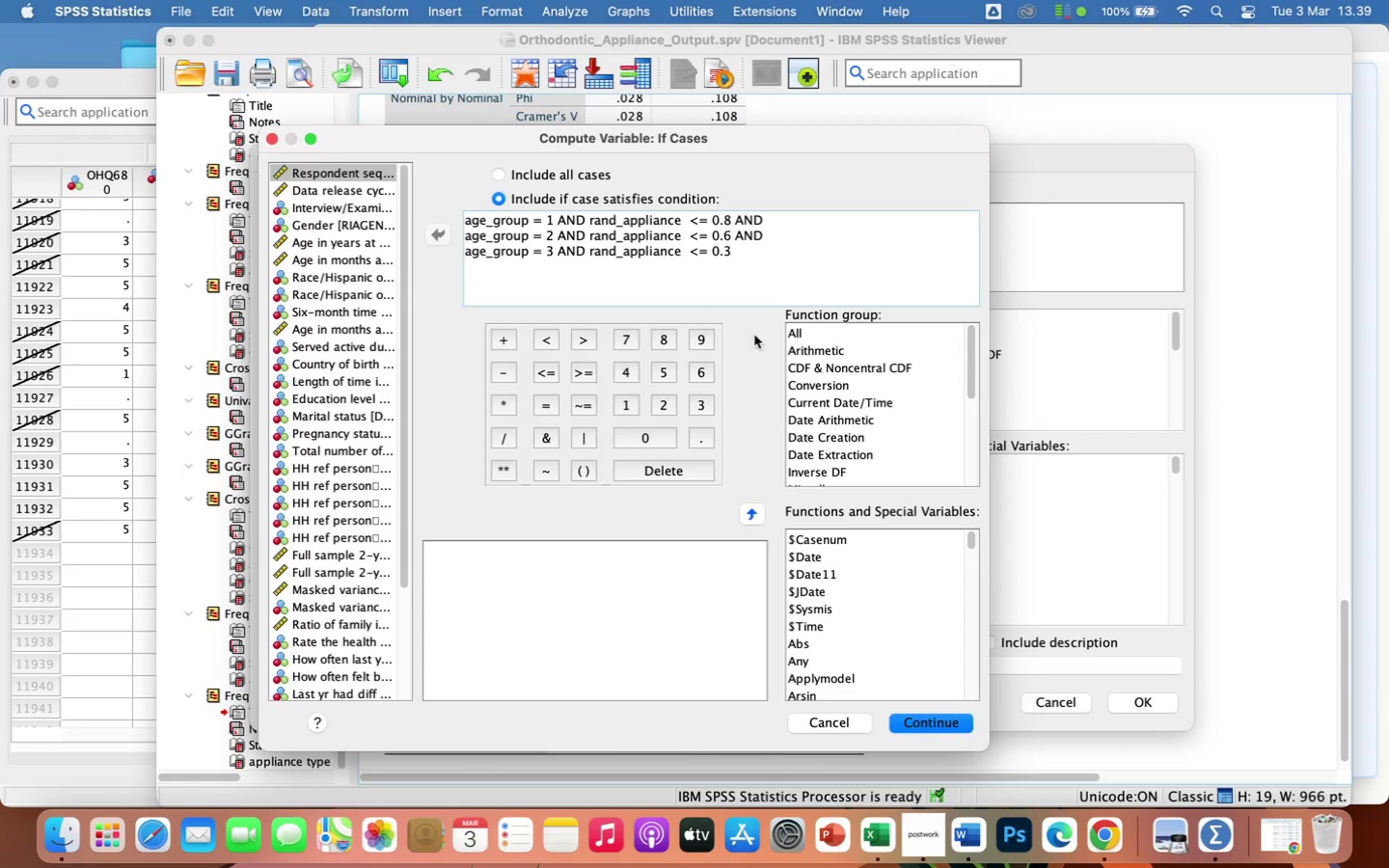 
key(Shift+ShiftLeft)
 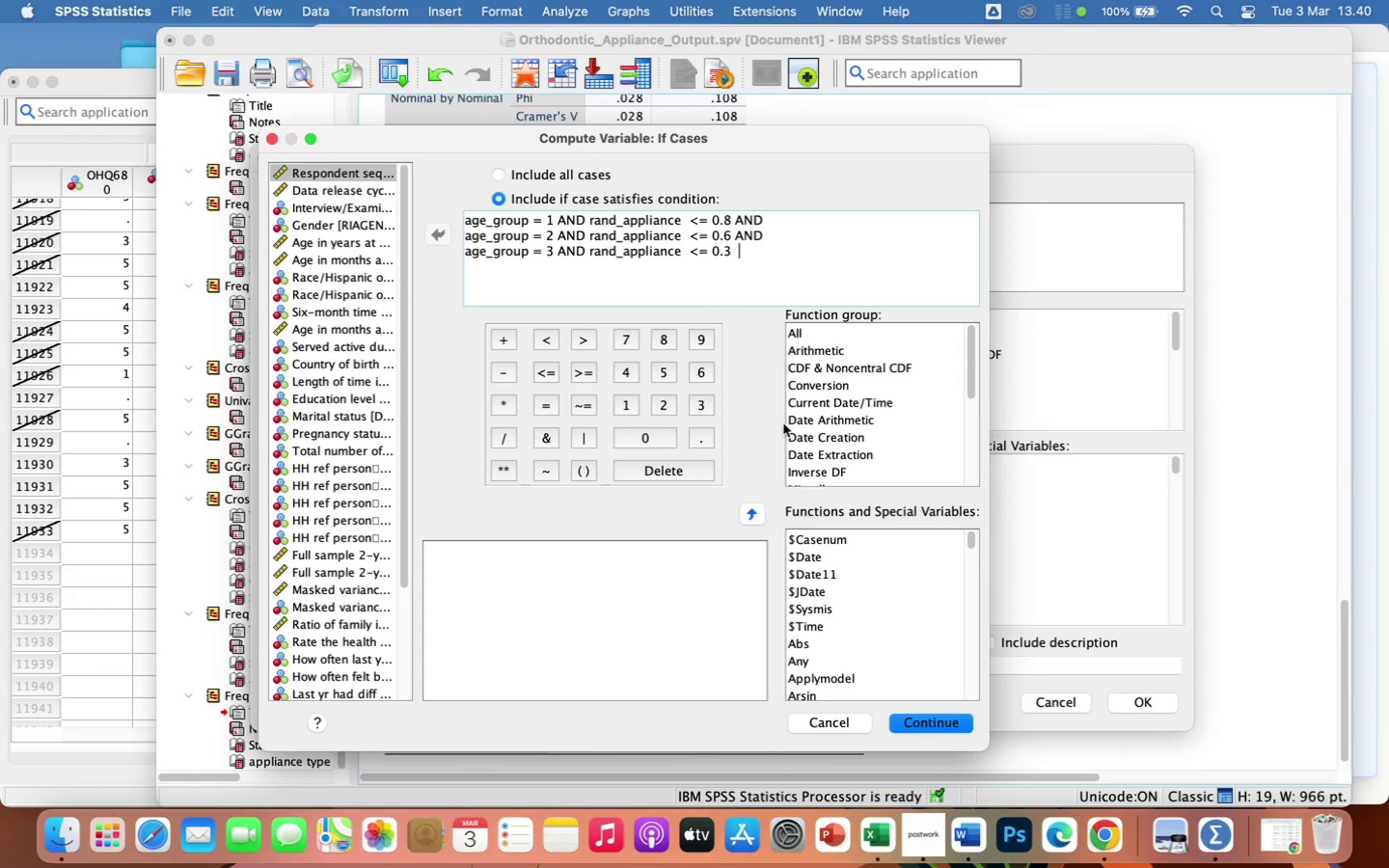 
wait(48.59)
 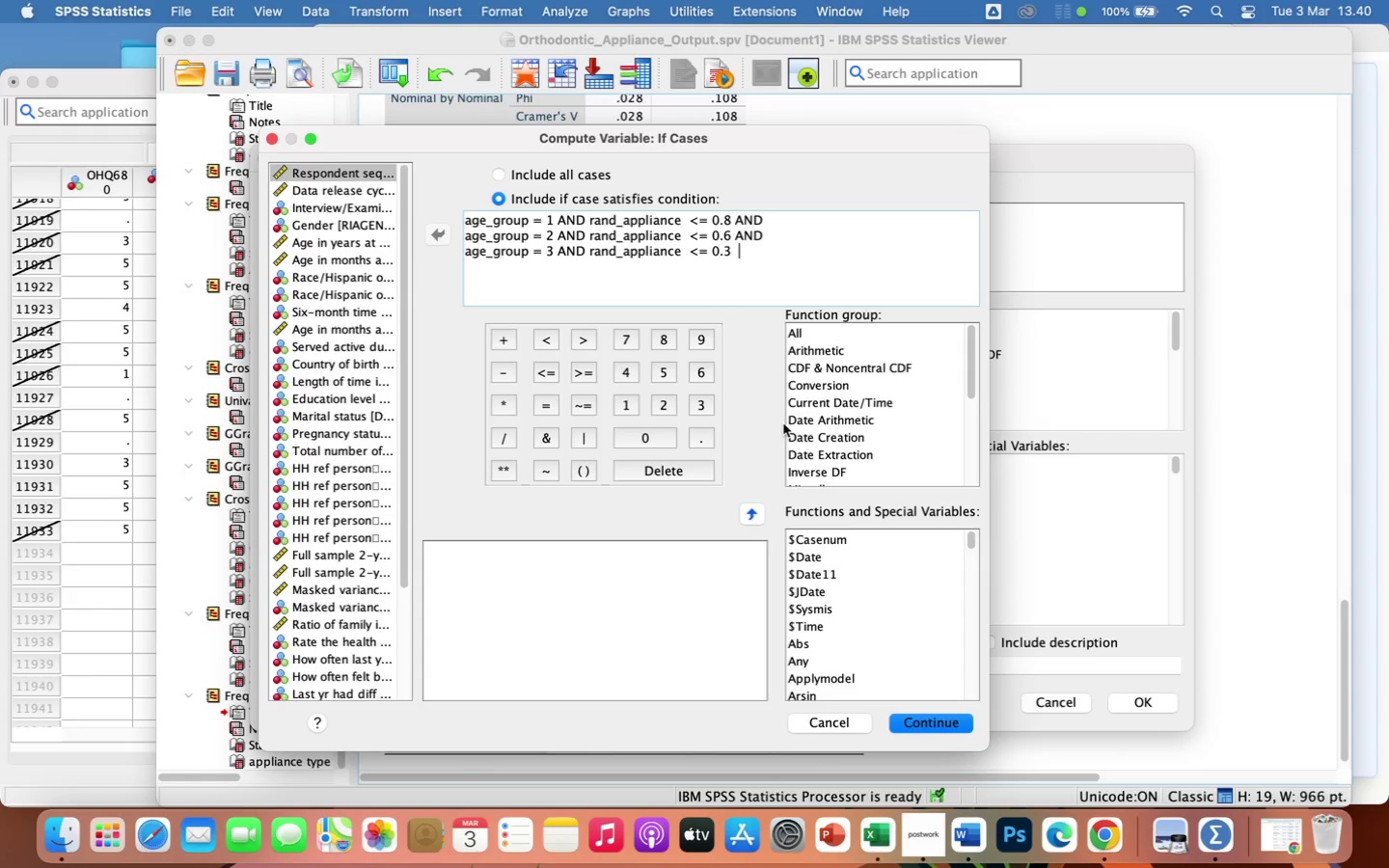 
left_click([780, 215])
 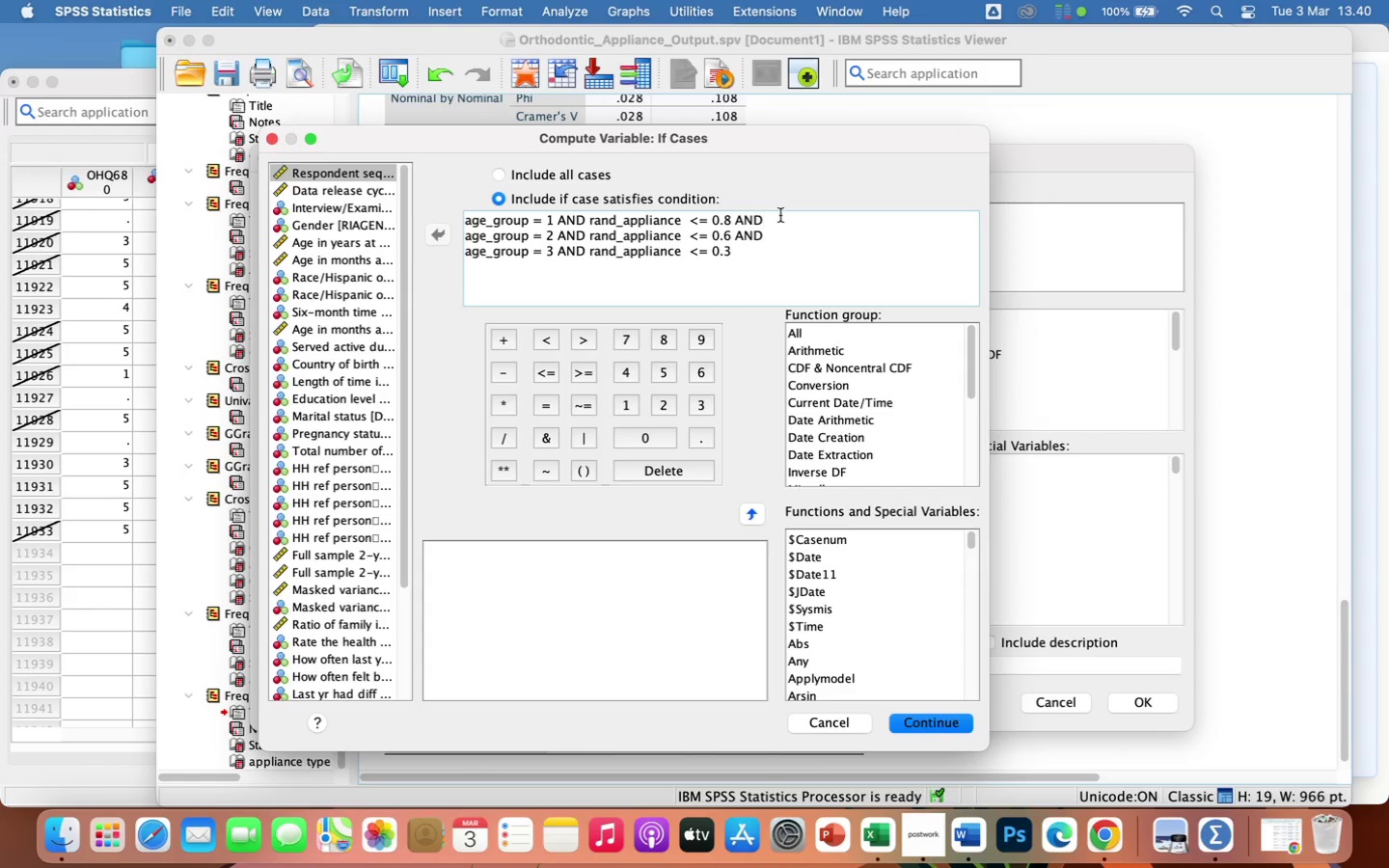 
key(Backspace)
key(Backspace)
key(Backspace)
type(OR)
 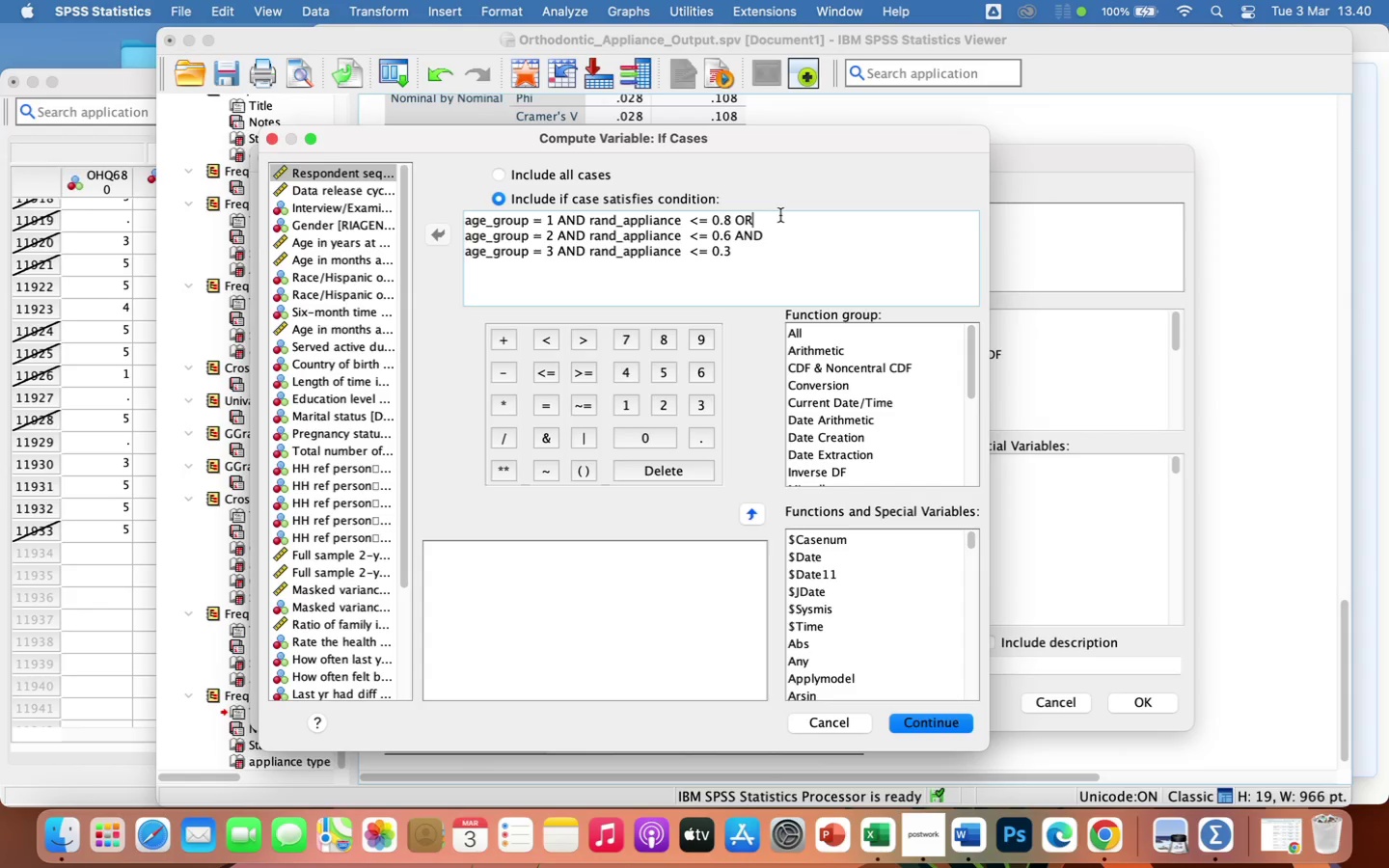 
left_click([769, 241])
 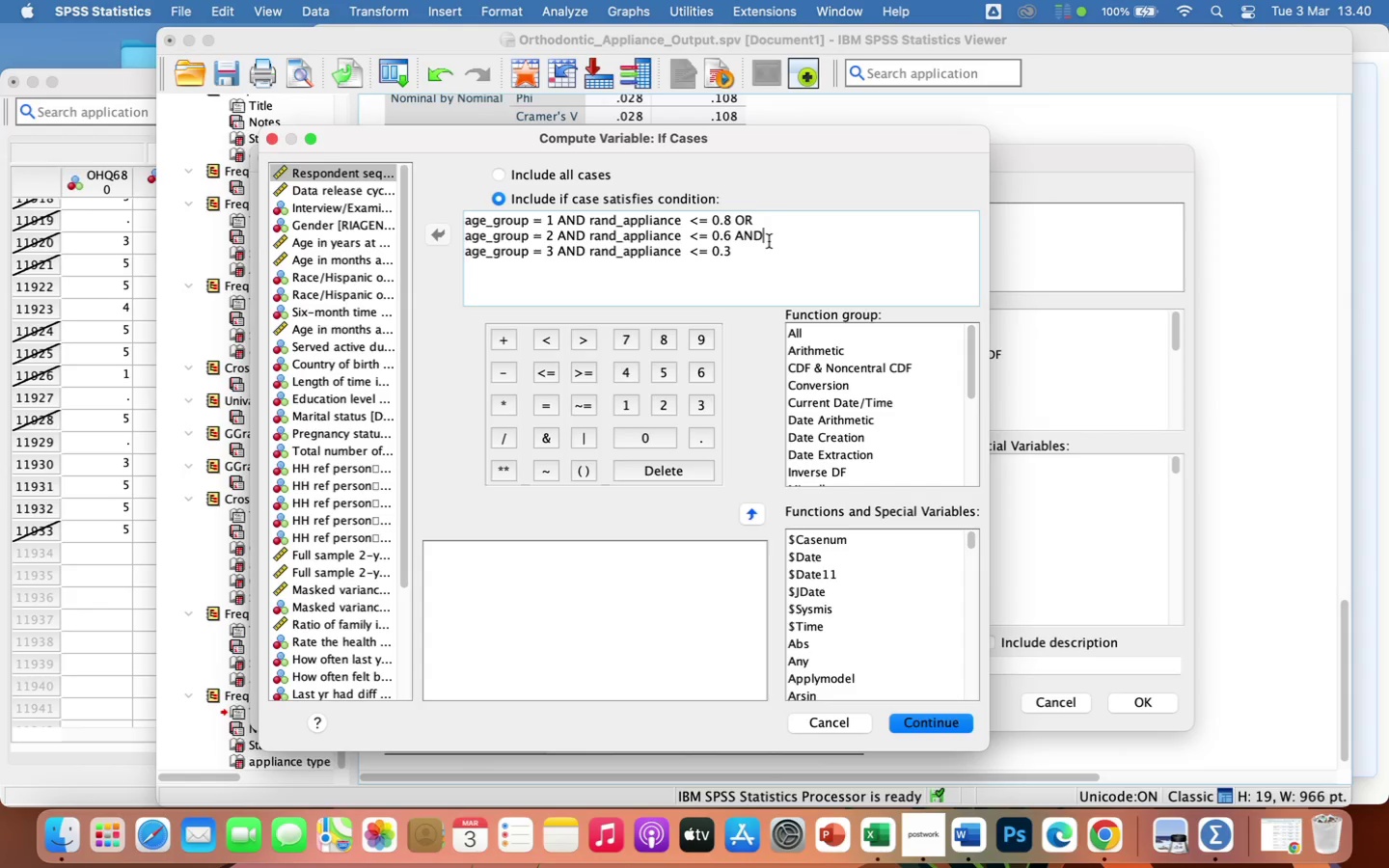 
key(Backspace)
key(Backspace)
key(Backspace)
type(OR)
 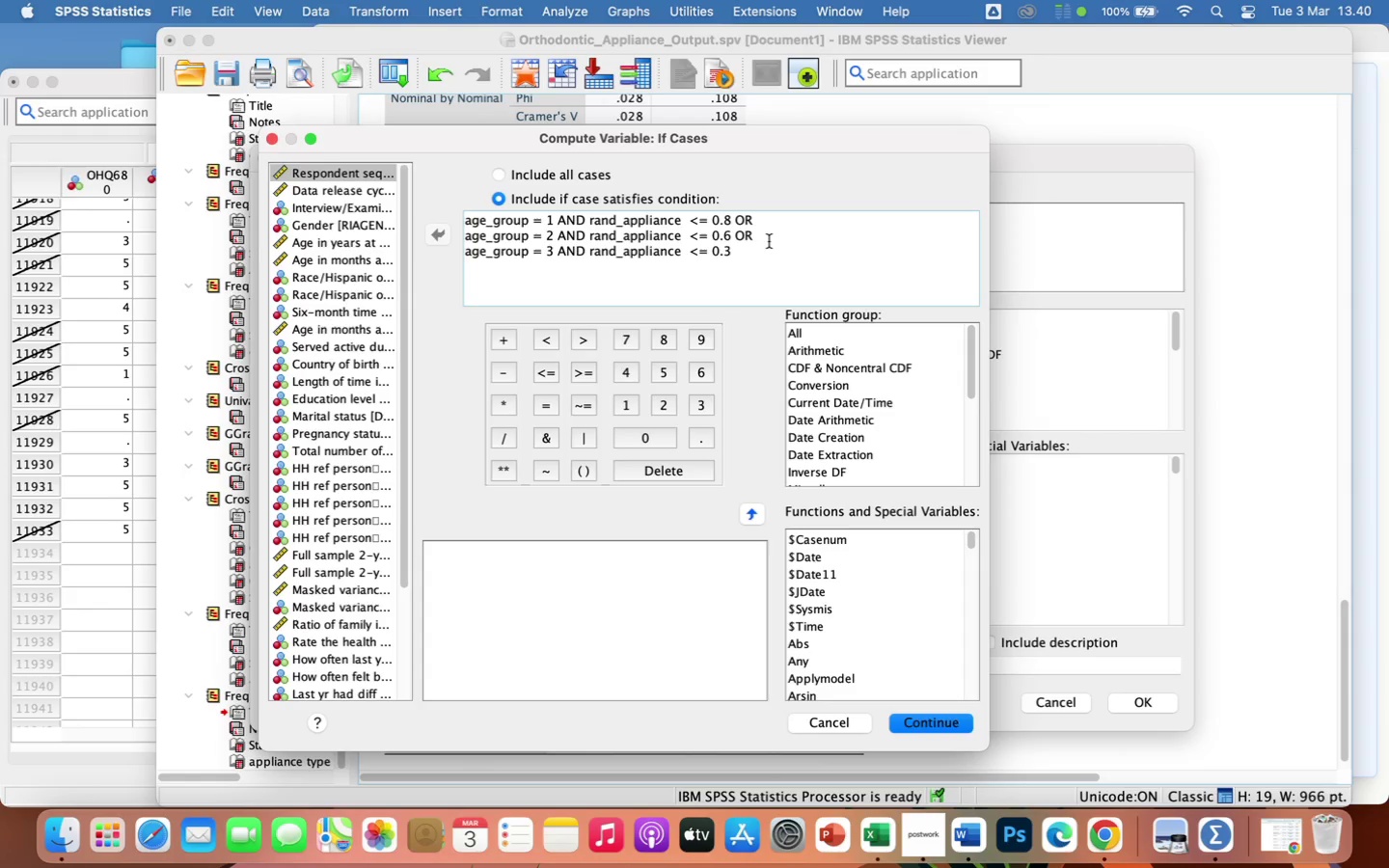 
wait(6.08)
 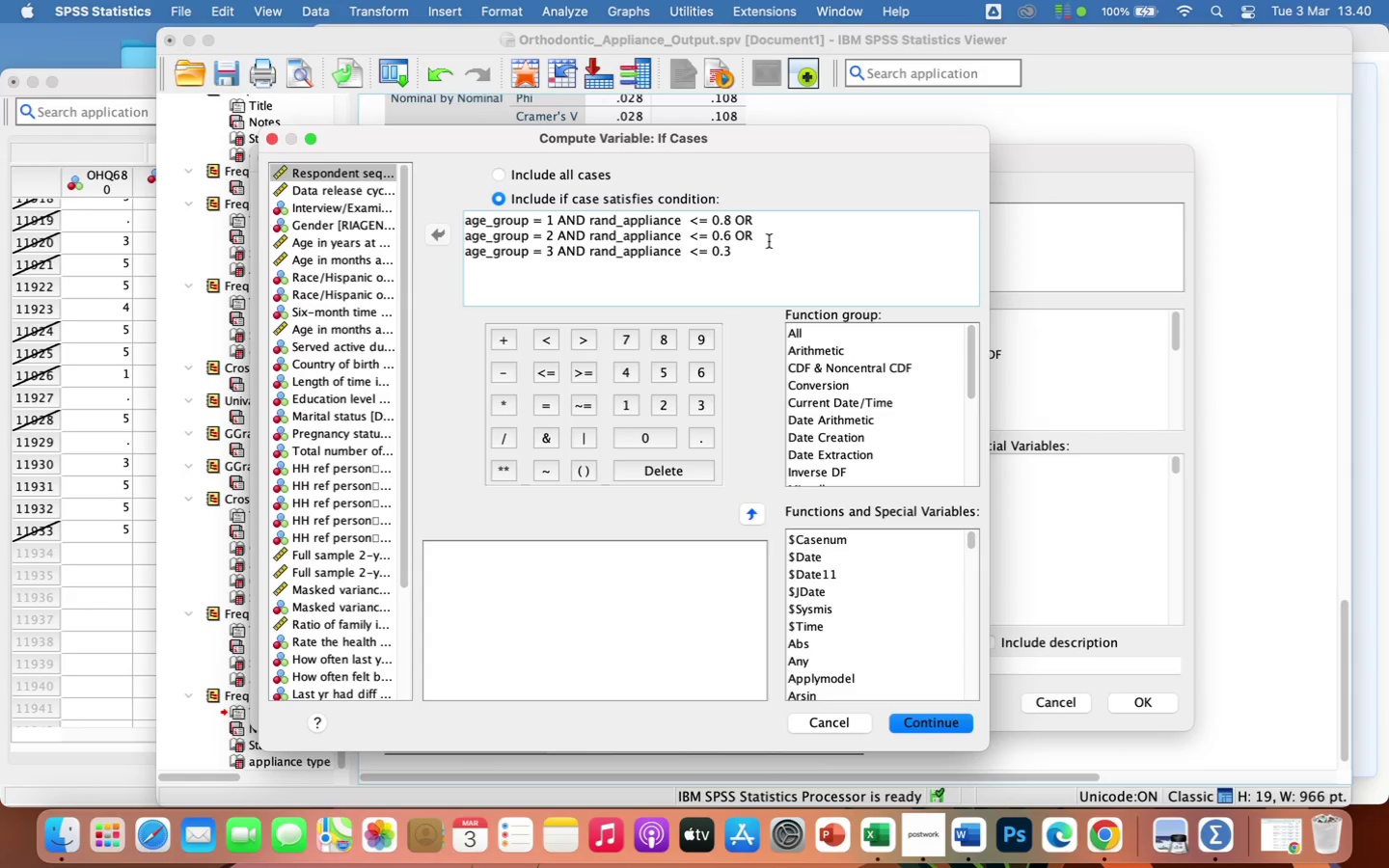 
left_click([910, 725])
 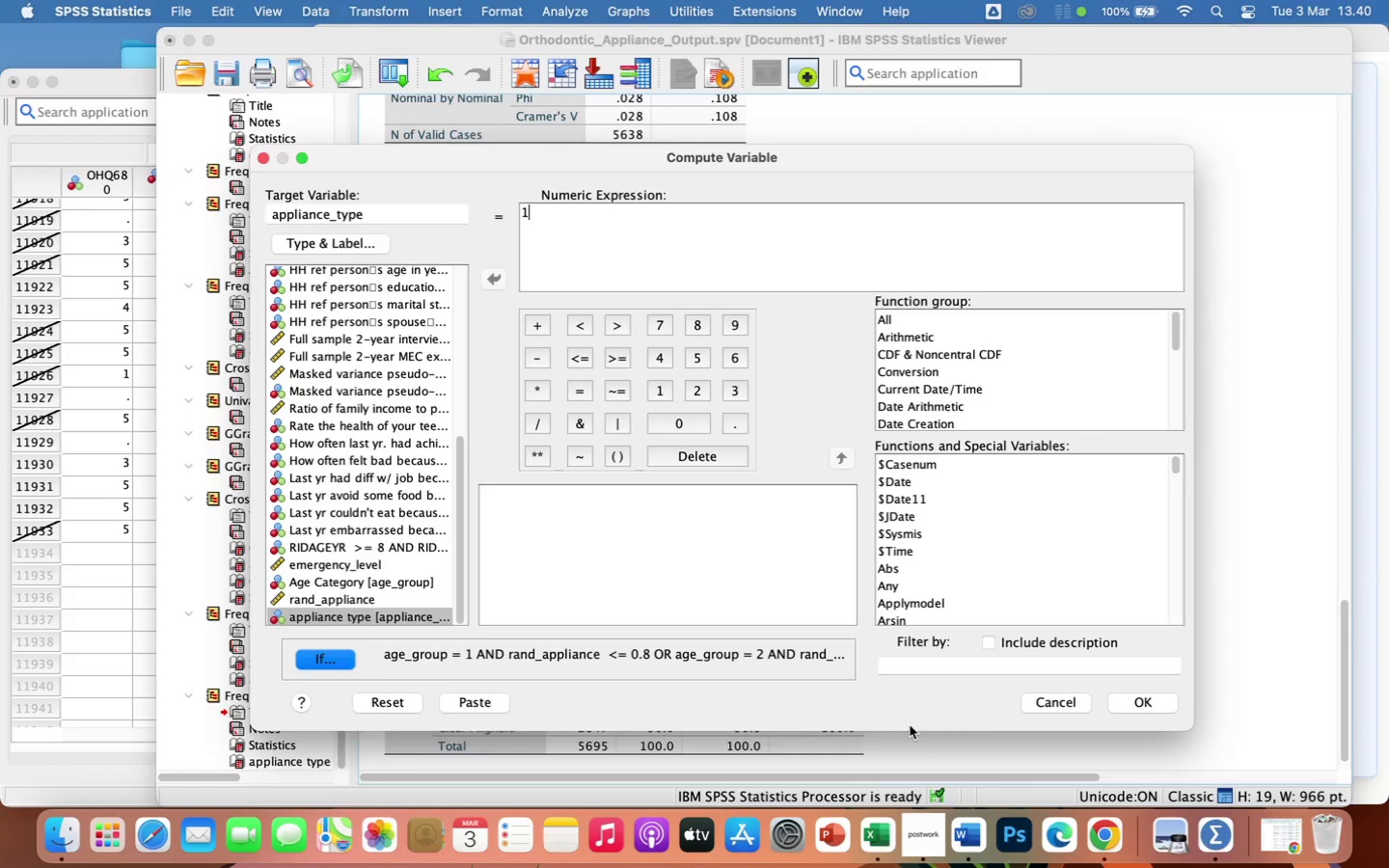 
wait(9.34)
 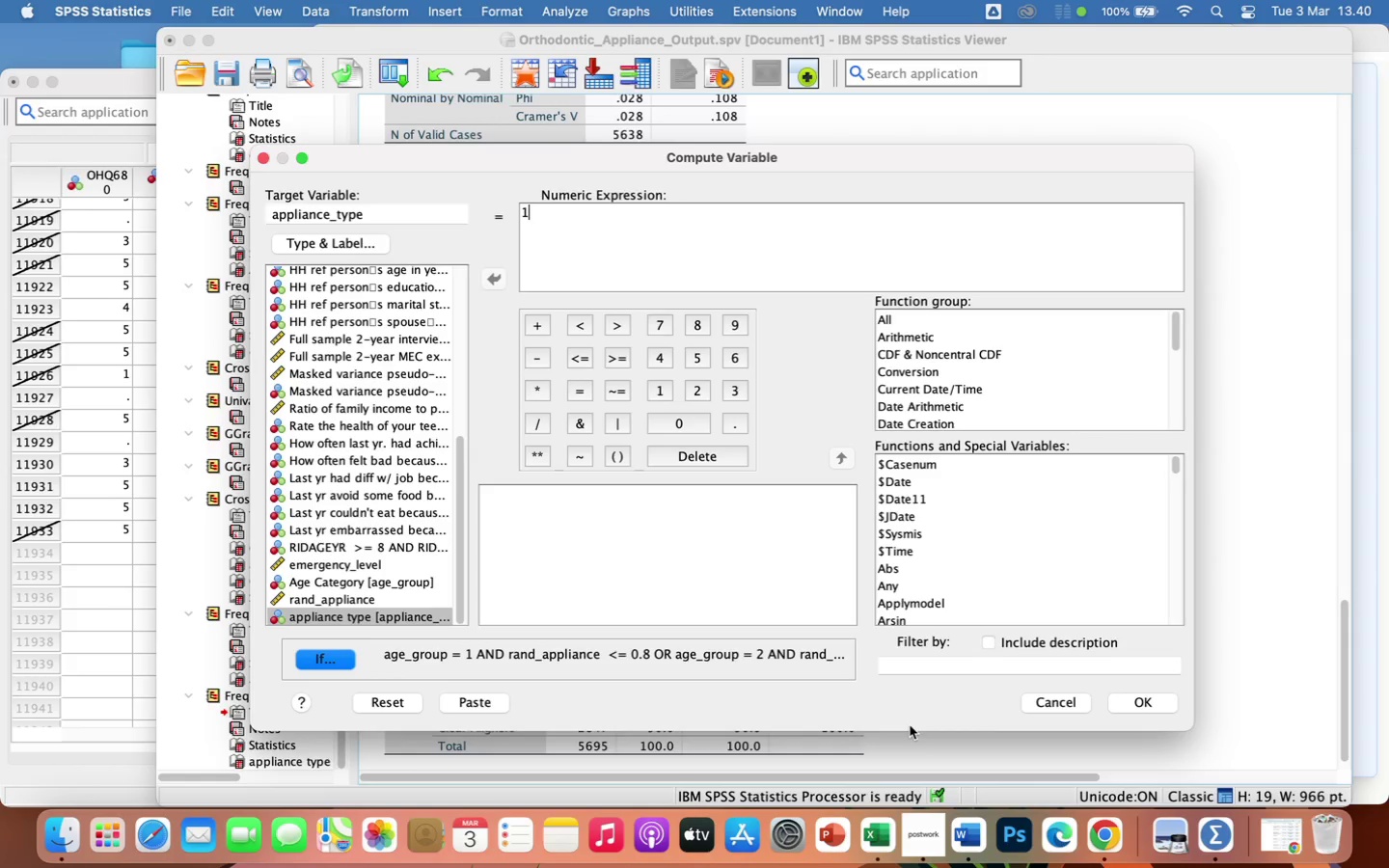 
key(Backspace)
 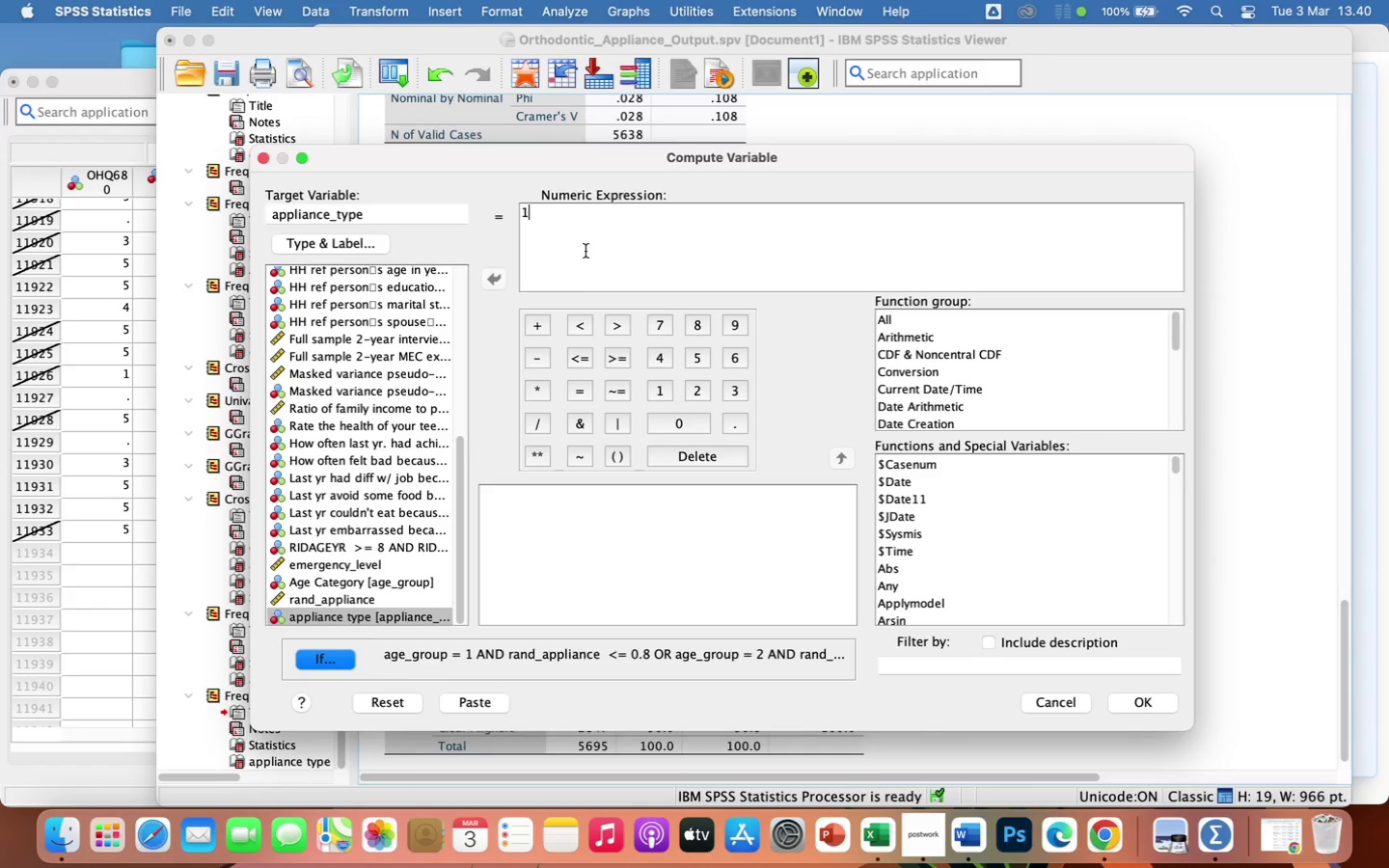 
left_click([564, 209])
 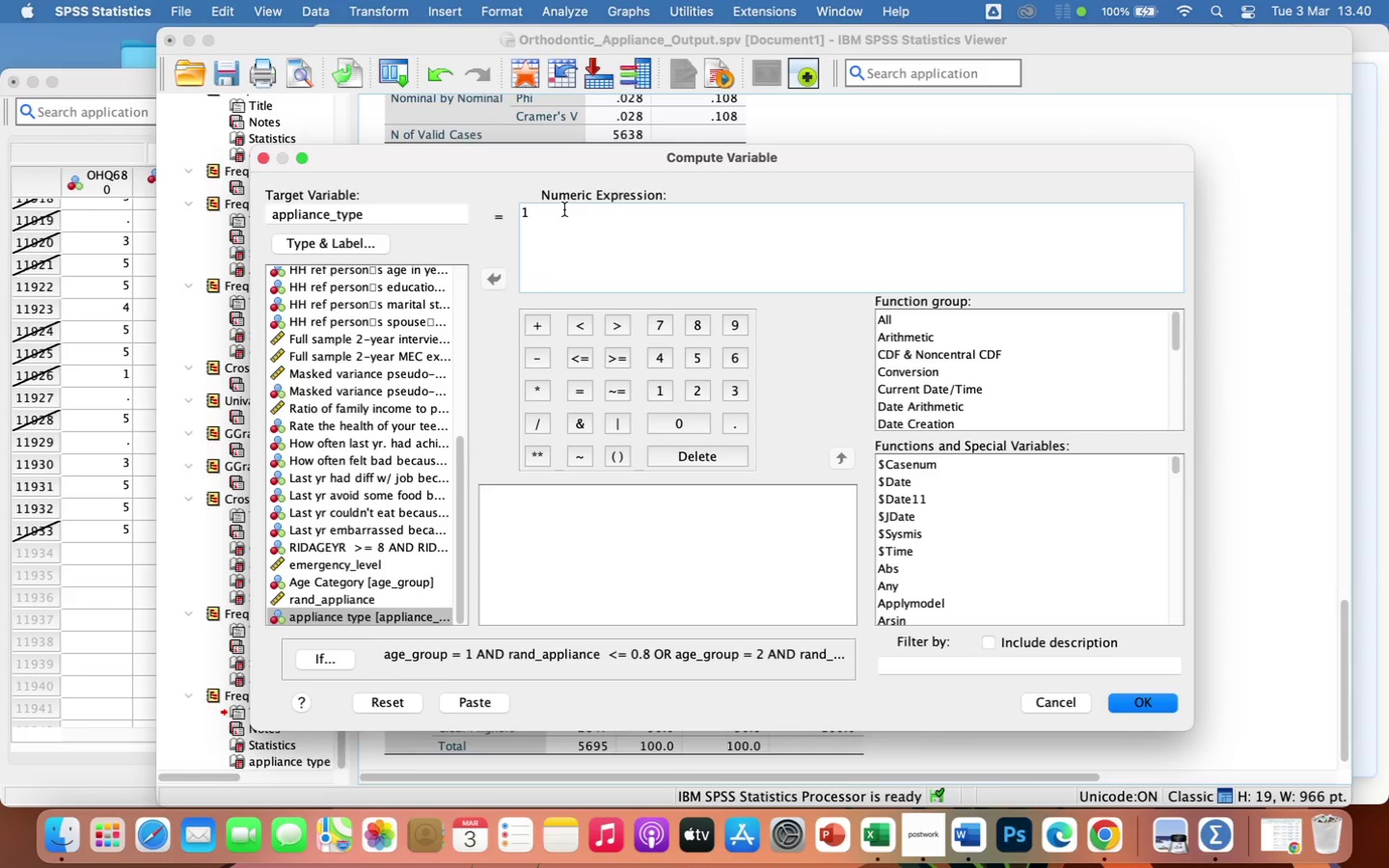 
key(Backspace)
 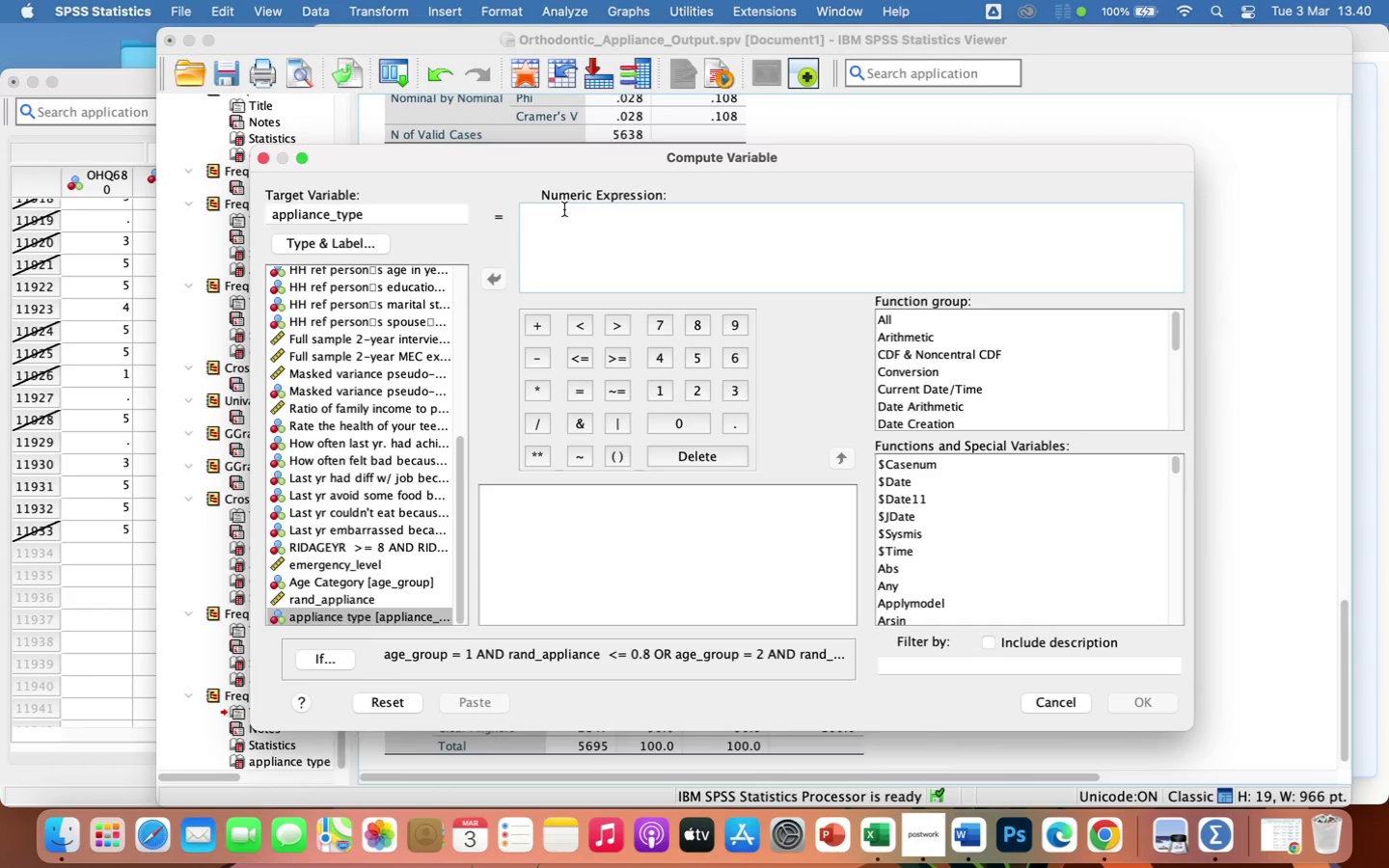 
key(2)
 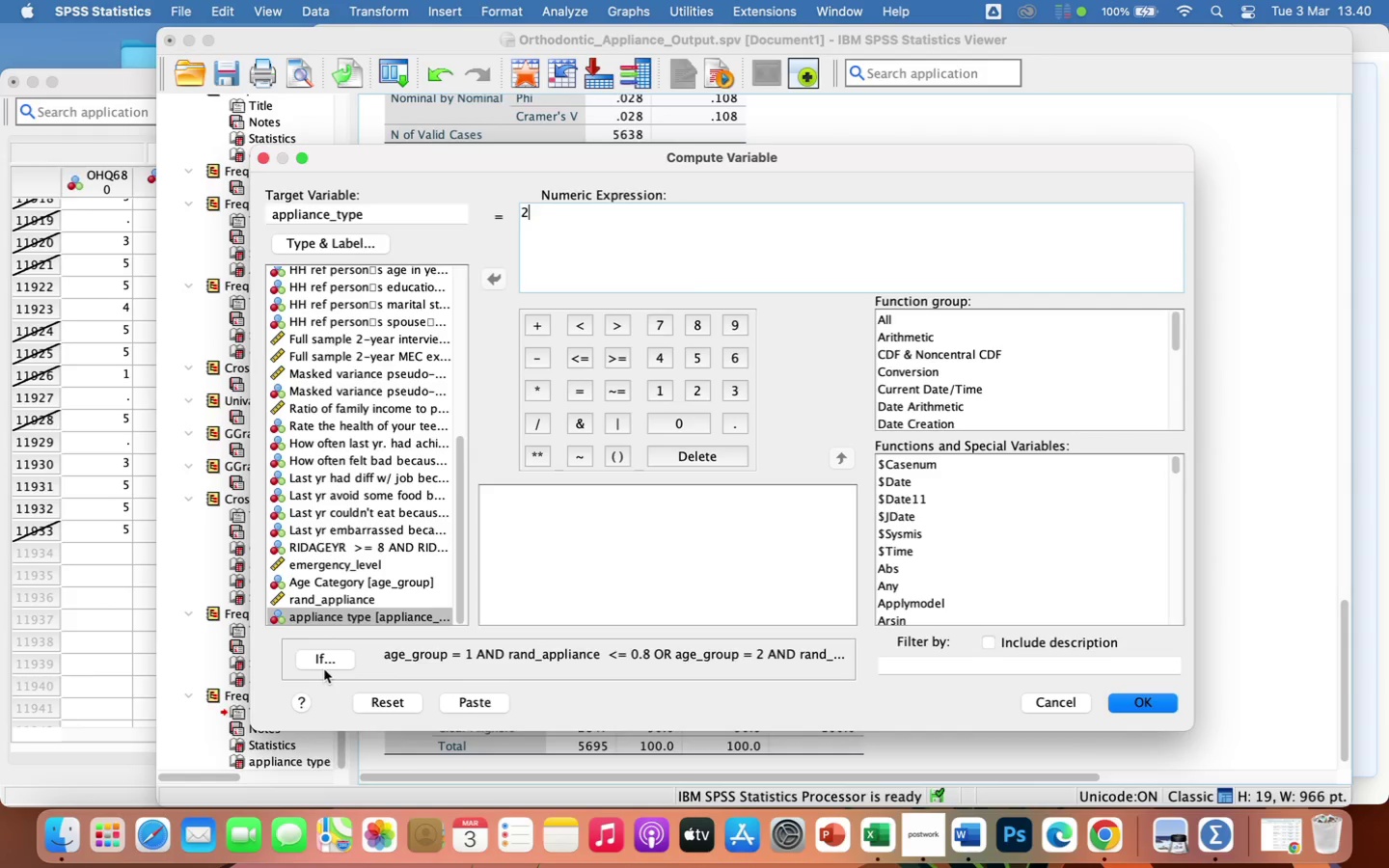 
wait(7.24)
 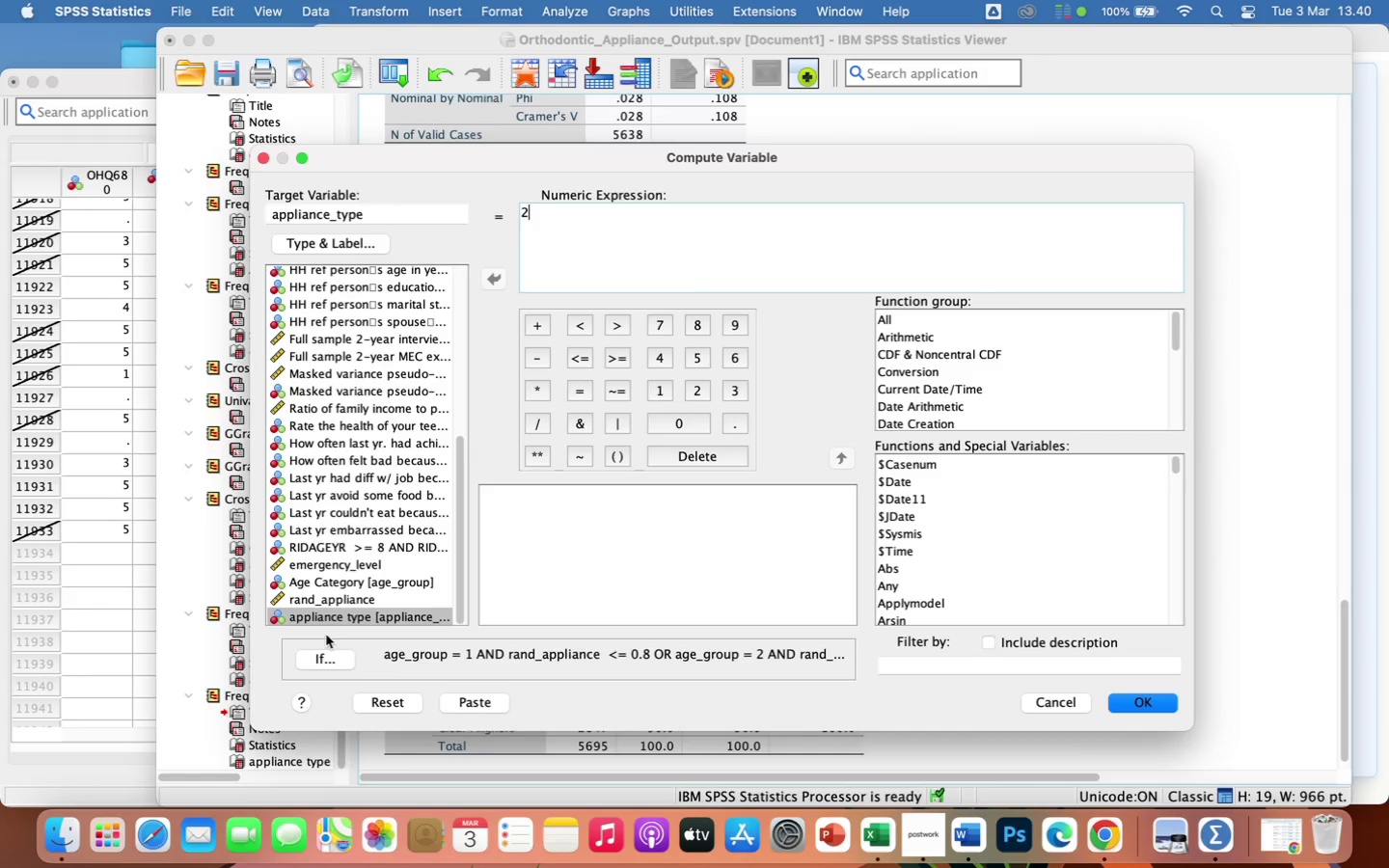 
key(Backspace)
 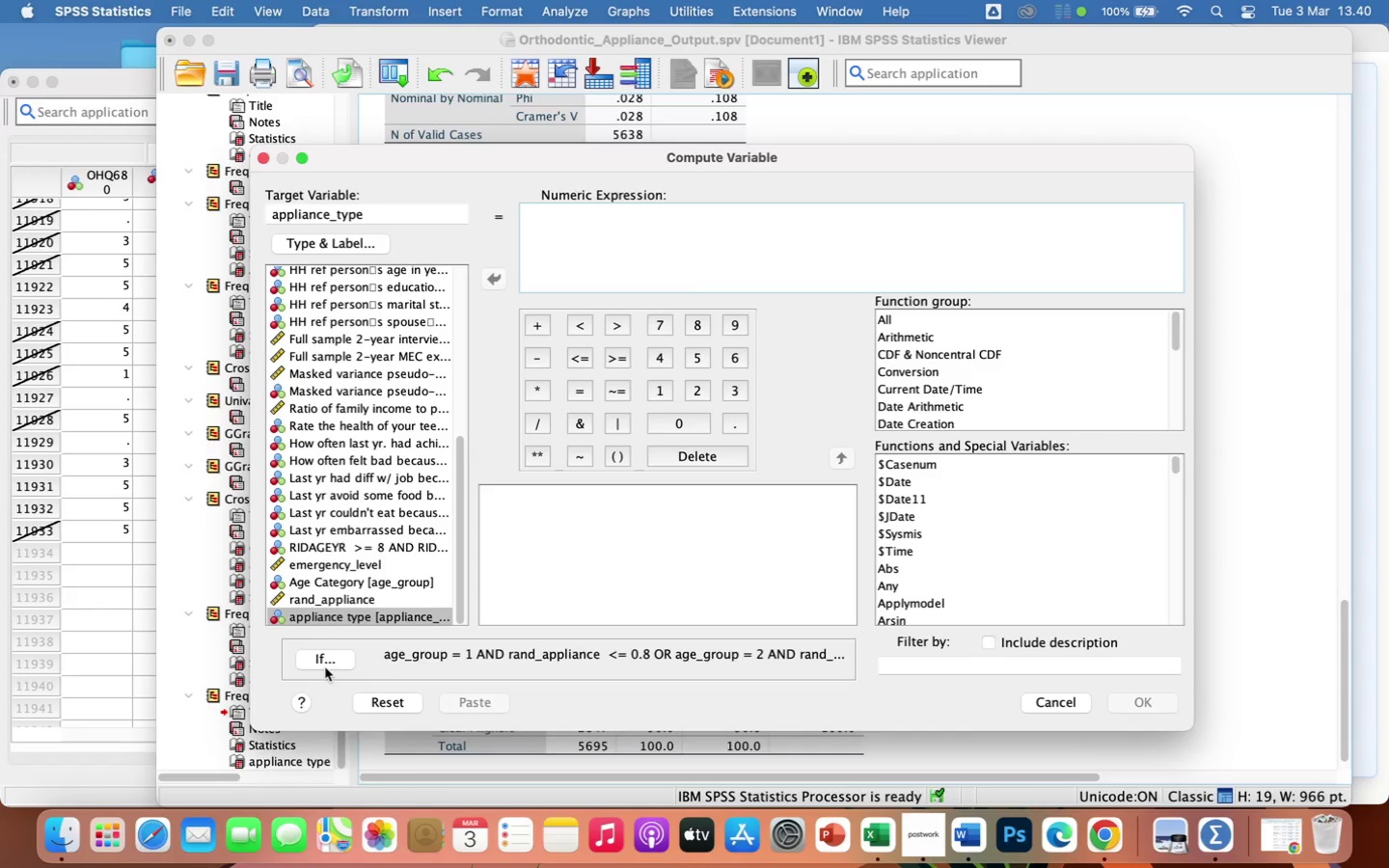 
key(1)
 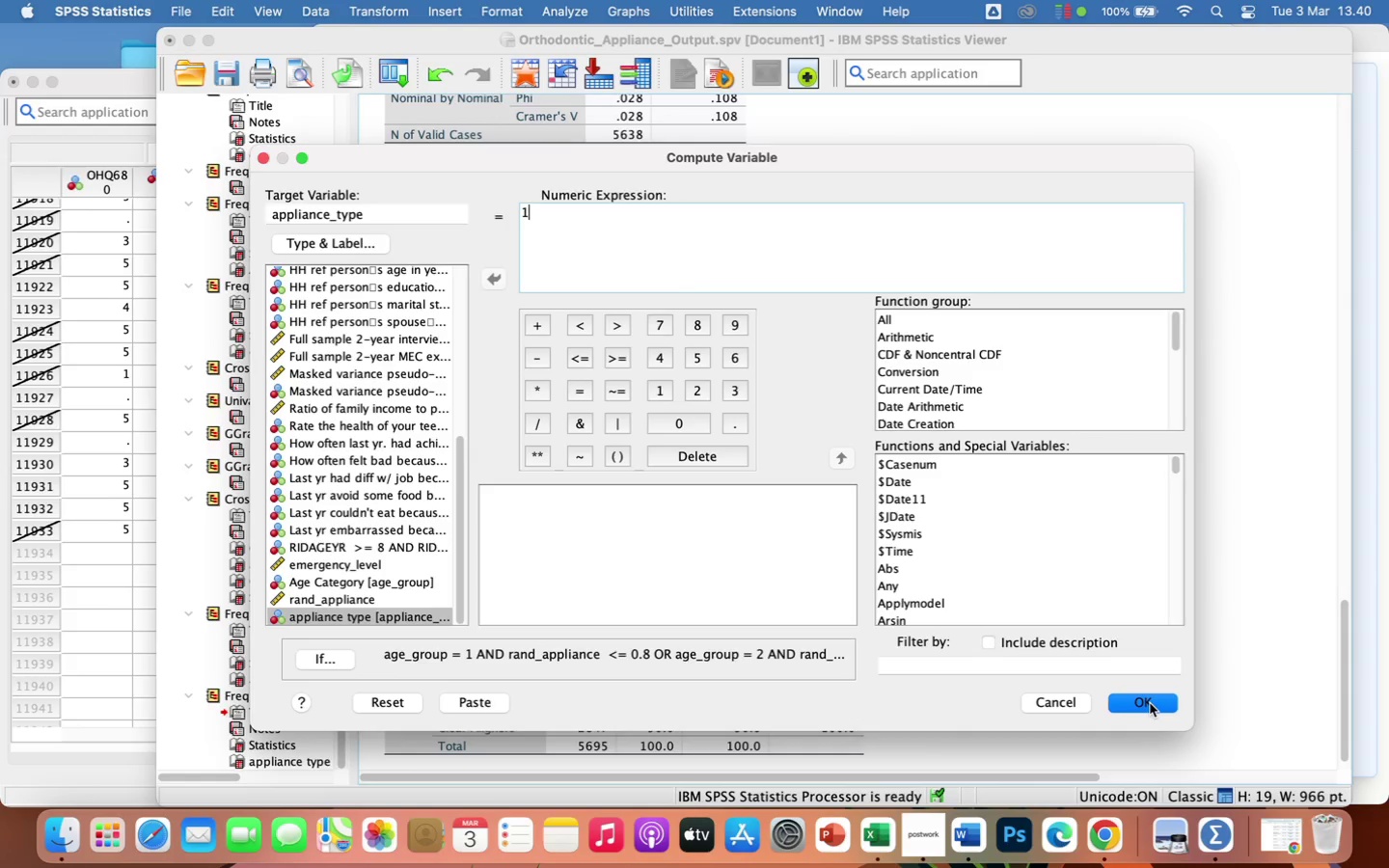 
left_click([1150, 703])
 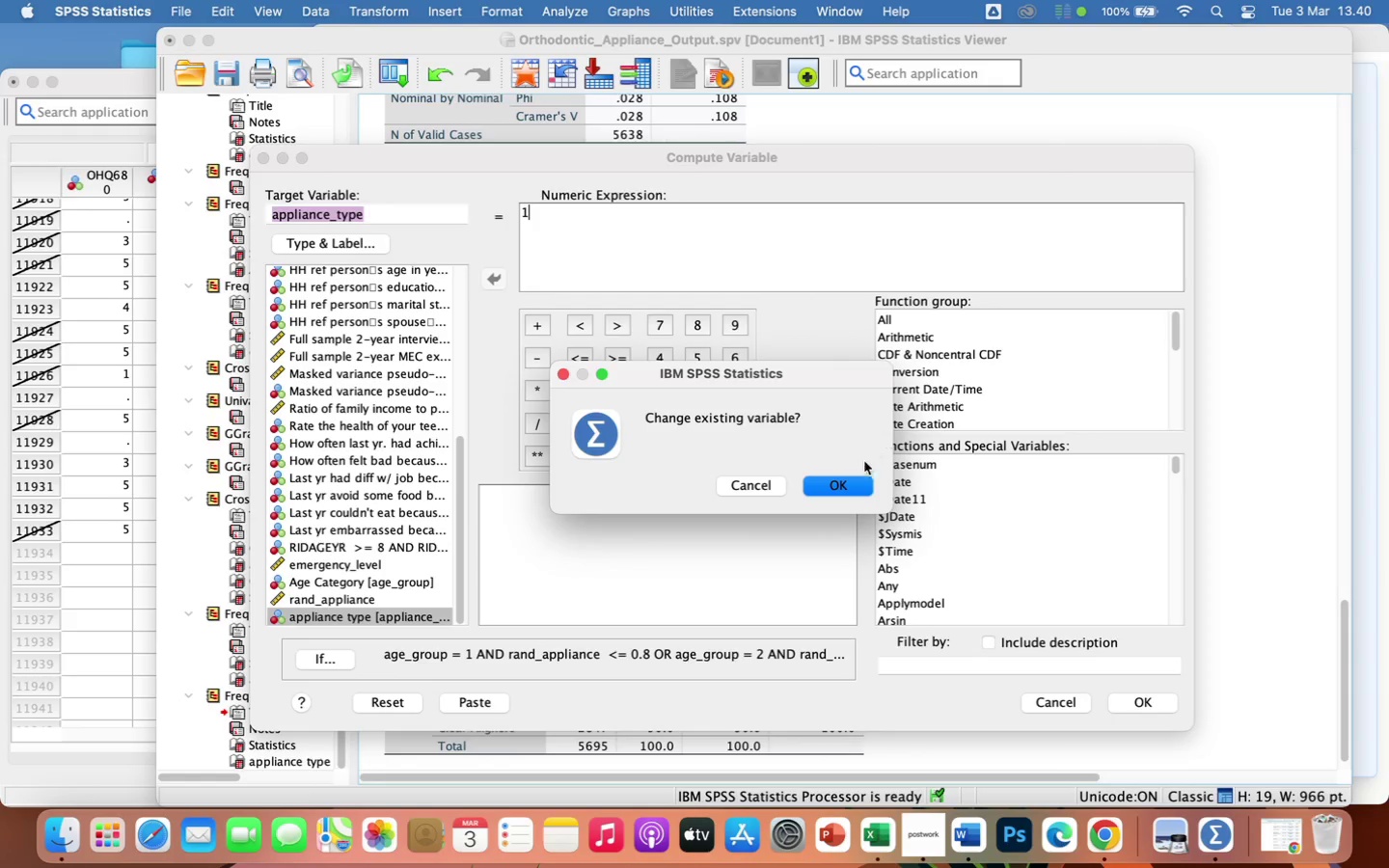 
left_click([850, 485])
 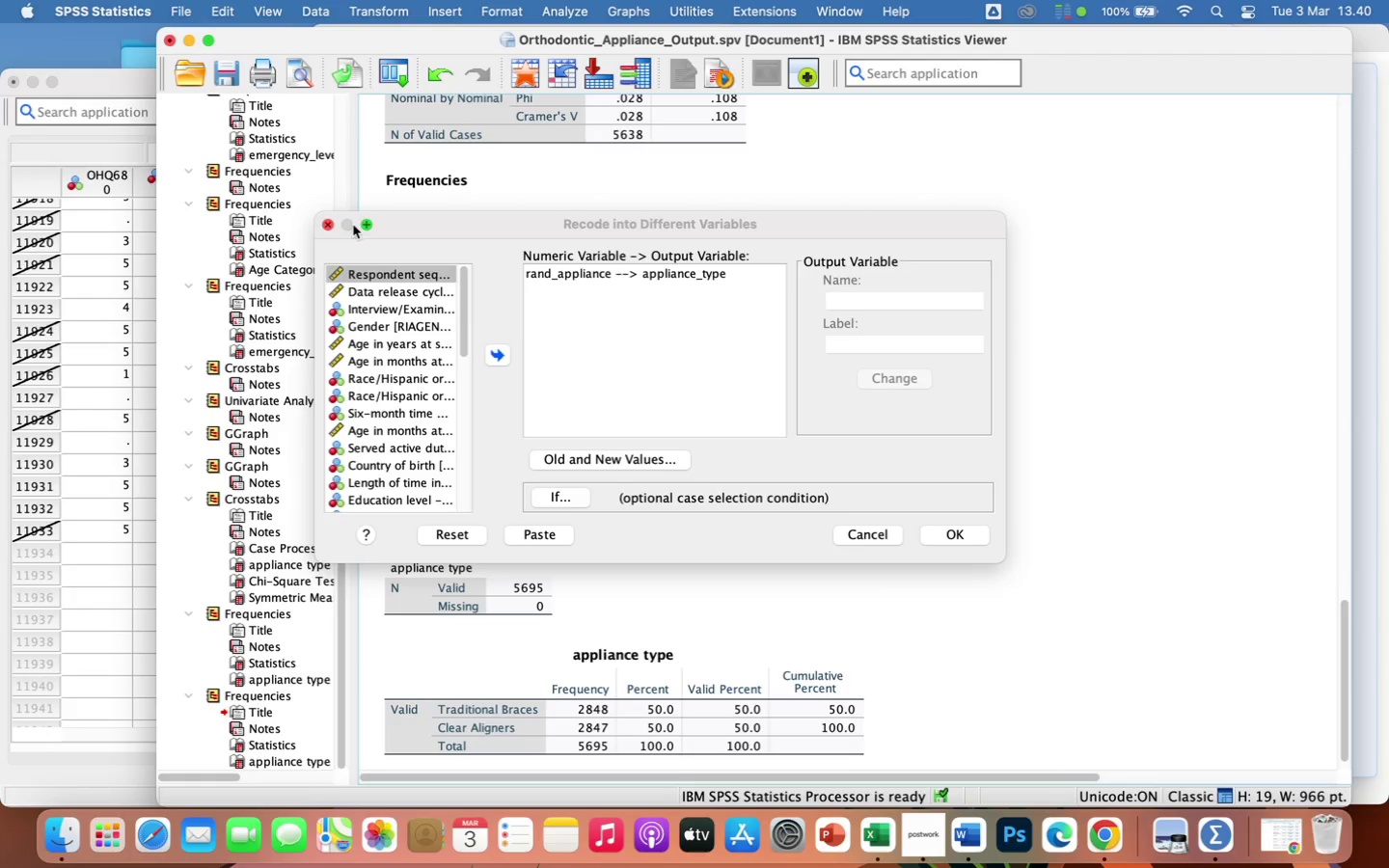 
left_click([327, 225])
 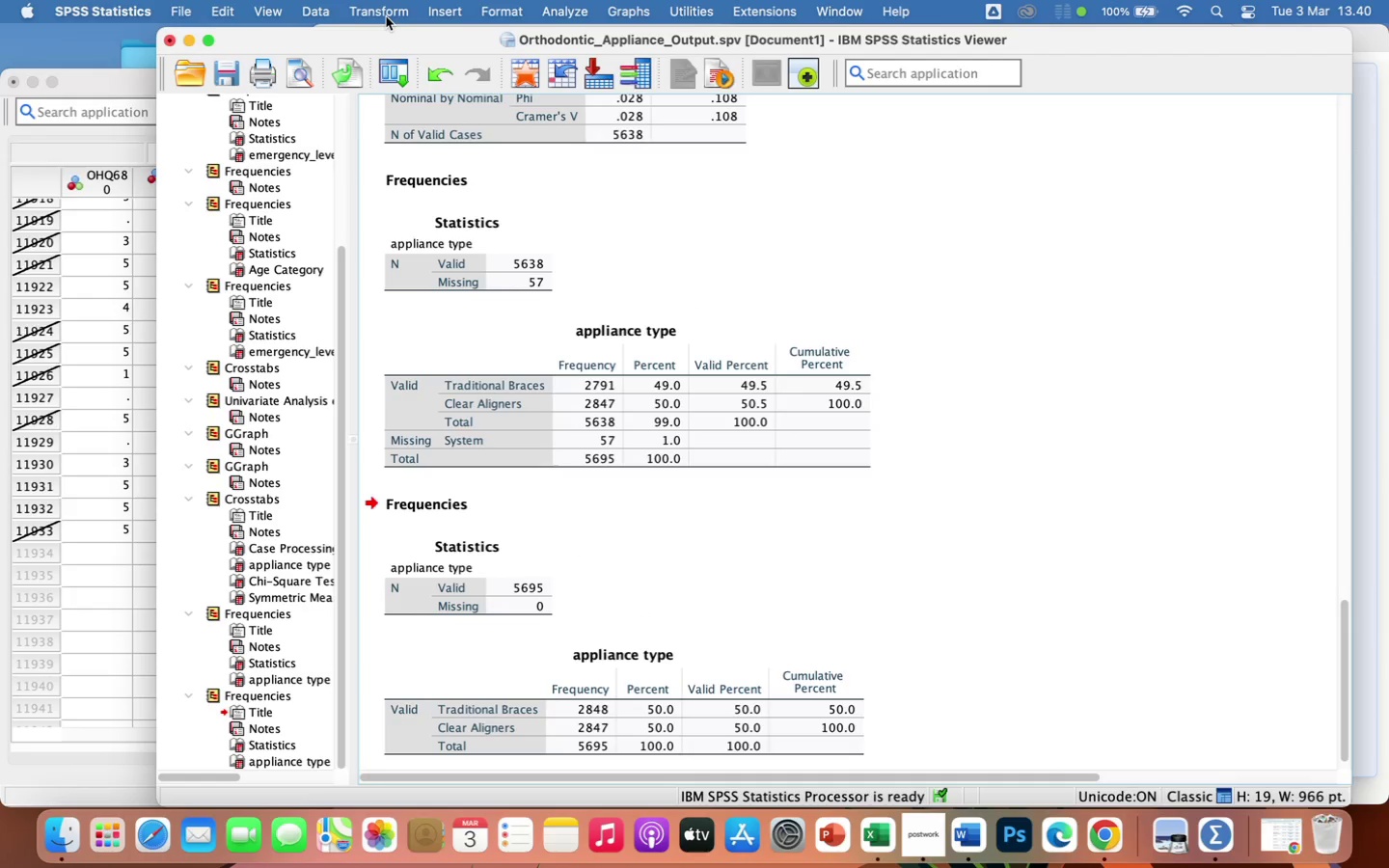 
left_click([385, 16])
 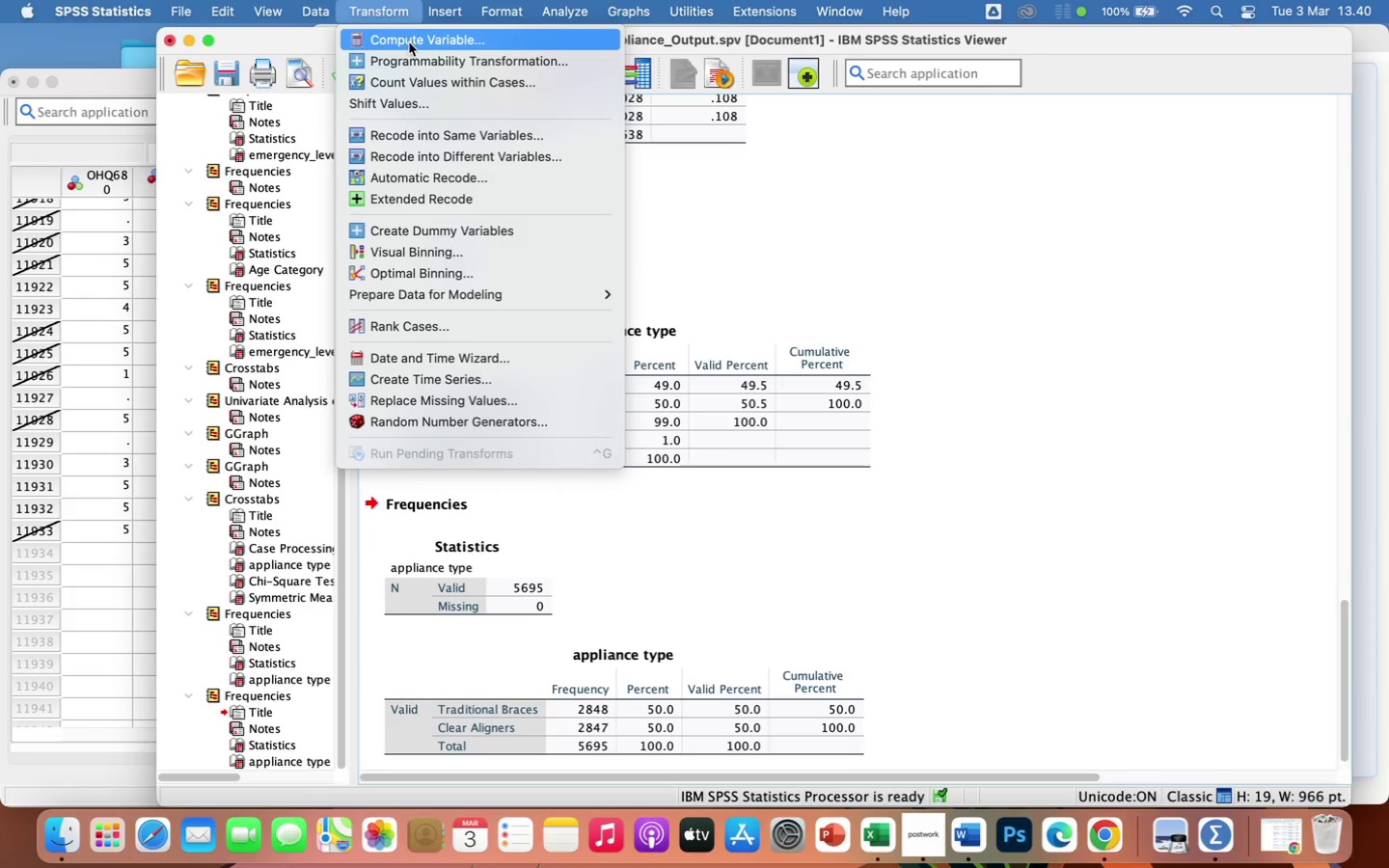 
left_click([409, 43])
 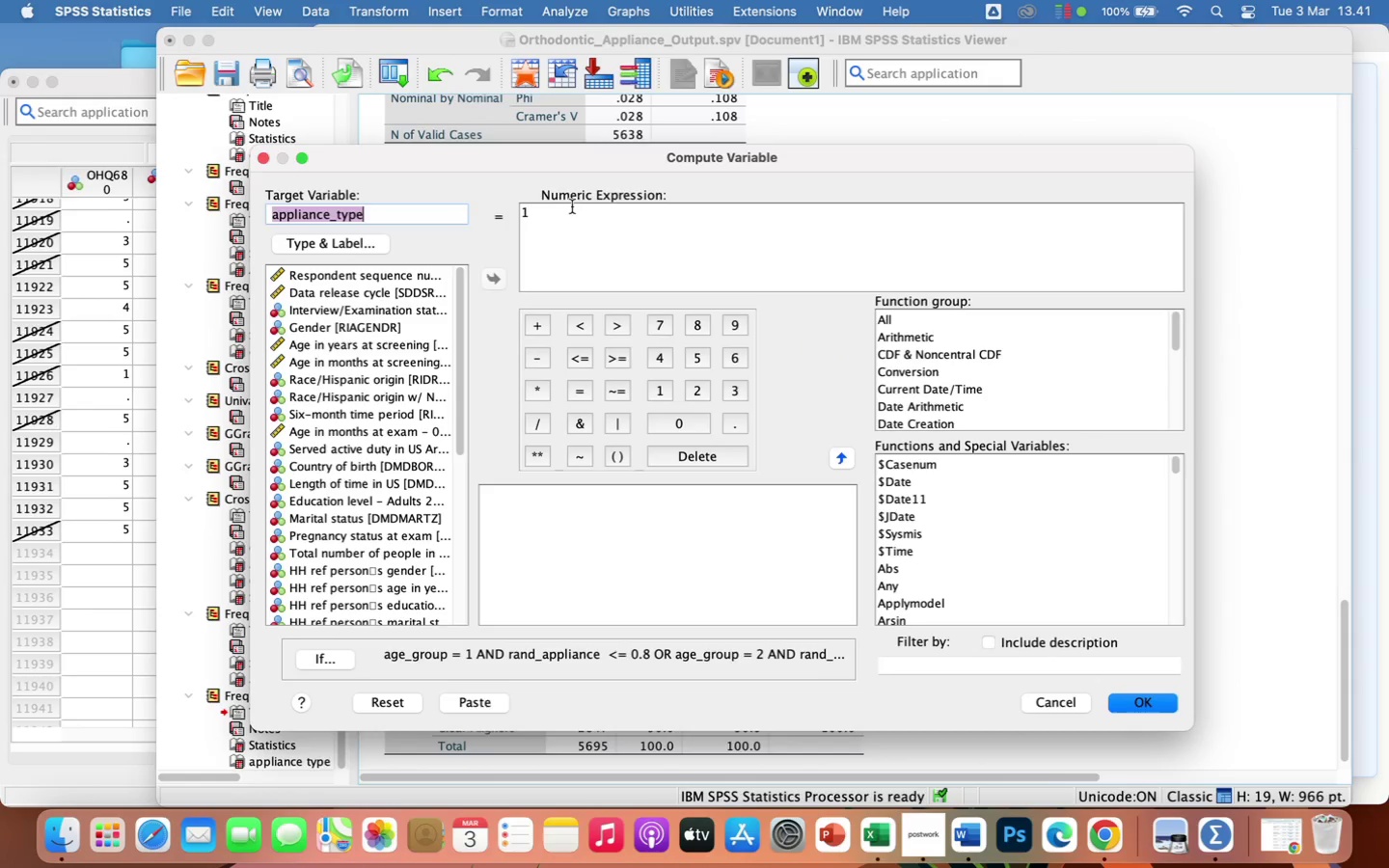 
left_click([557, 211])
 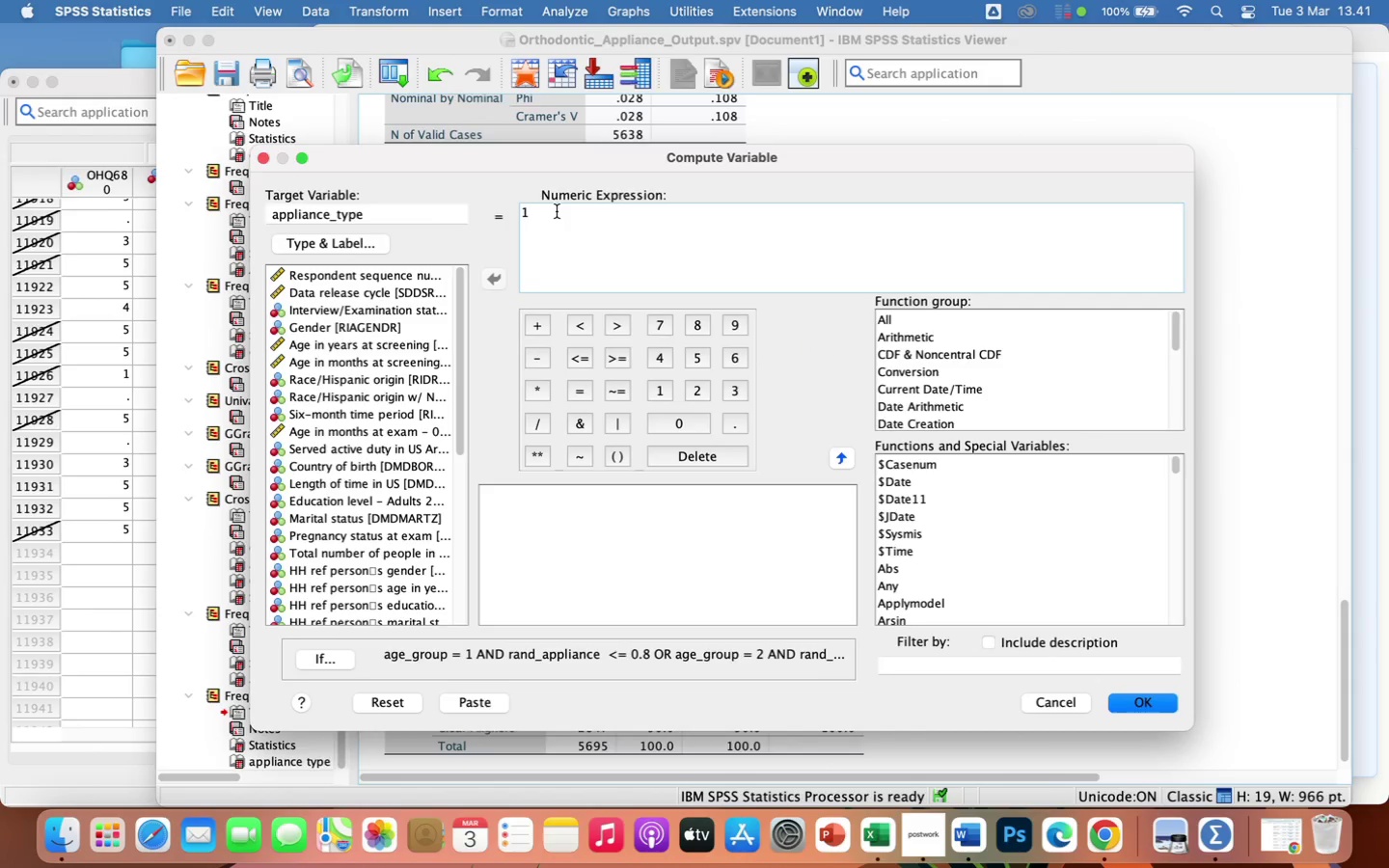 
key(Backspace)
 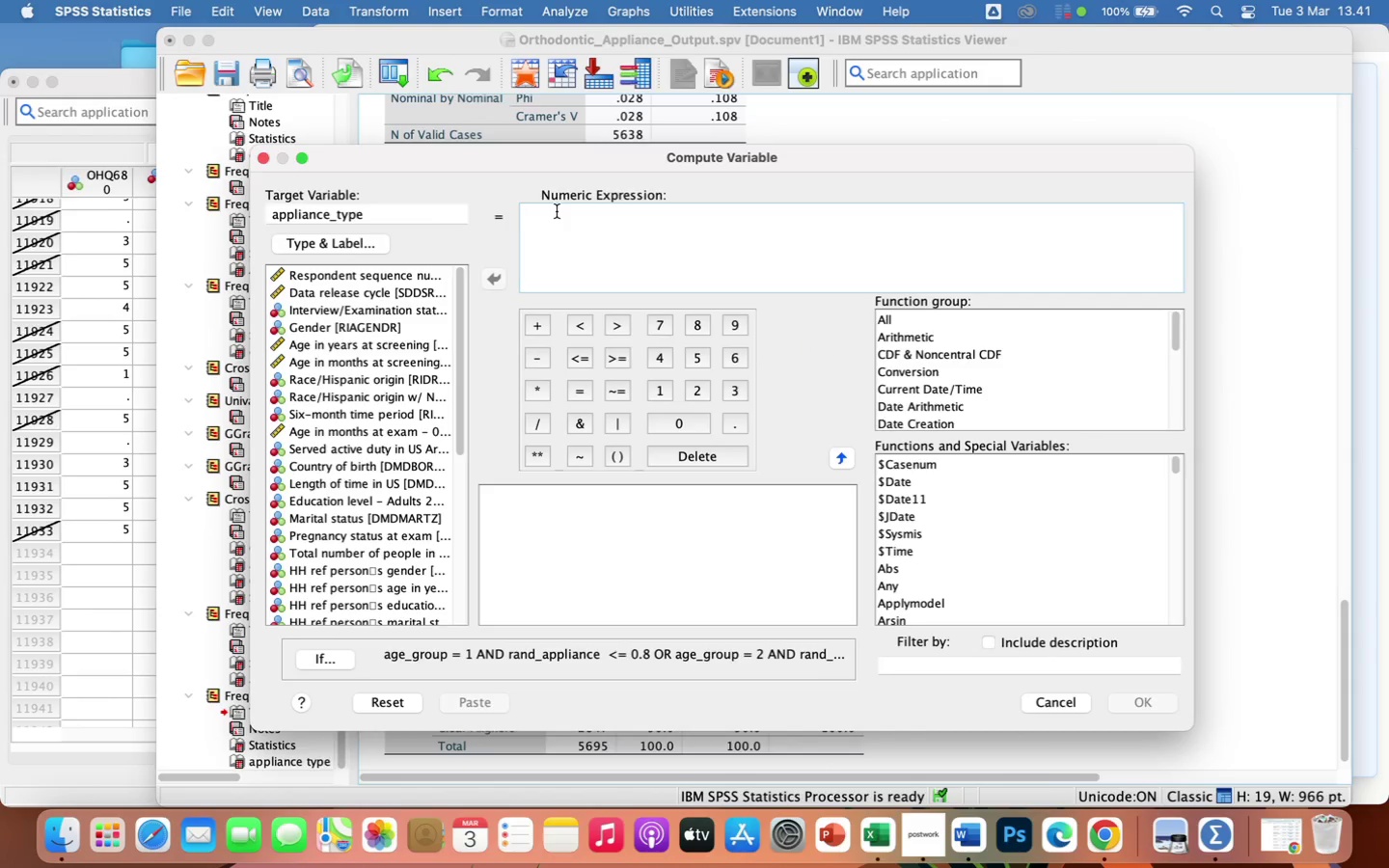 
key(2)
 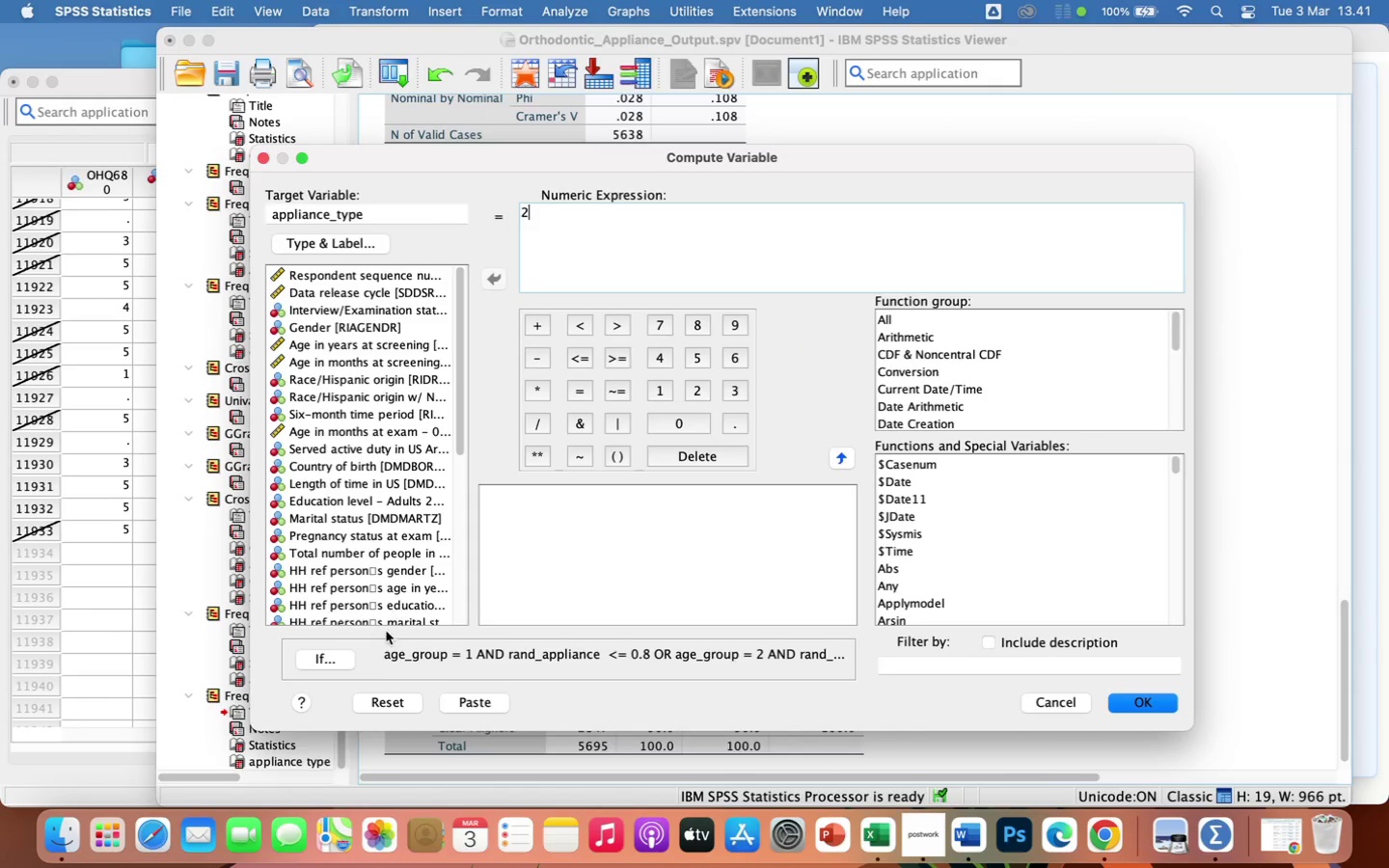 
left_click([337, 662])
 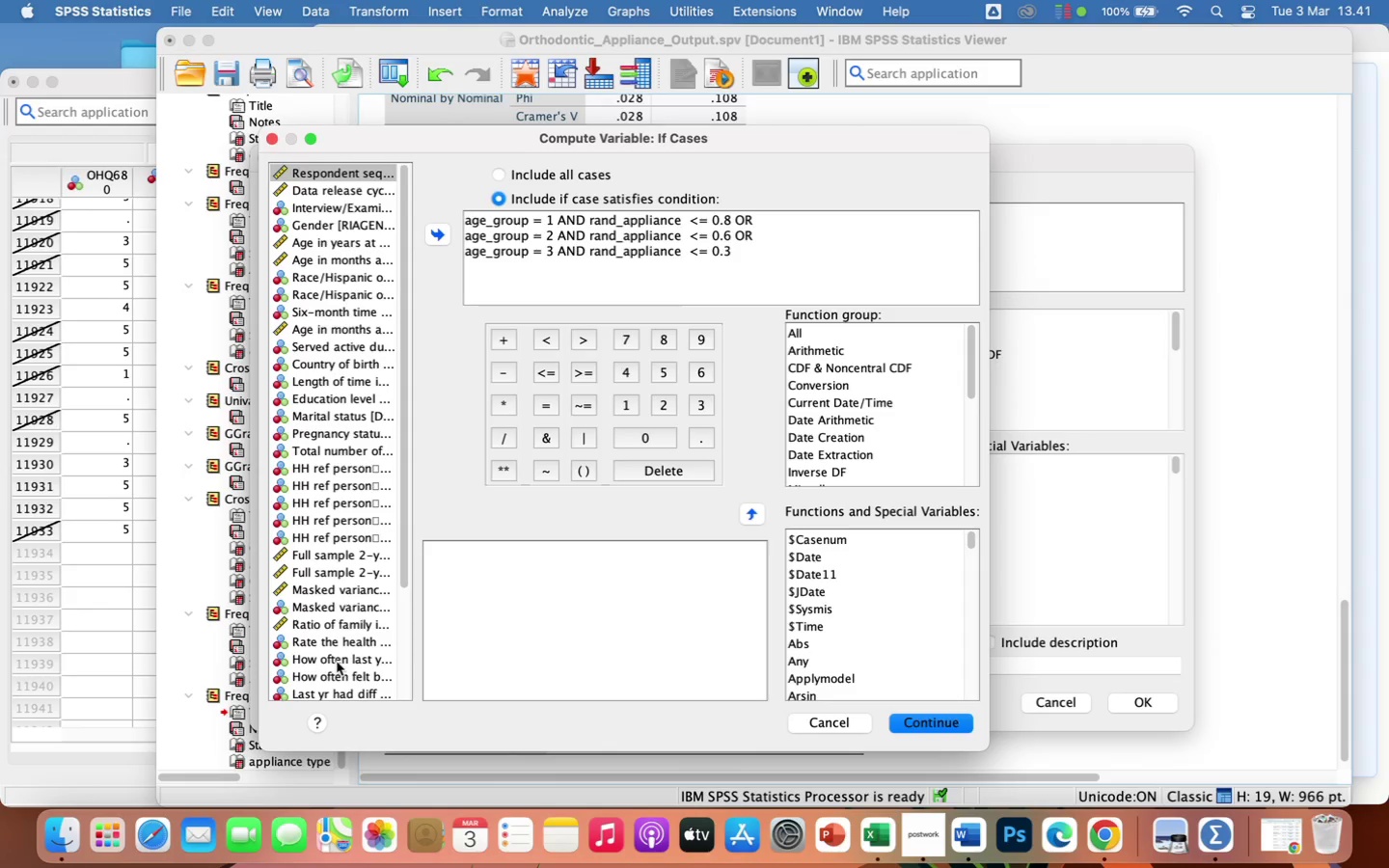 
wait(41.05)
 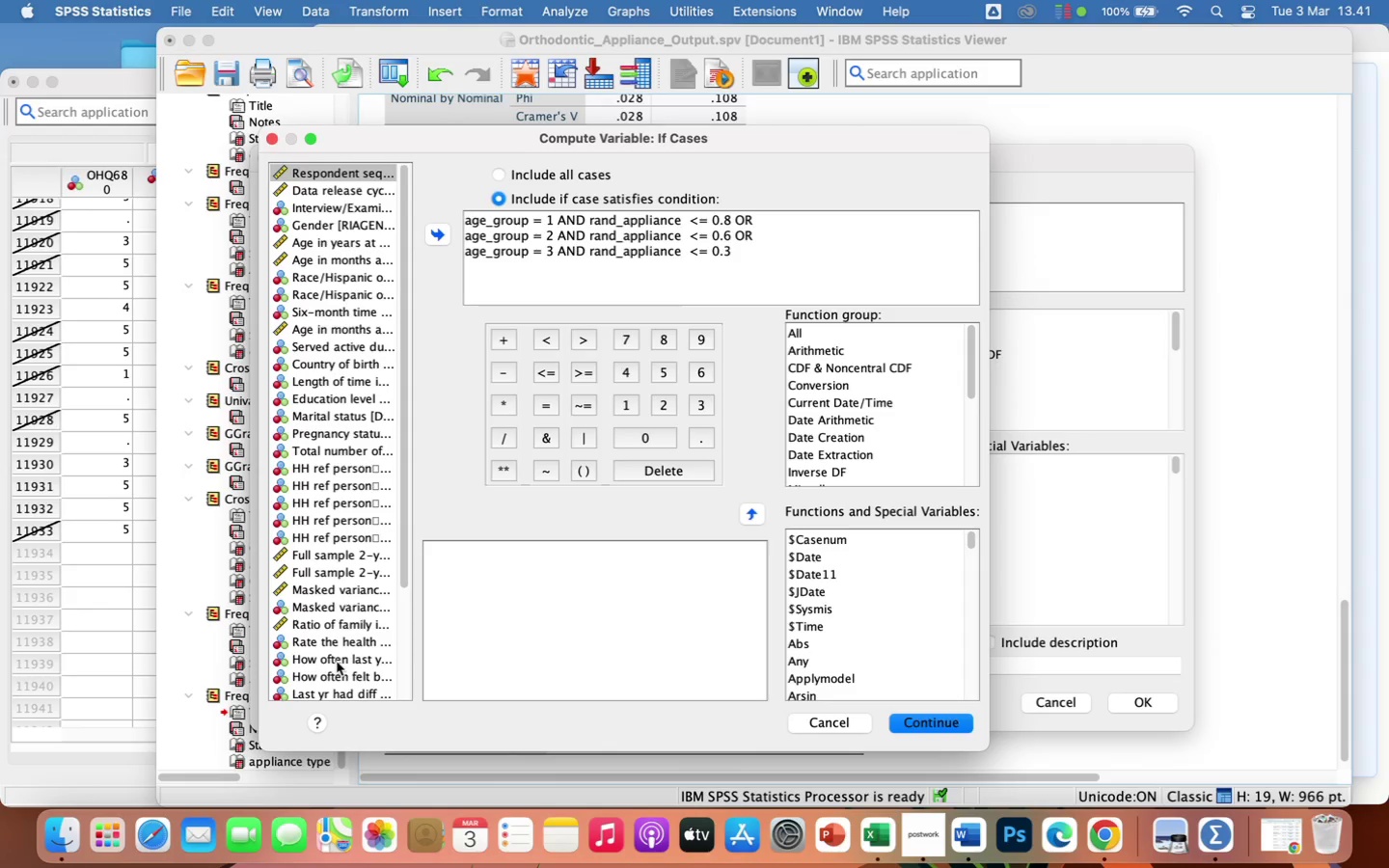 
left_click_drag(start_coordinate=[742, 257], to_coordinate=[458, 207])
 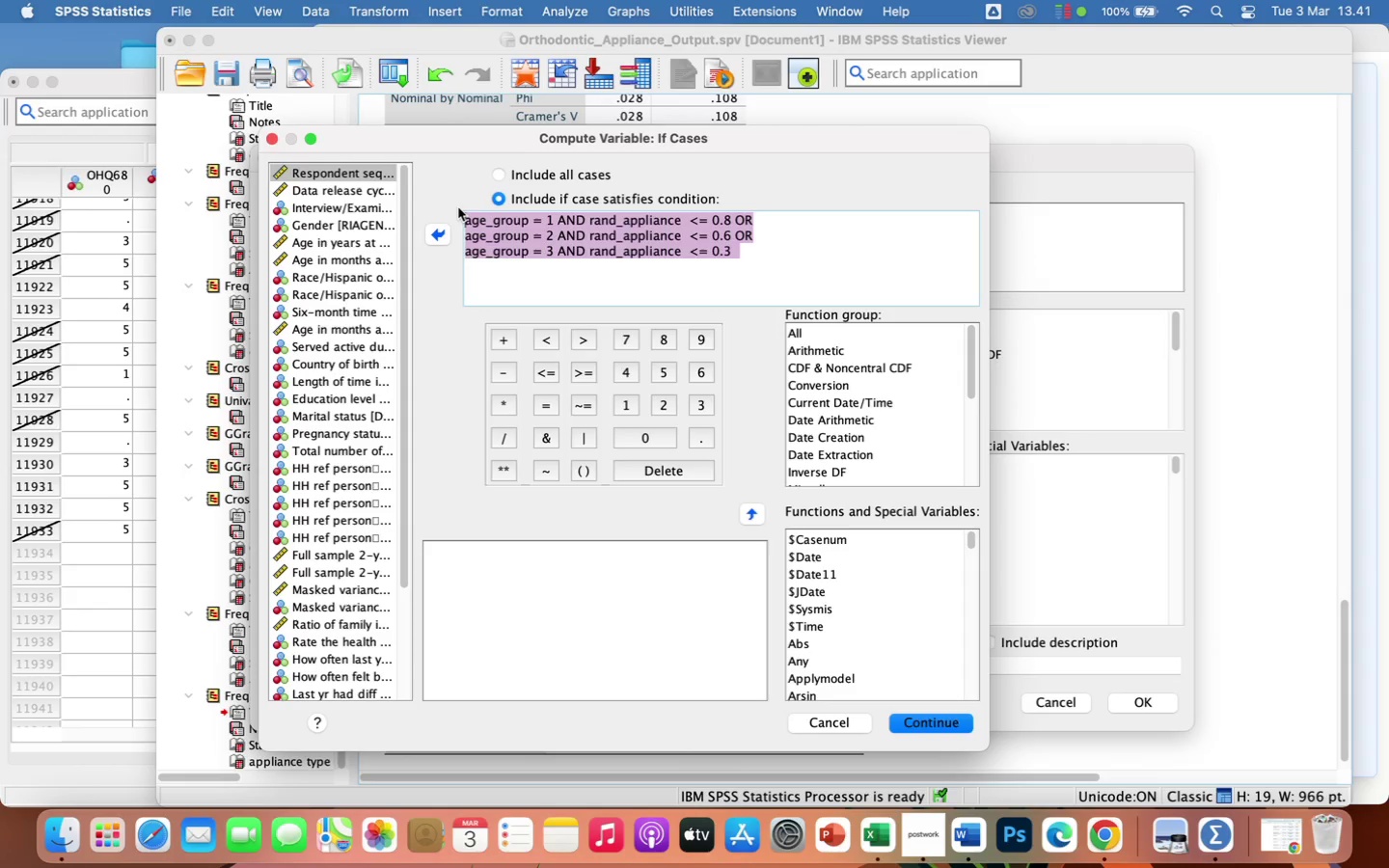 
type(missing )
 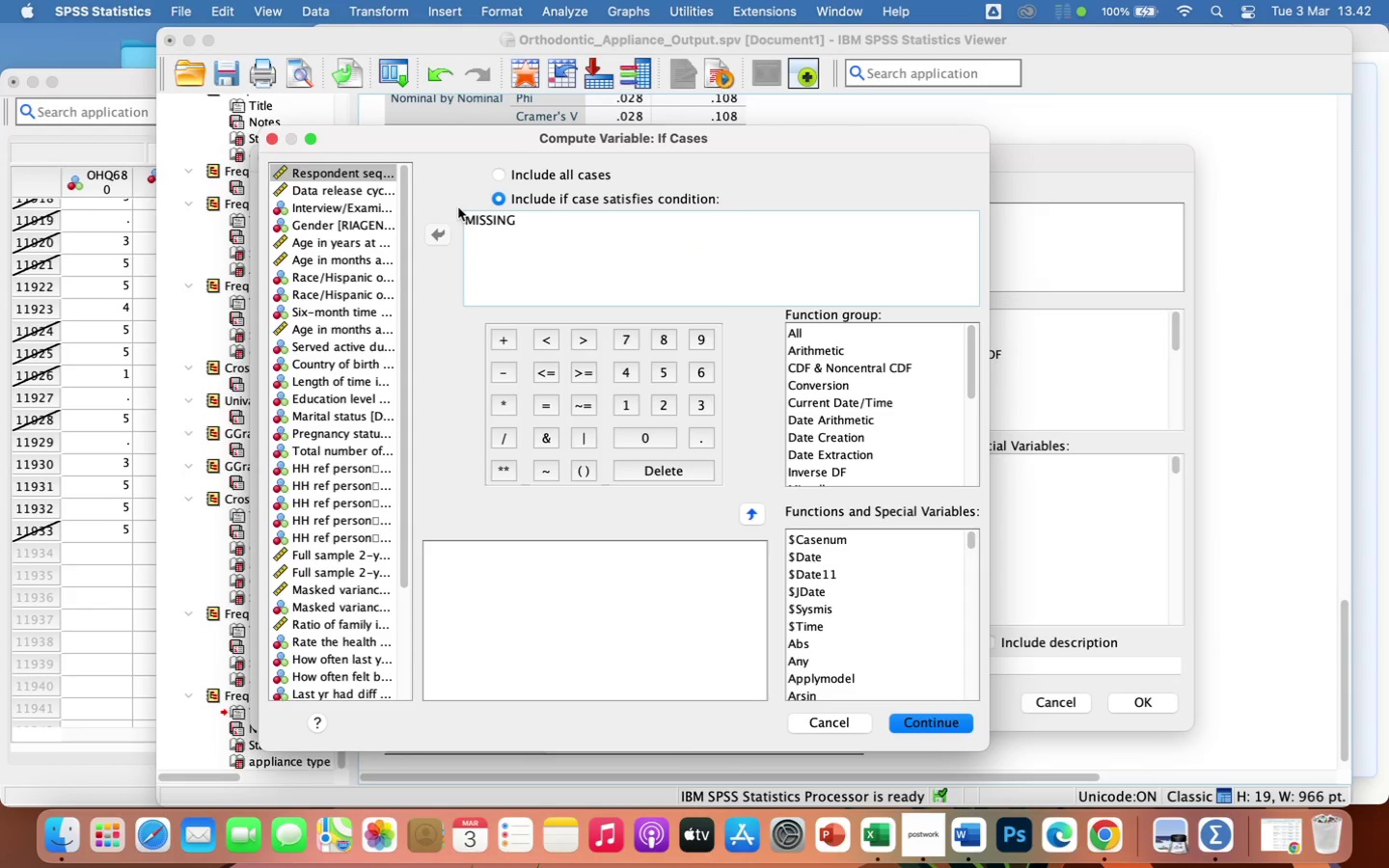 
scroll: coordinate [353, 485], scroll_direction: down, amount: 136.0
 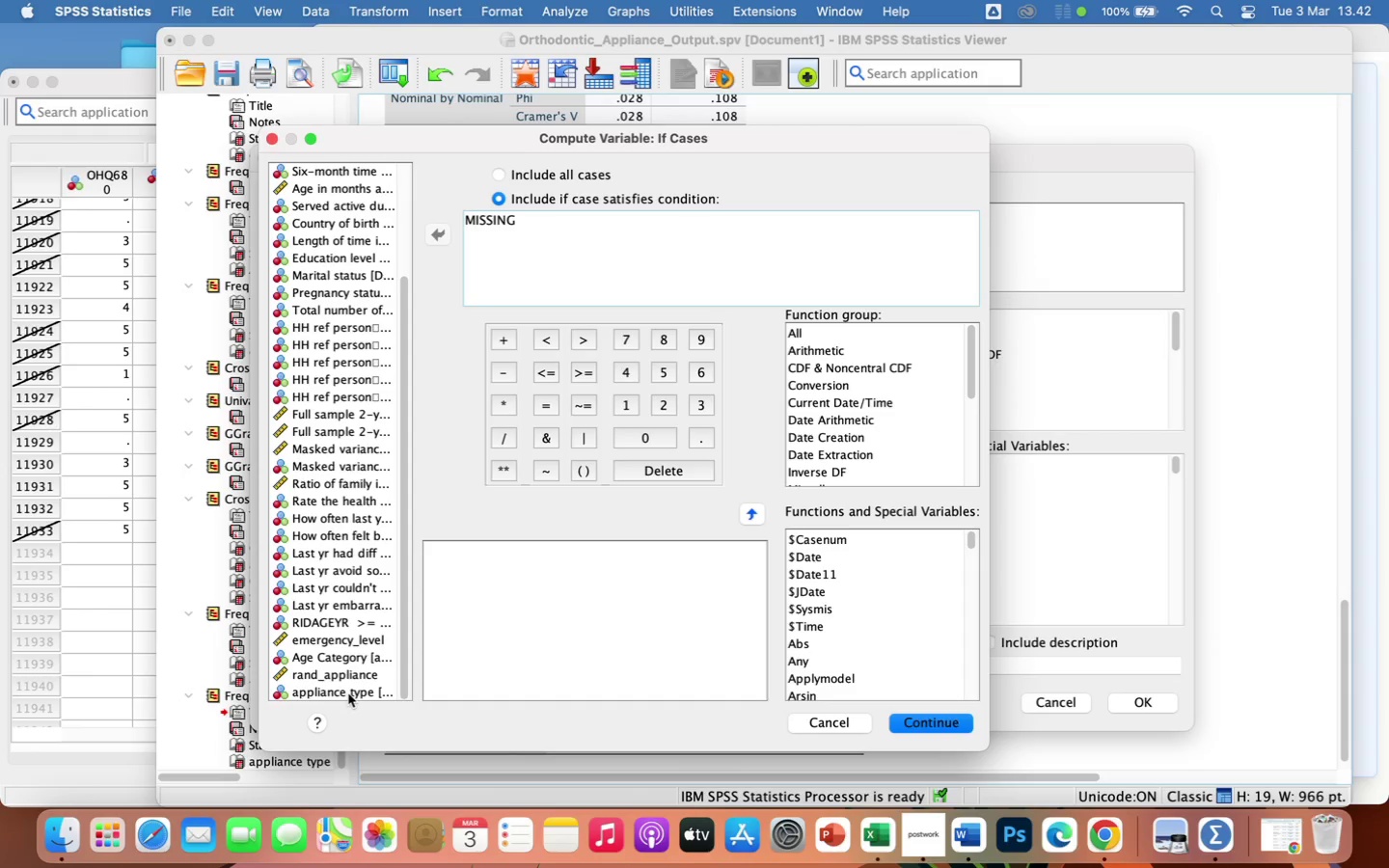 
left_click([348, 693])
 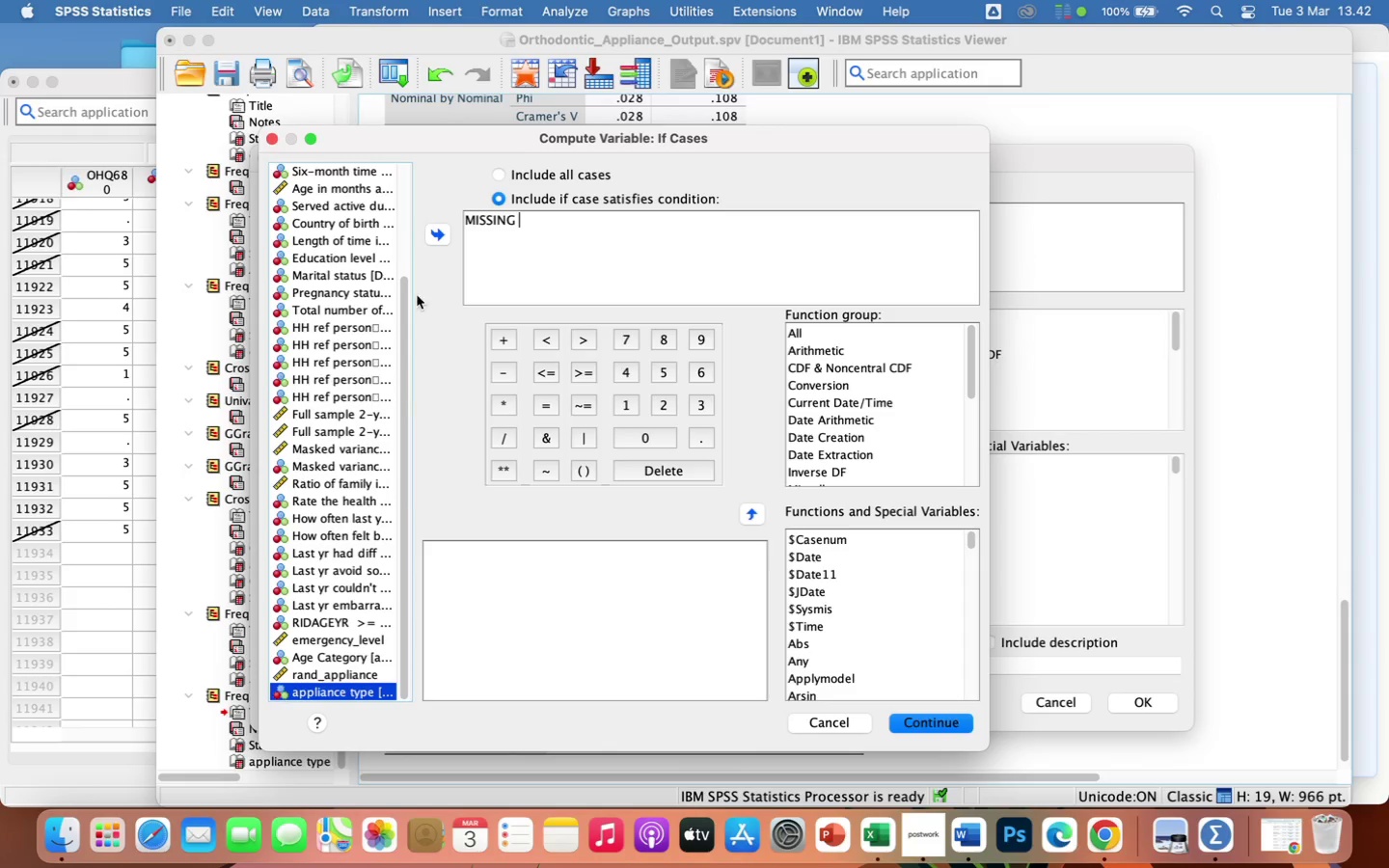 
left_click([438, 230])
 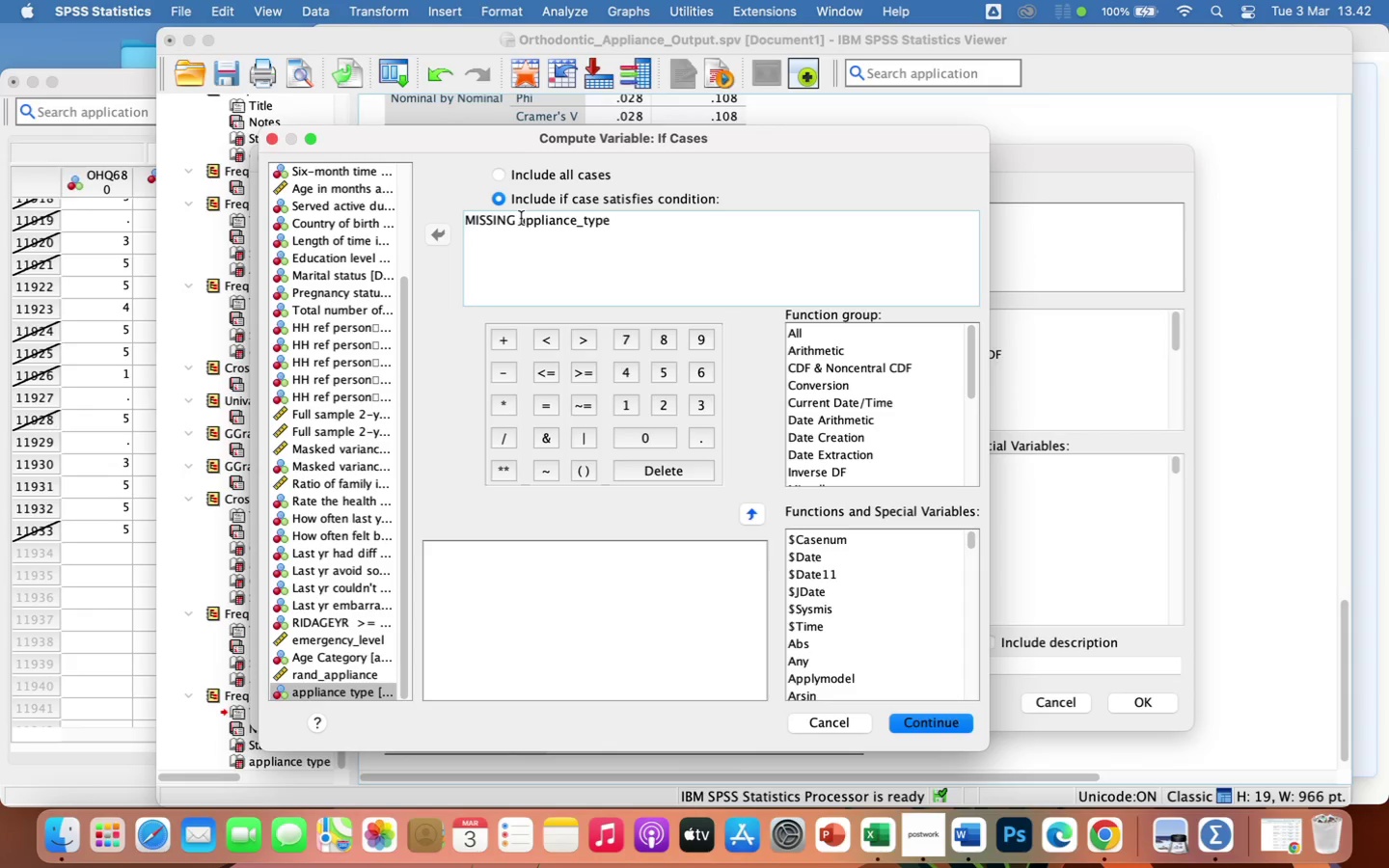 
left_click([521, 218])
 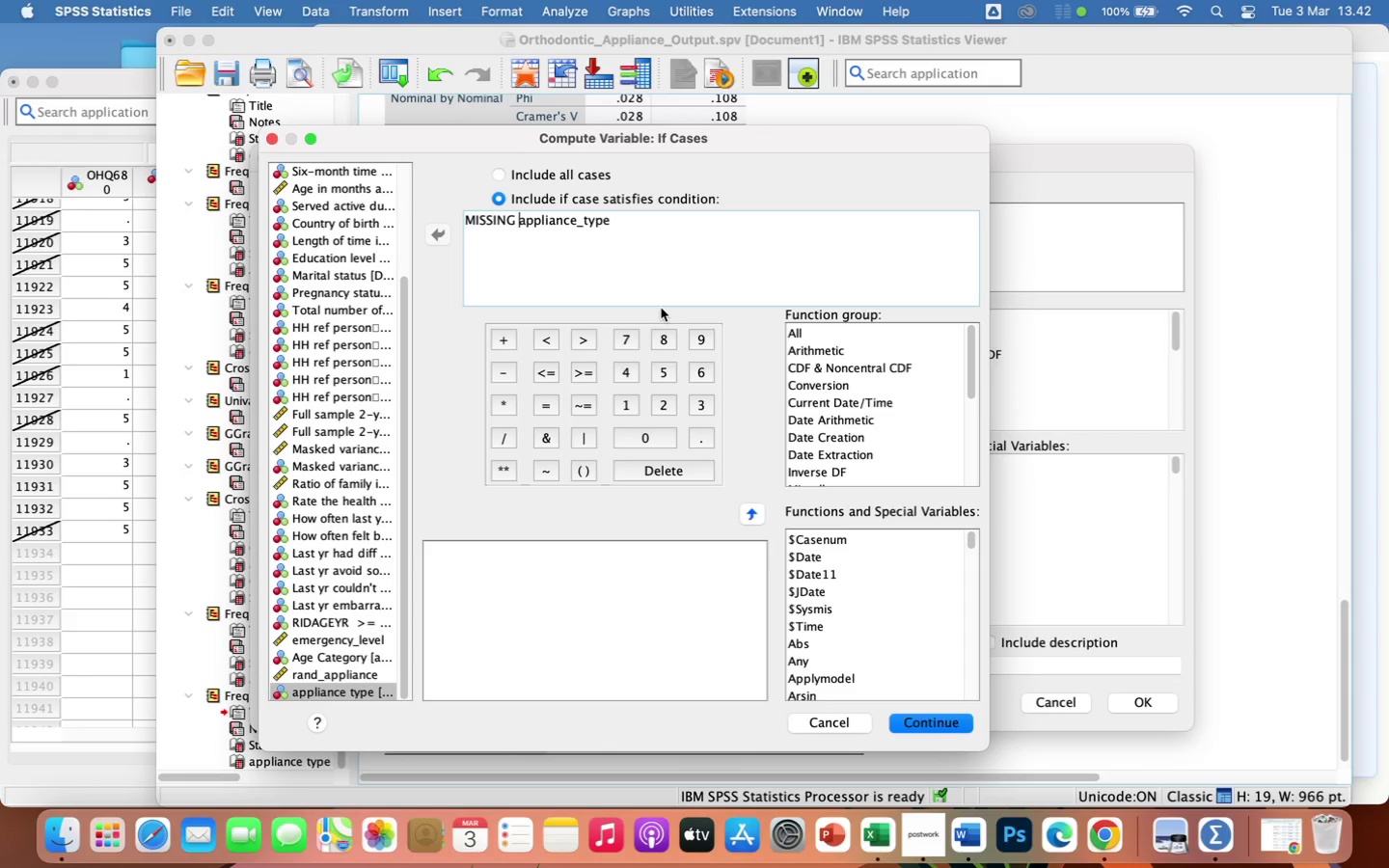 
key(Shift+ShiftLeft)
 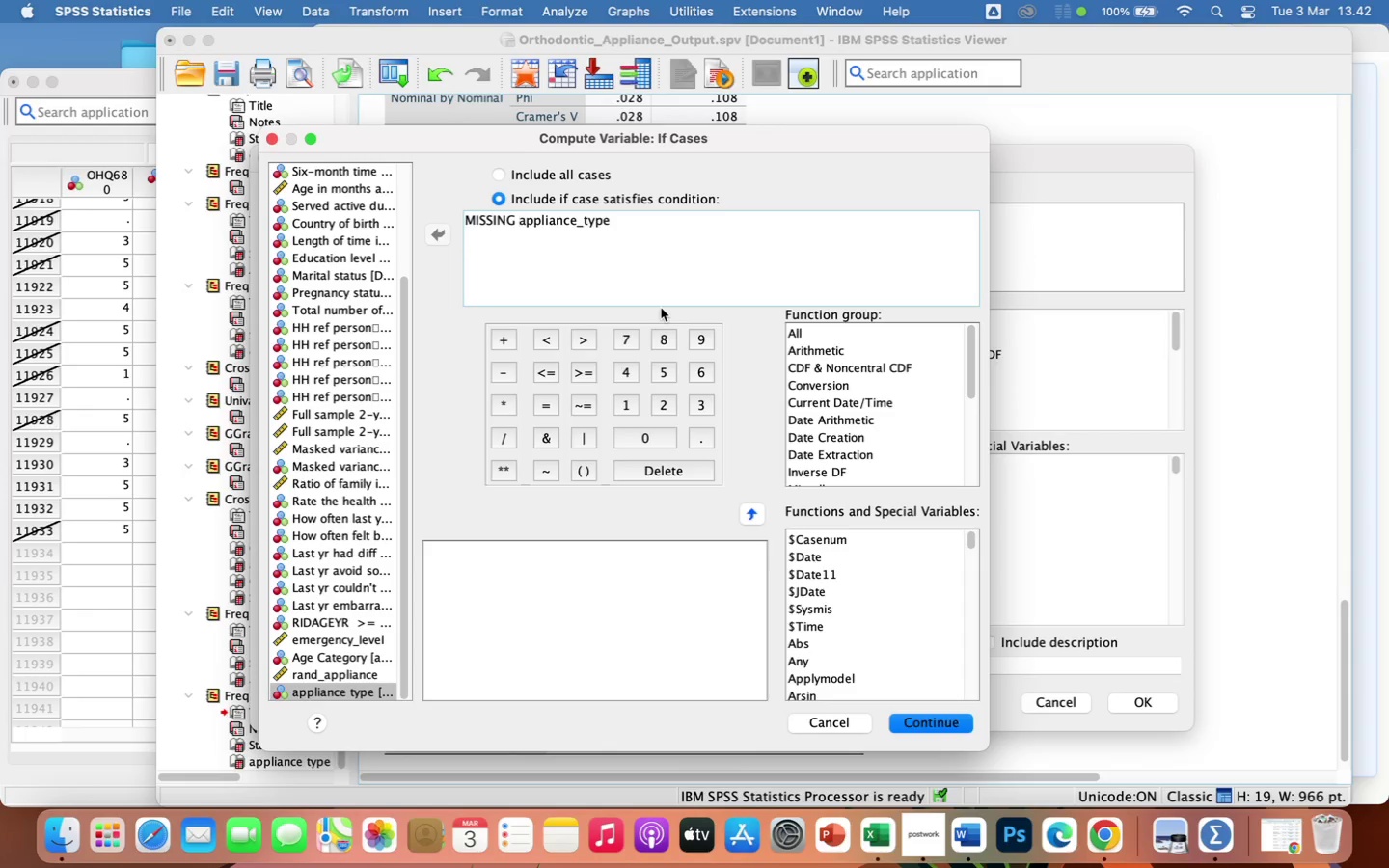 
key(Shift+9)
 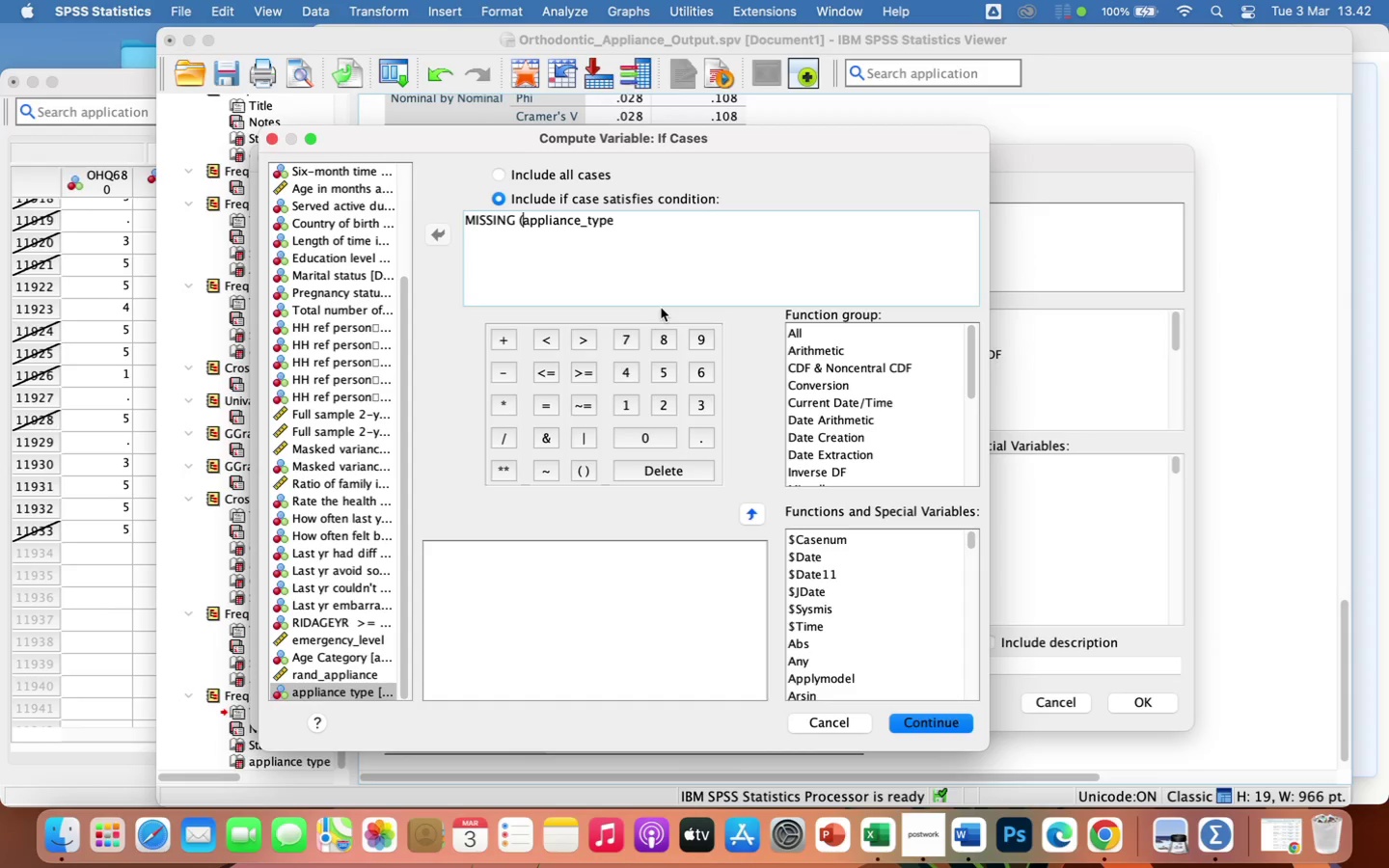 
wait(20.34)
 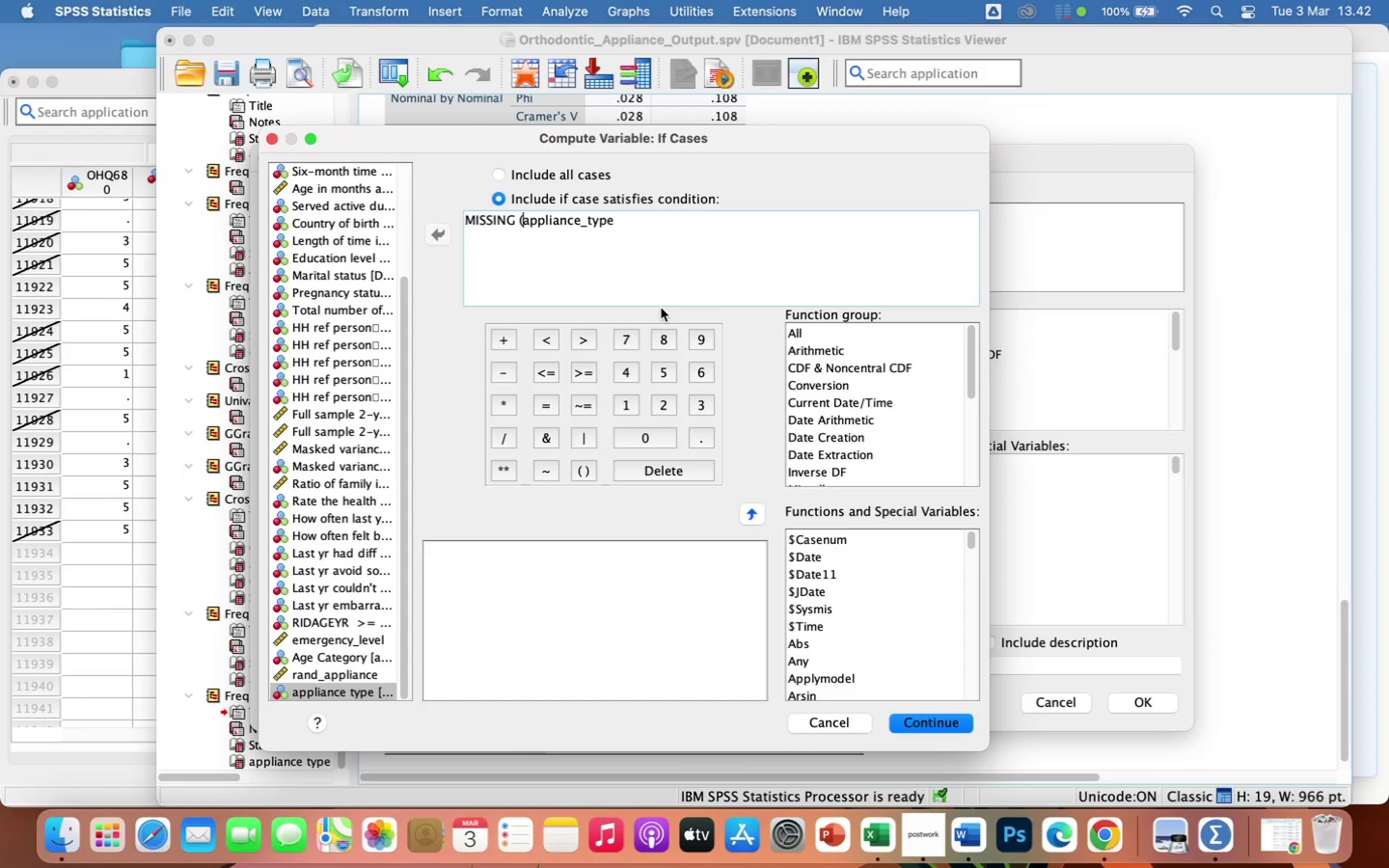 
left_click([621, 222])
 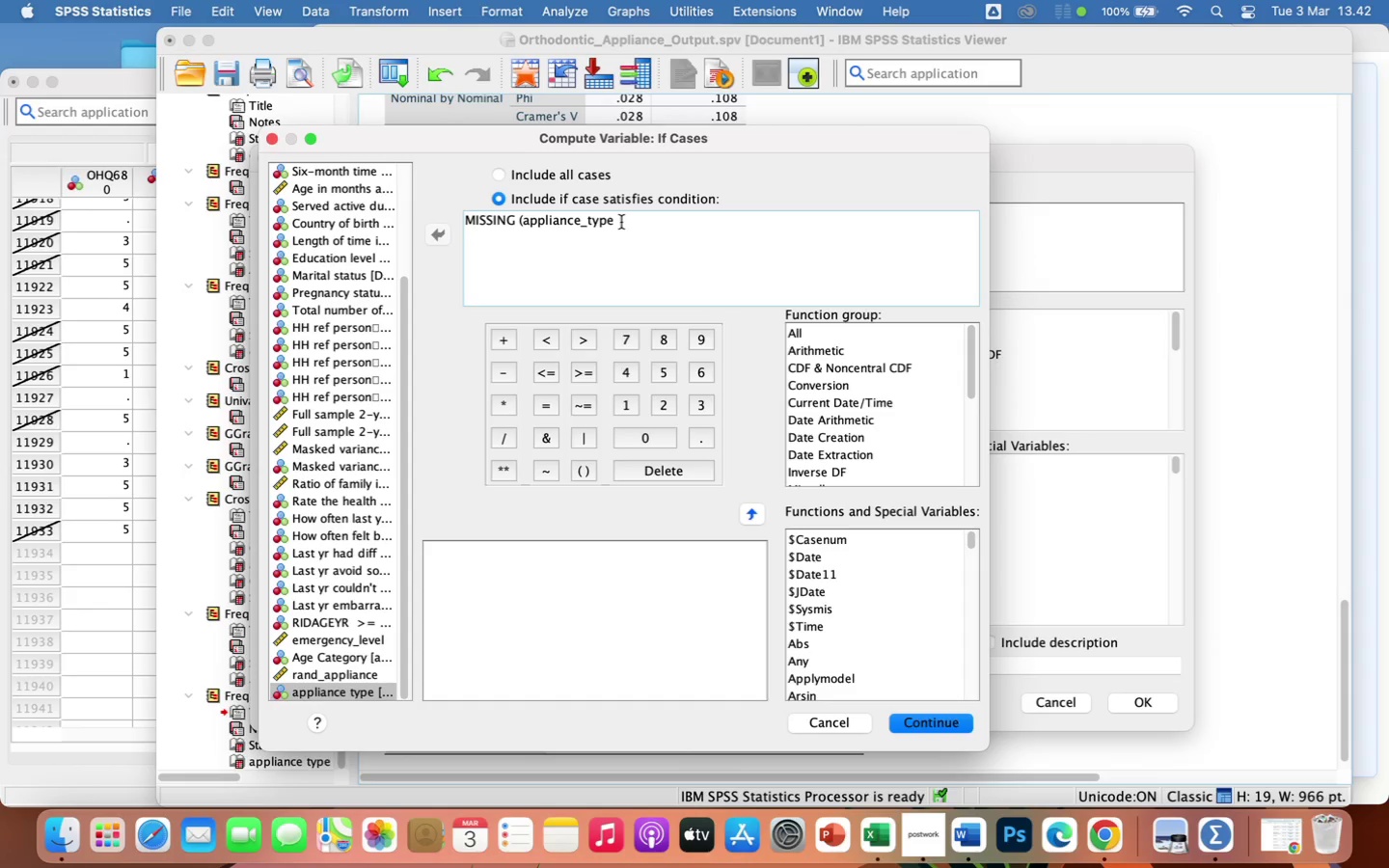 
key(Shift+0)
 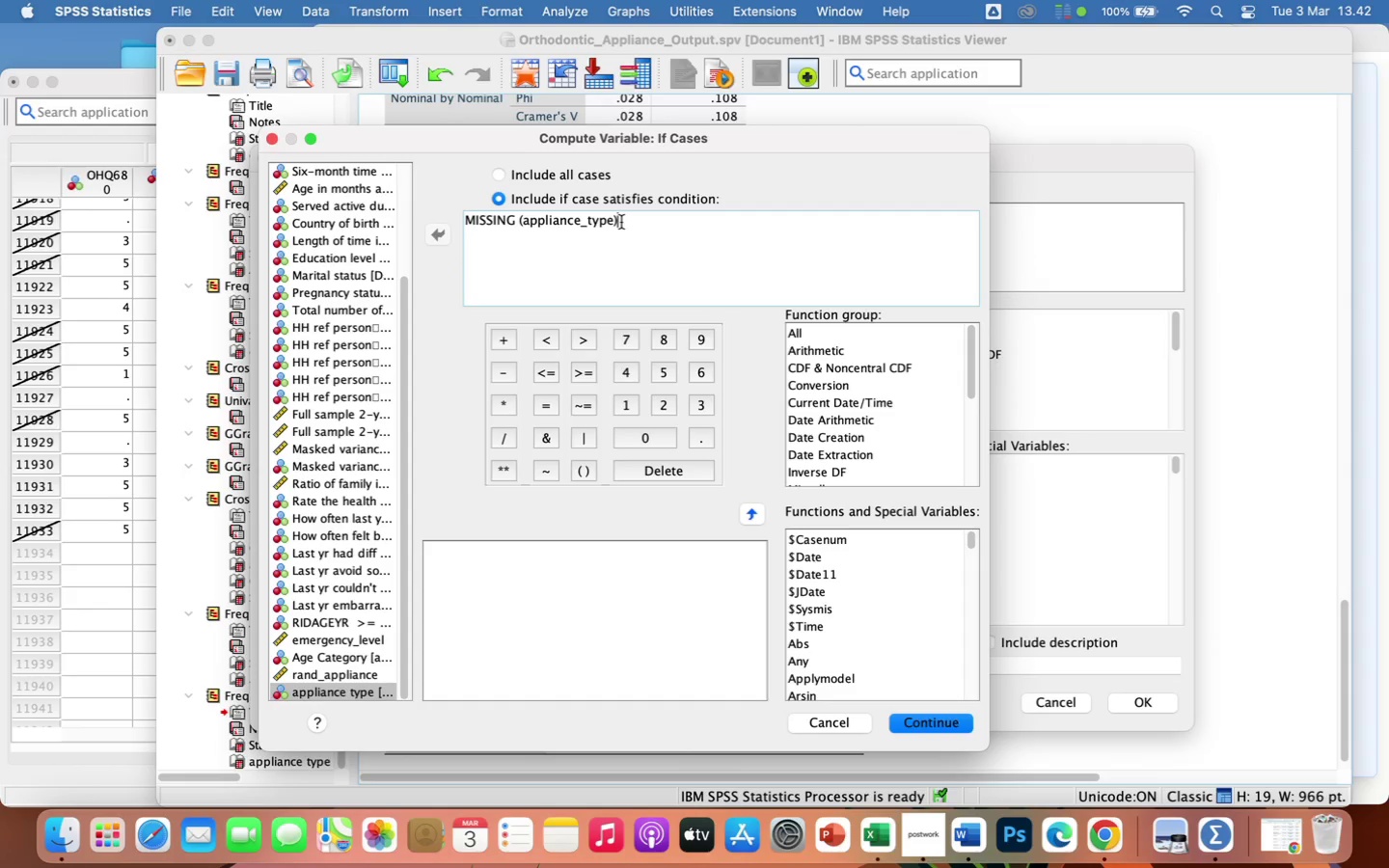 
wait(10.3)
 